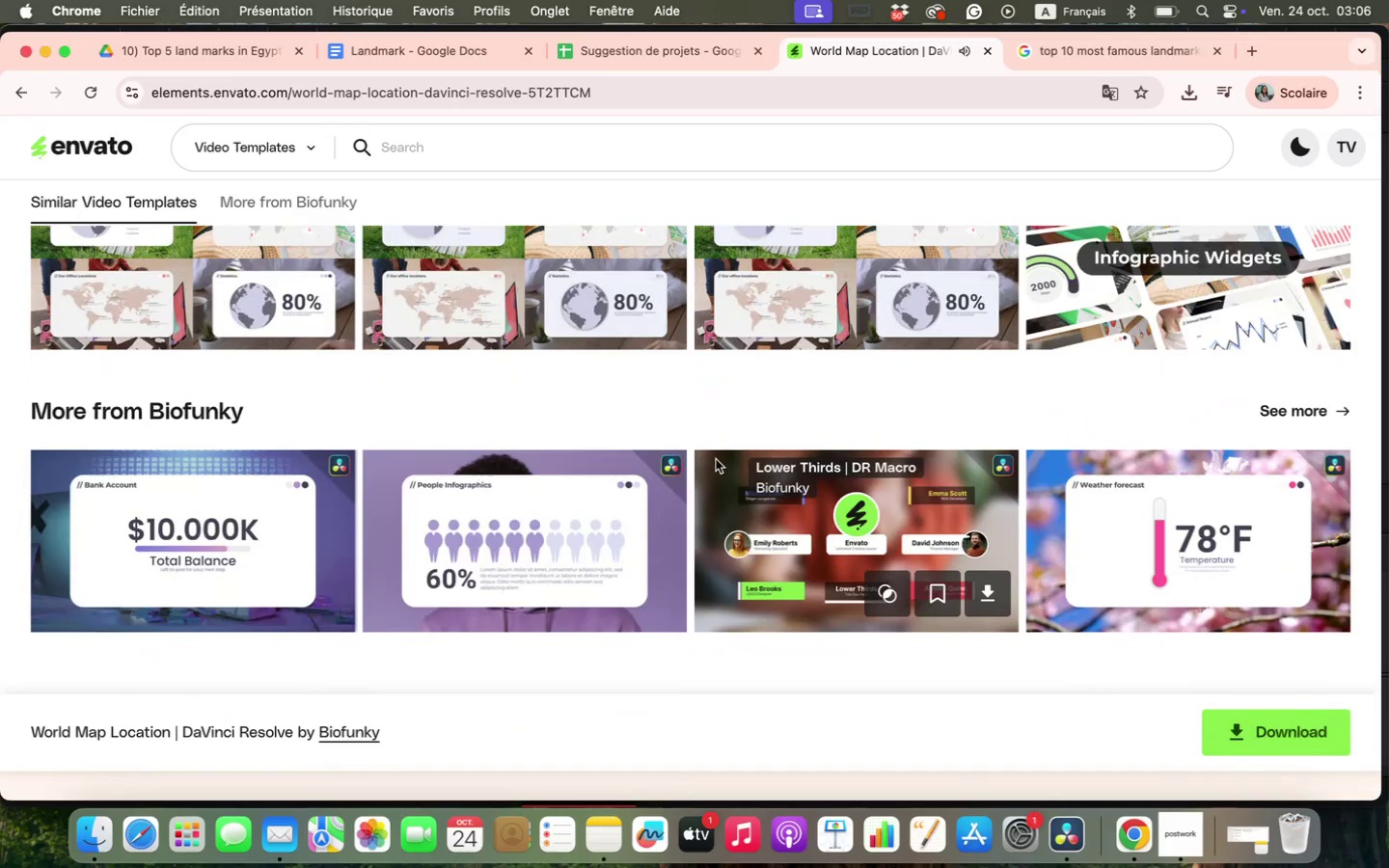 
scroll: coordinate [942, 403], scroll_direction: up, amount: 4.0
 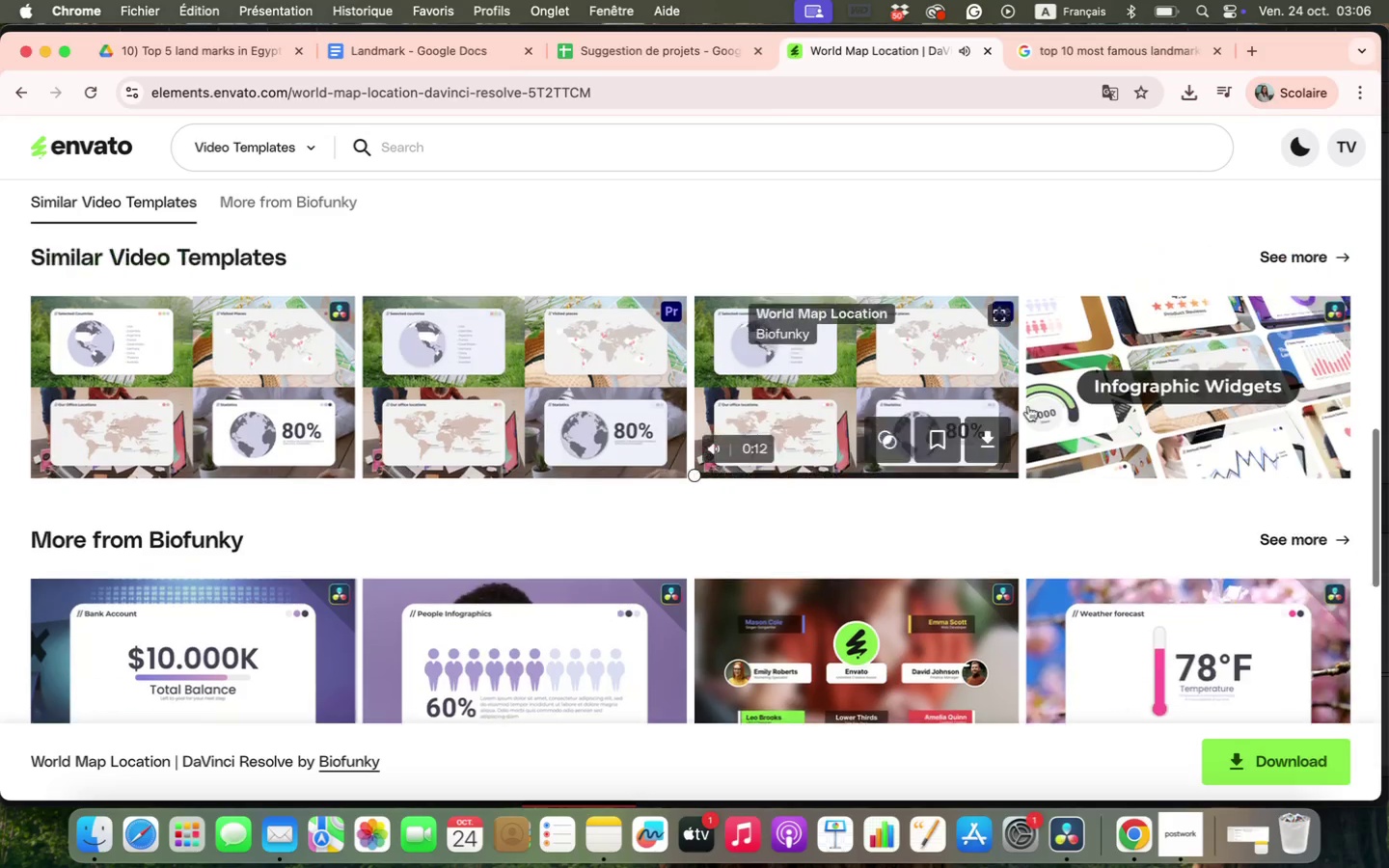 
mouse_move([1048, 409])
 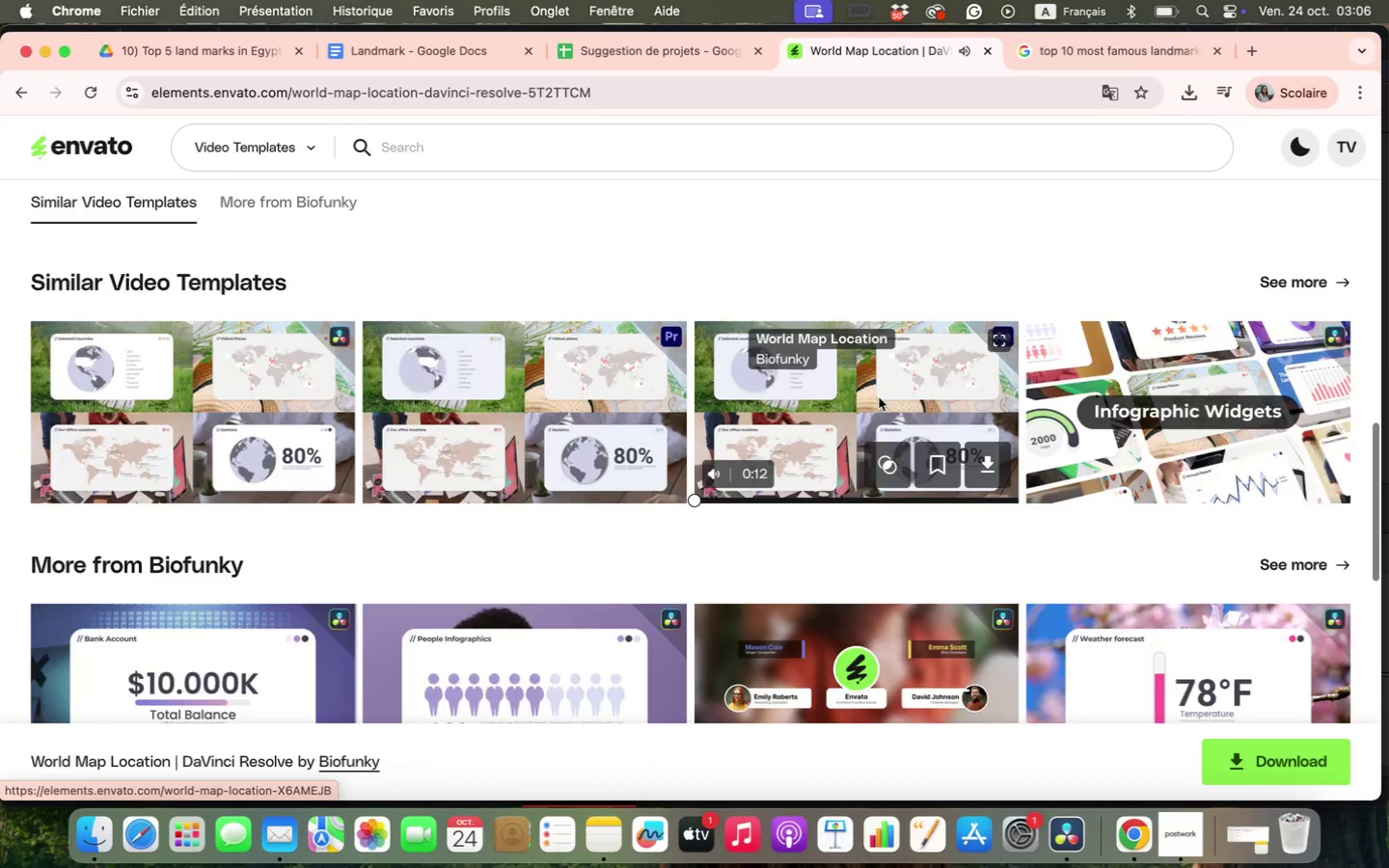 
scroll: coordinate [879, 397], scroll_direction: up, amount: 11.0
 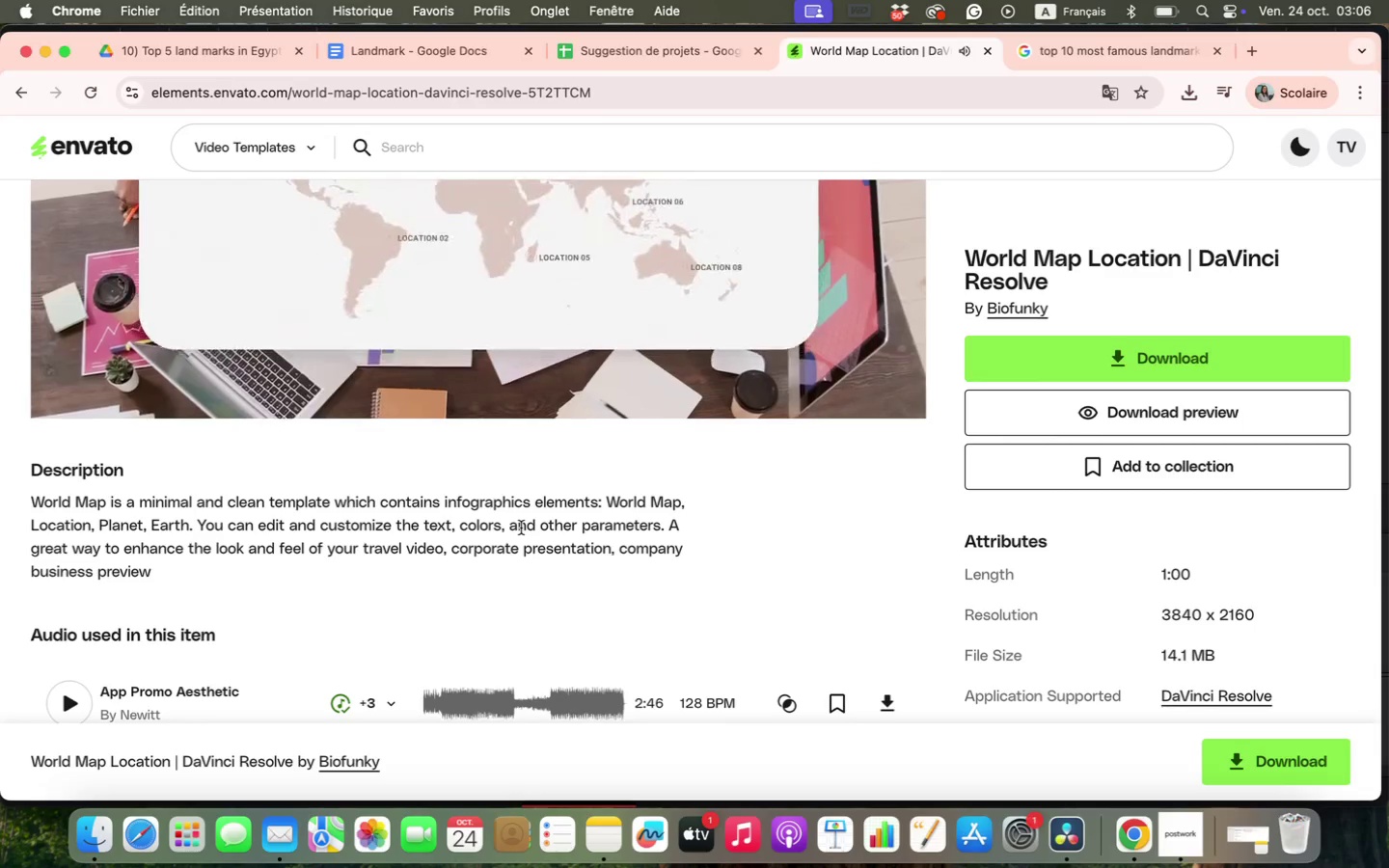 
wait(13.84)
 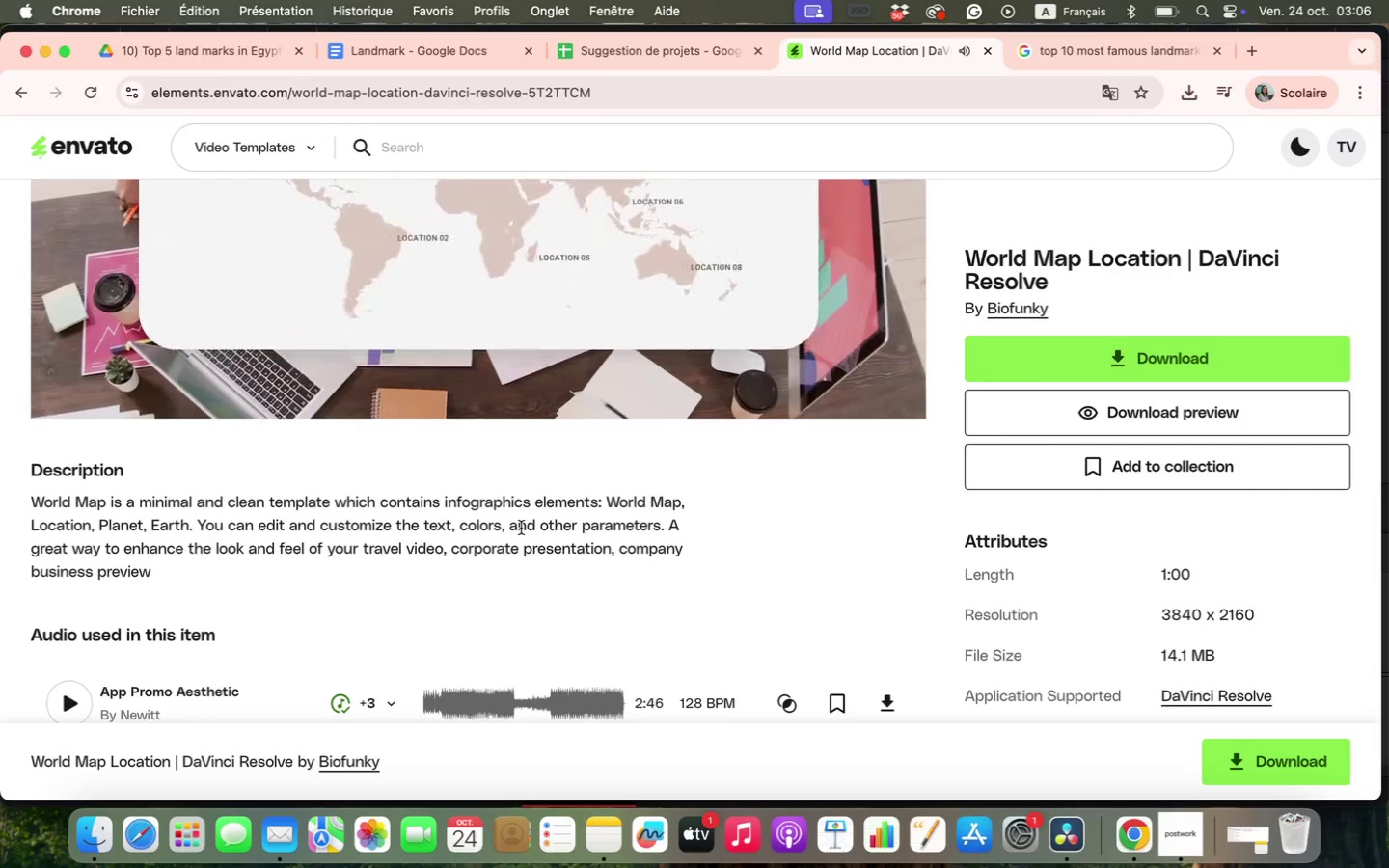 
scroll: coordinate [521, 528], scroll_direction: up, amount: 13.0
 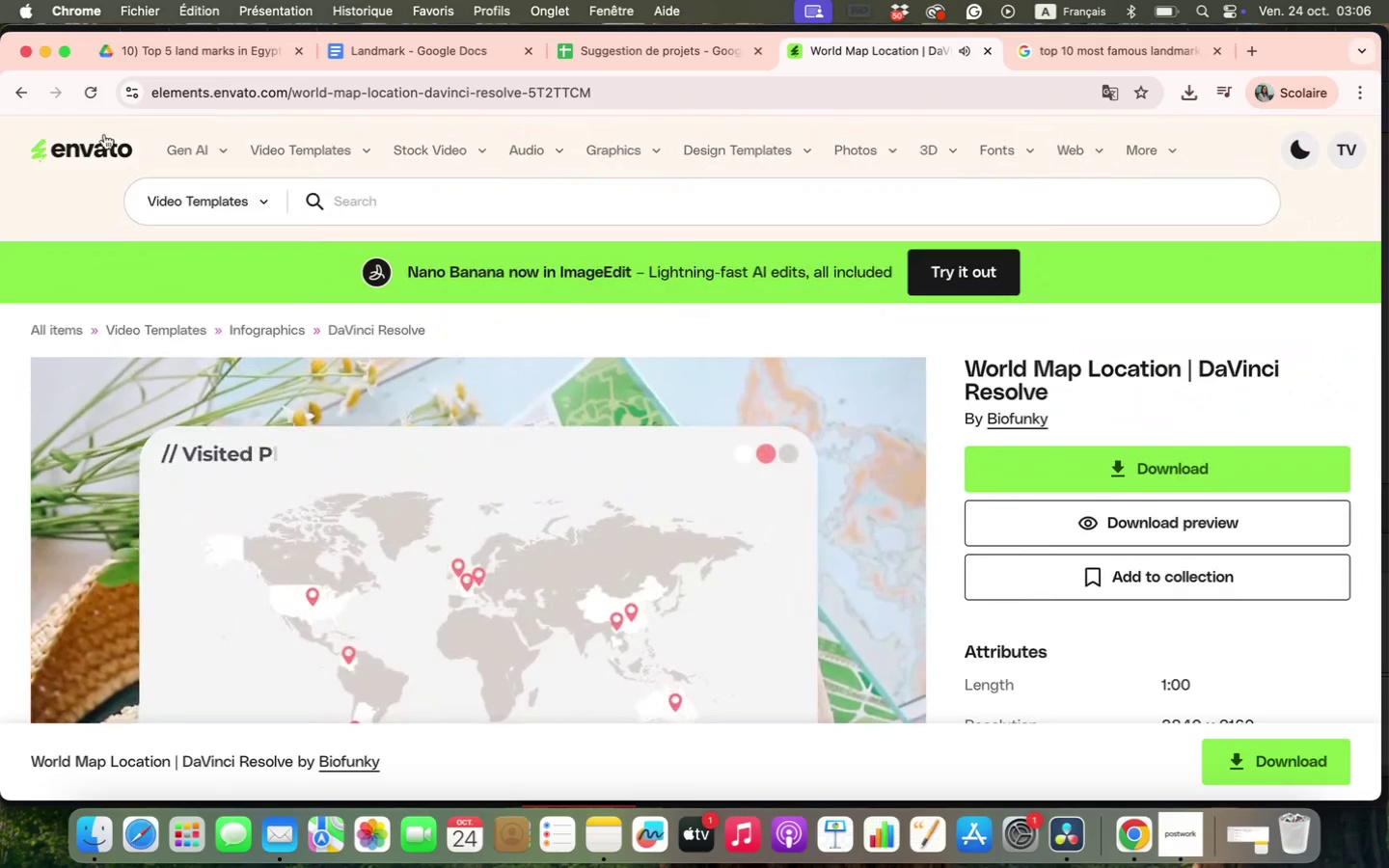 
left_click([16, 93])
 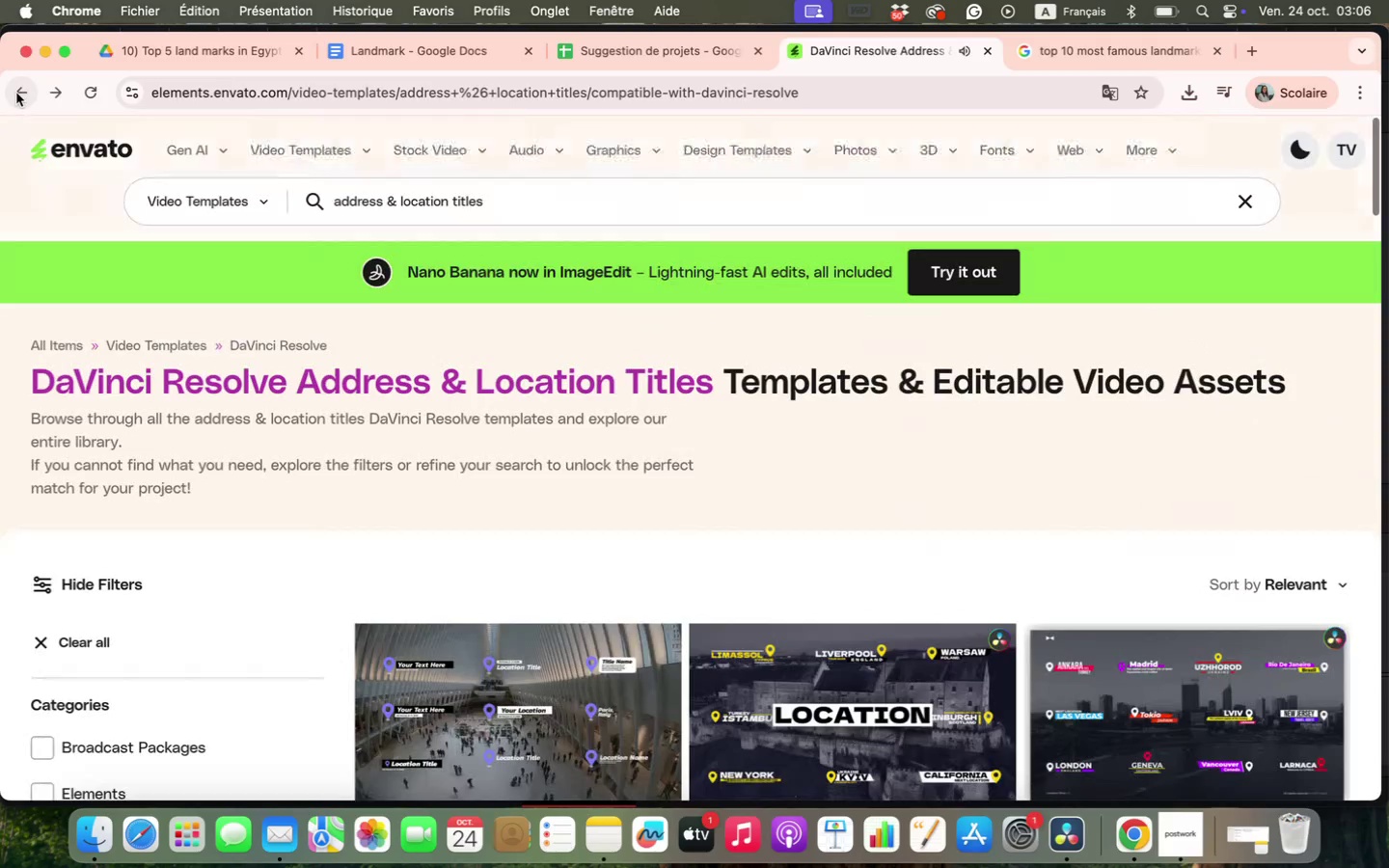 
scroll: coordinate [771, 554], scroll_direction: down, amount: 4.0
 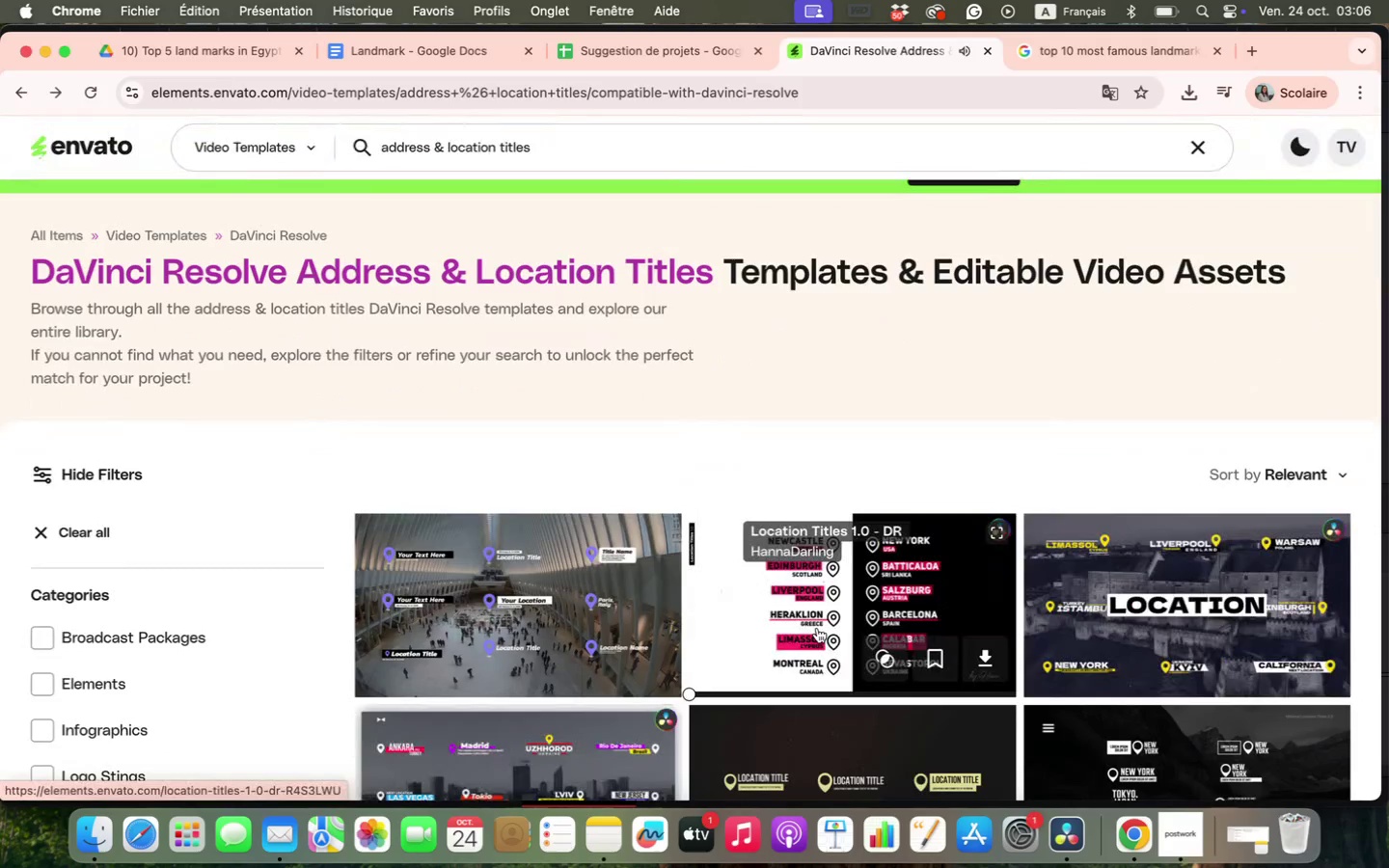 
left_click([817, 628])
 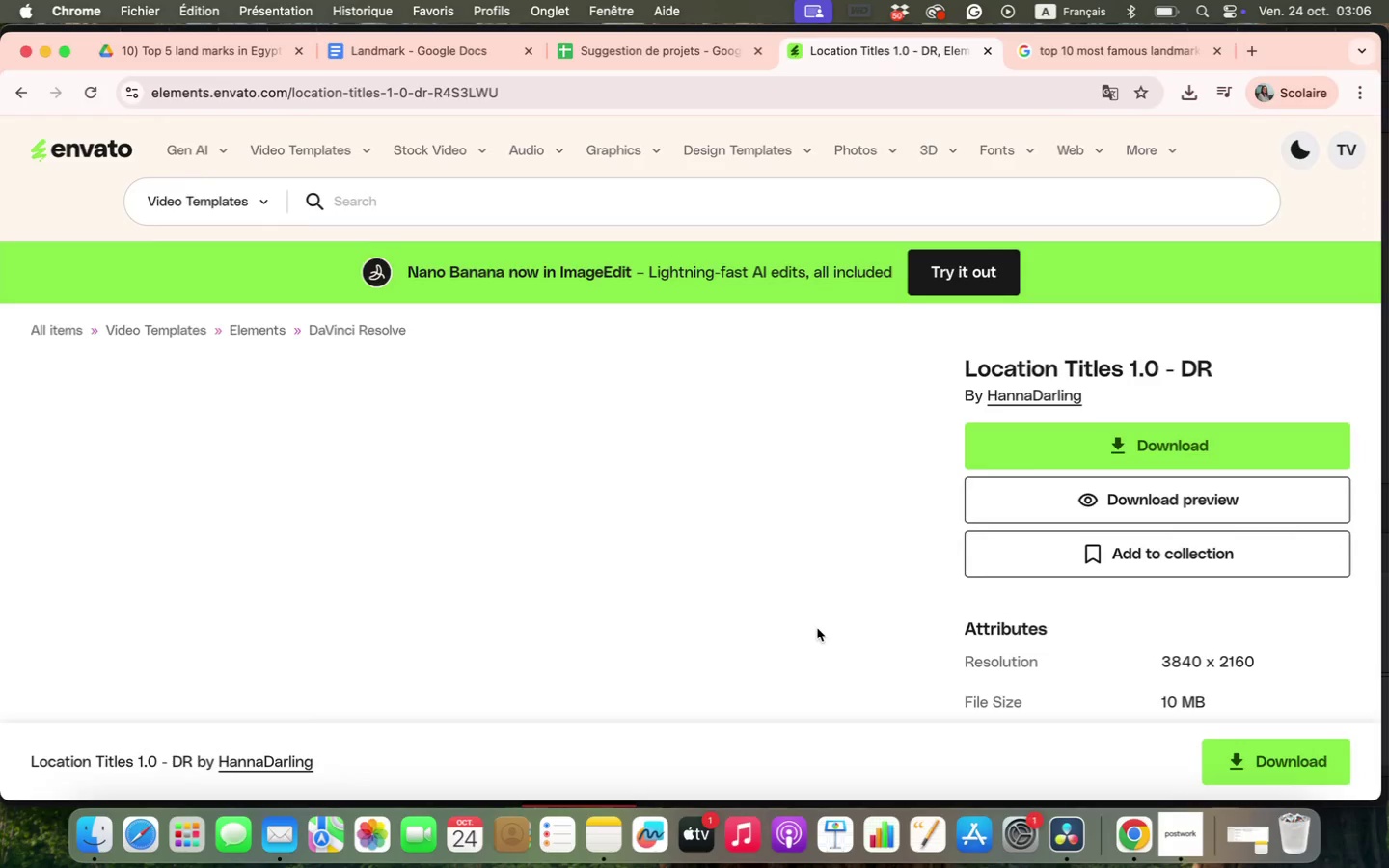 
scroll: coordinate [817, 628], scroll_direction: down, amount: 4.0
 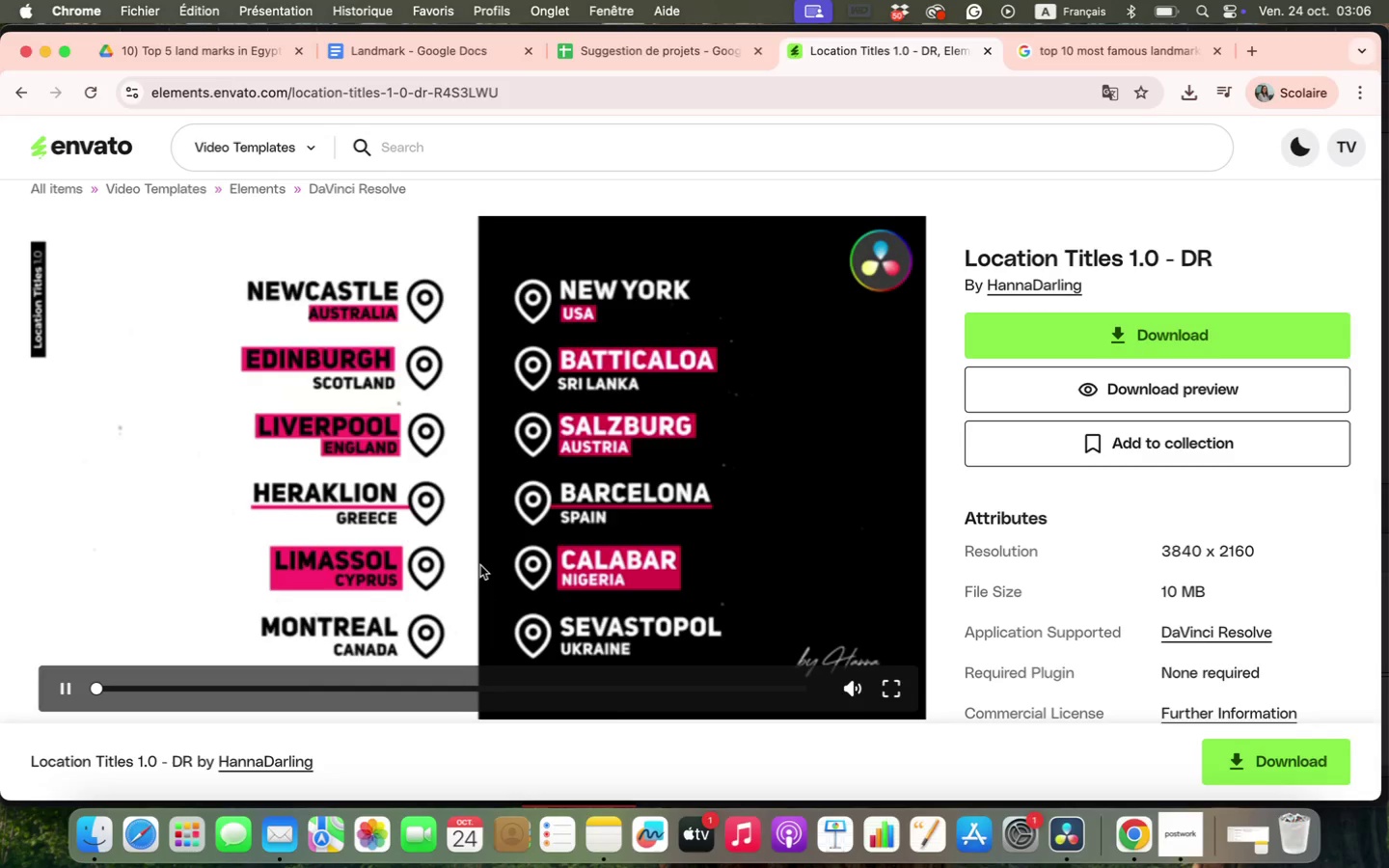 
wait(6.64)
 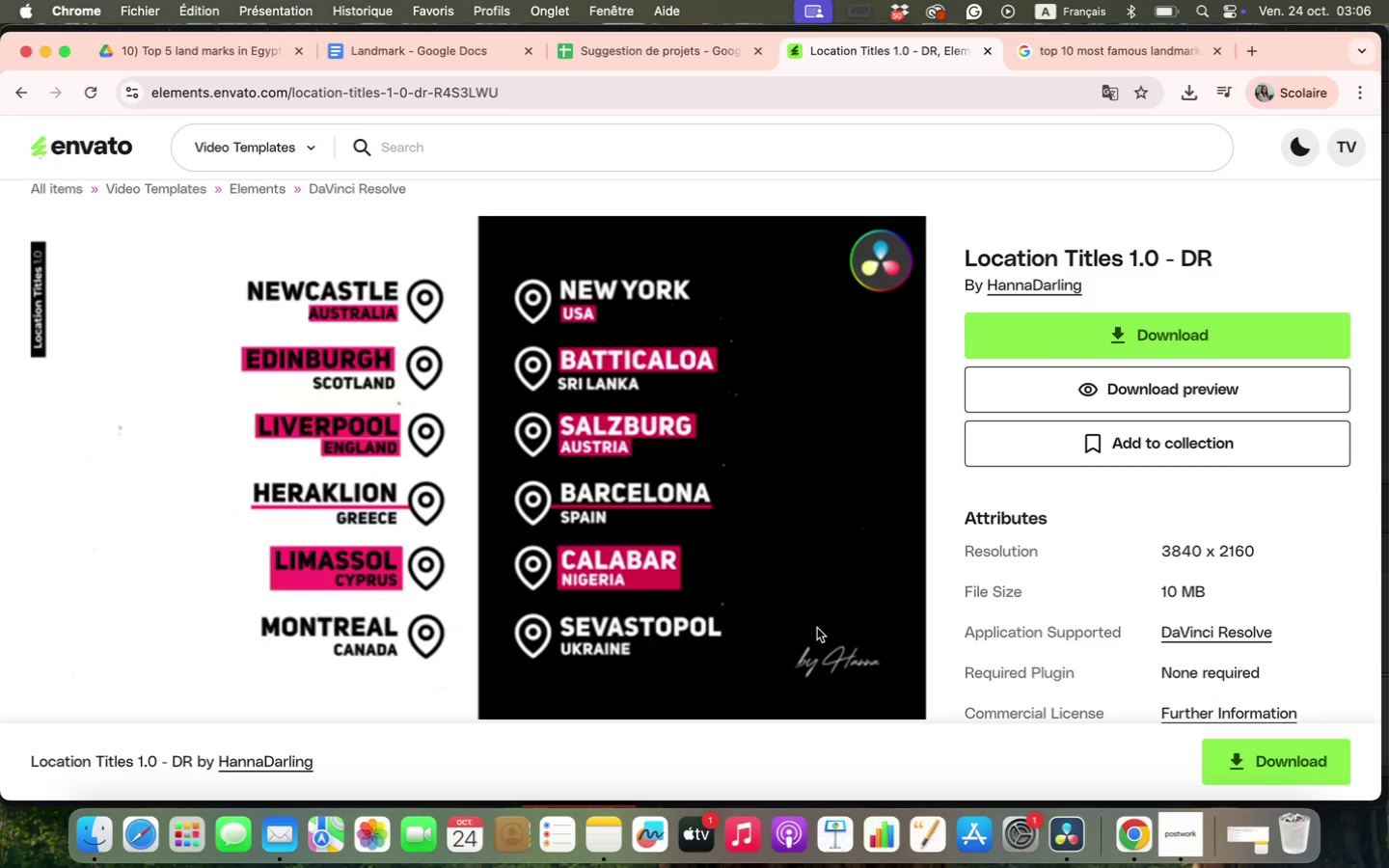 
scroll: coordinate [185, 586], scroll_direction: down, amount: 1.0
 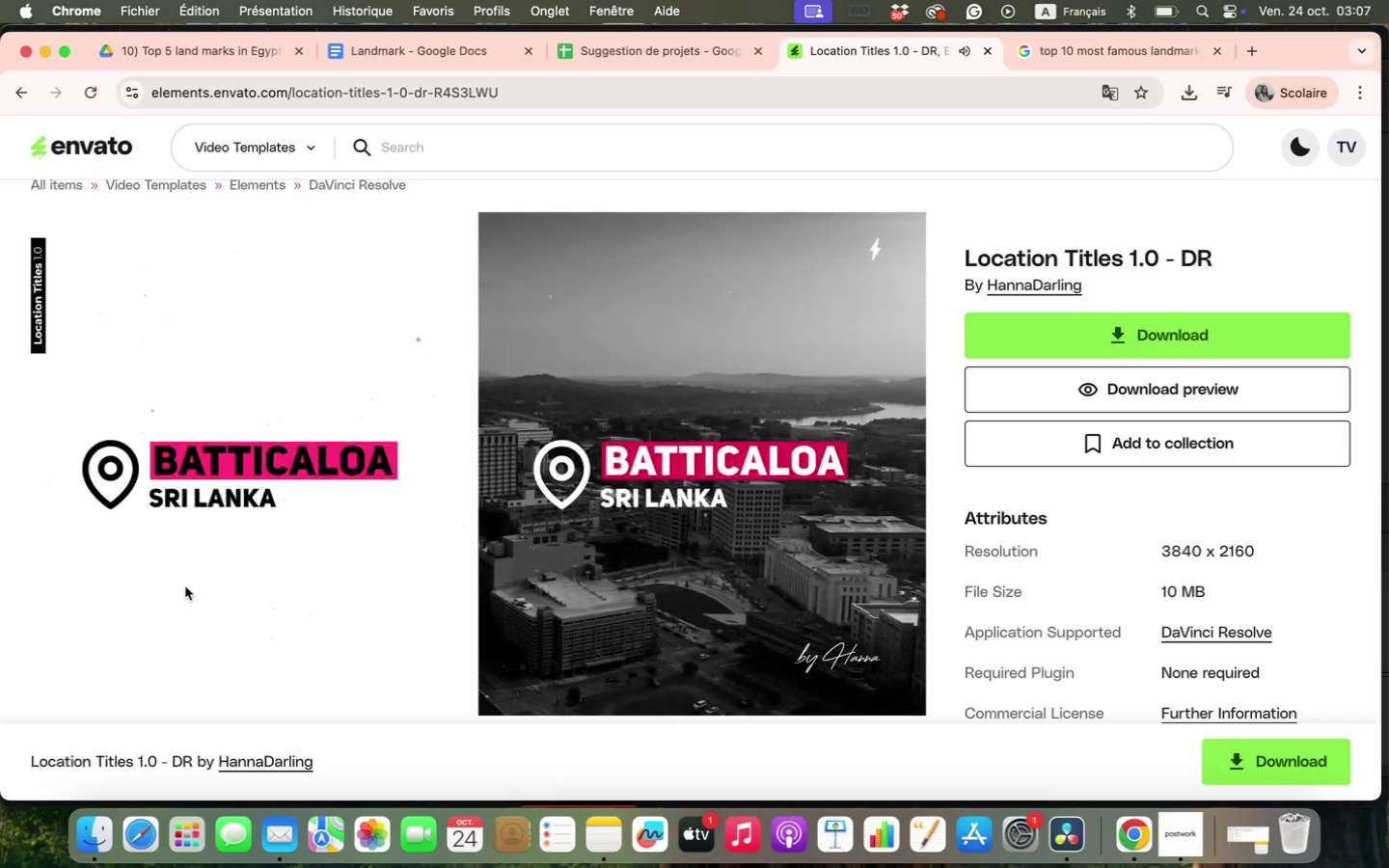 
wait(18.62)
 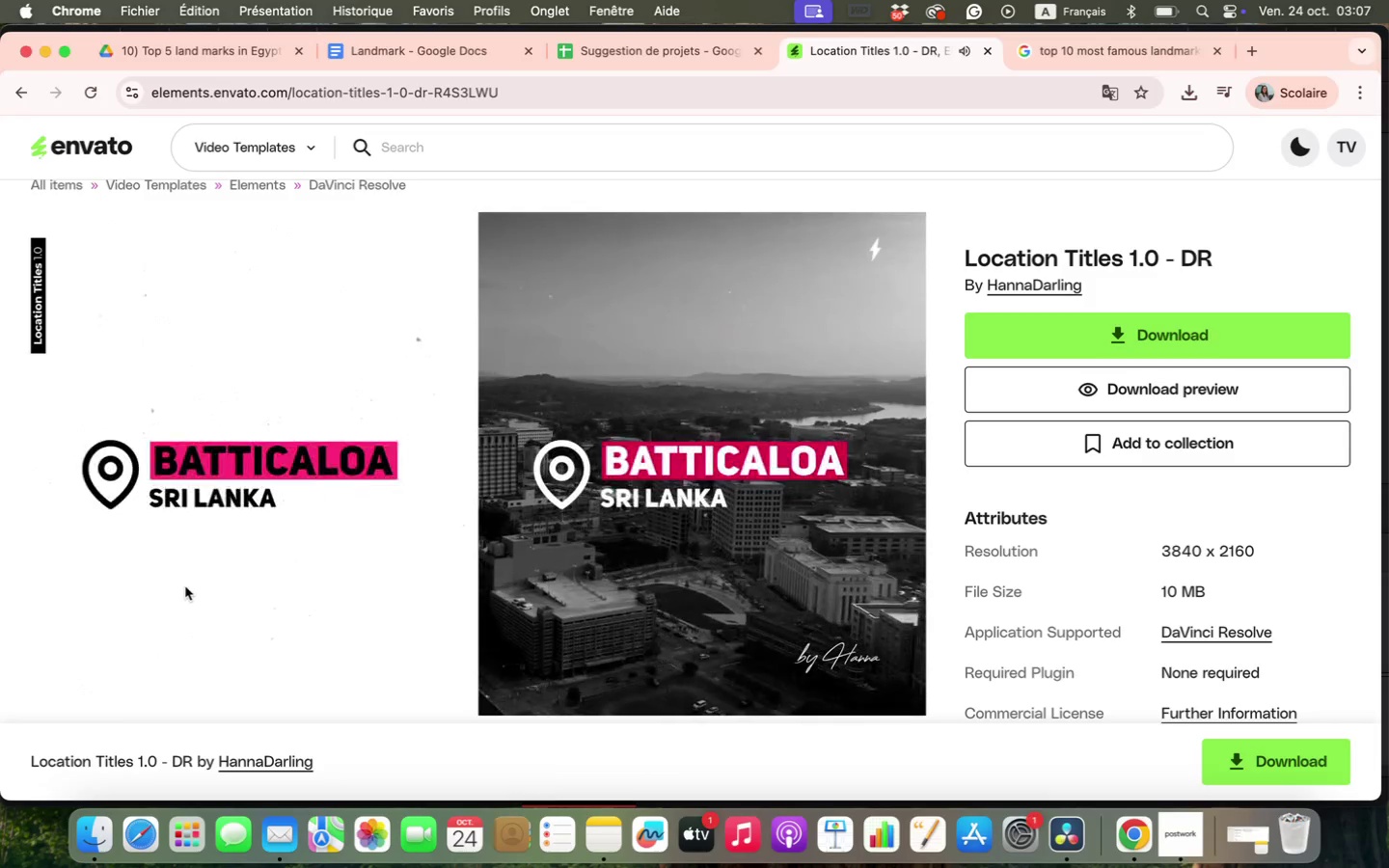 
left_click([1027, 343])
 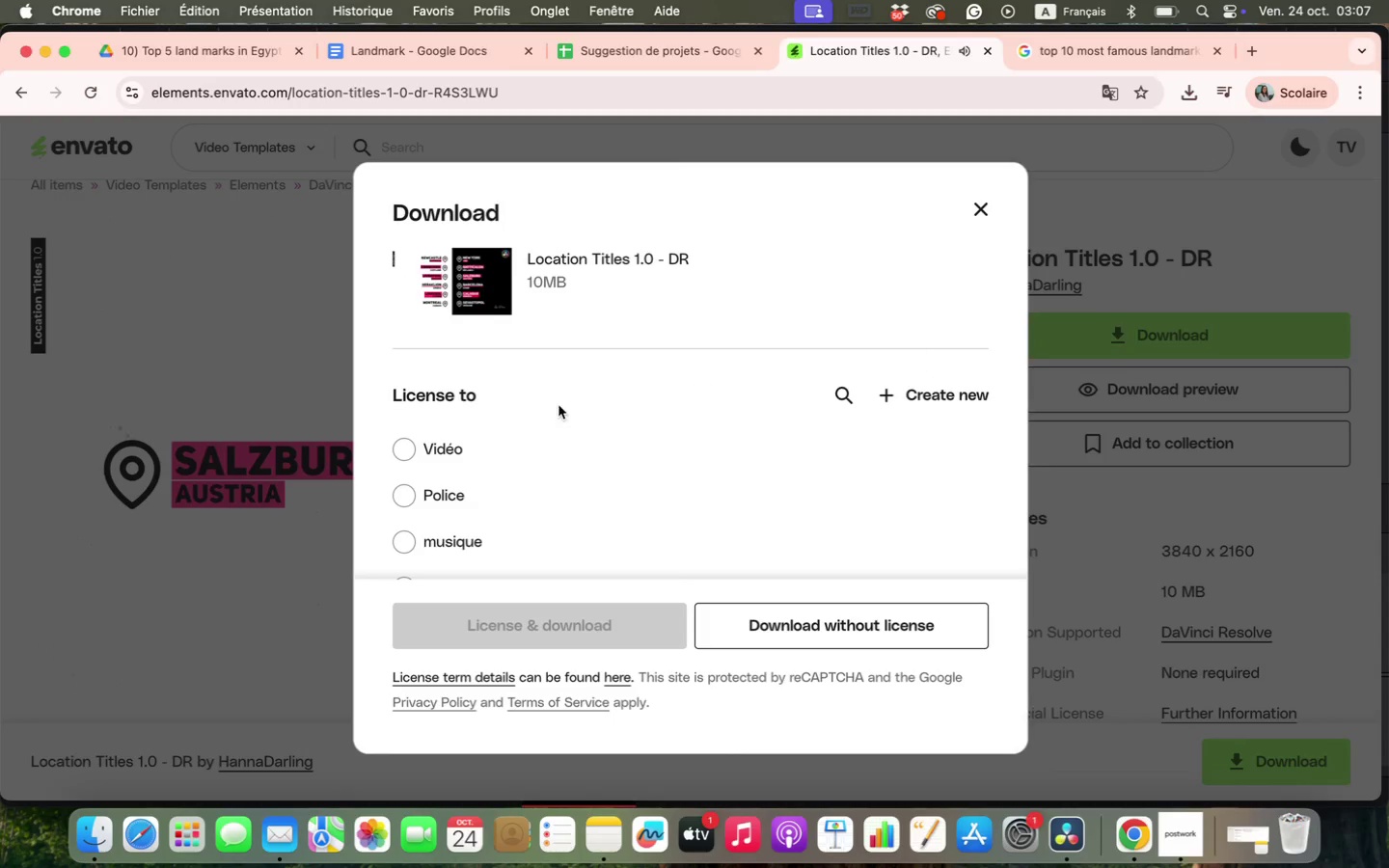 
double_click([408, 450])
 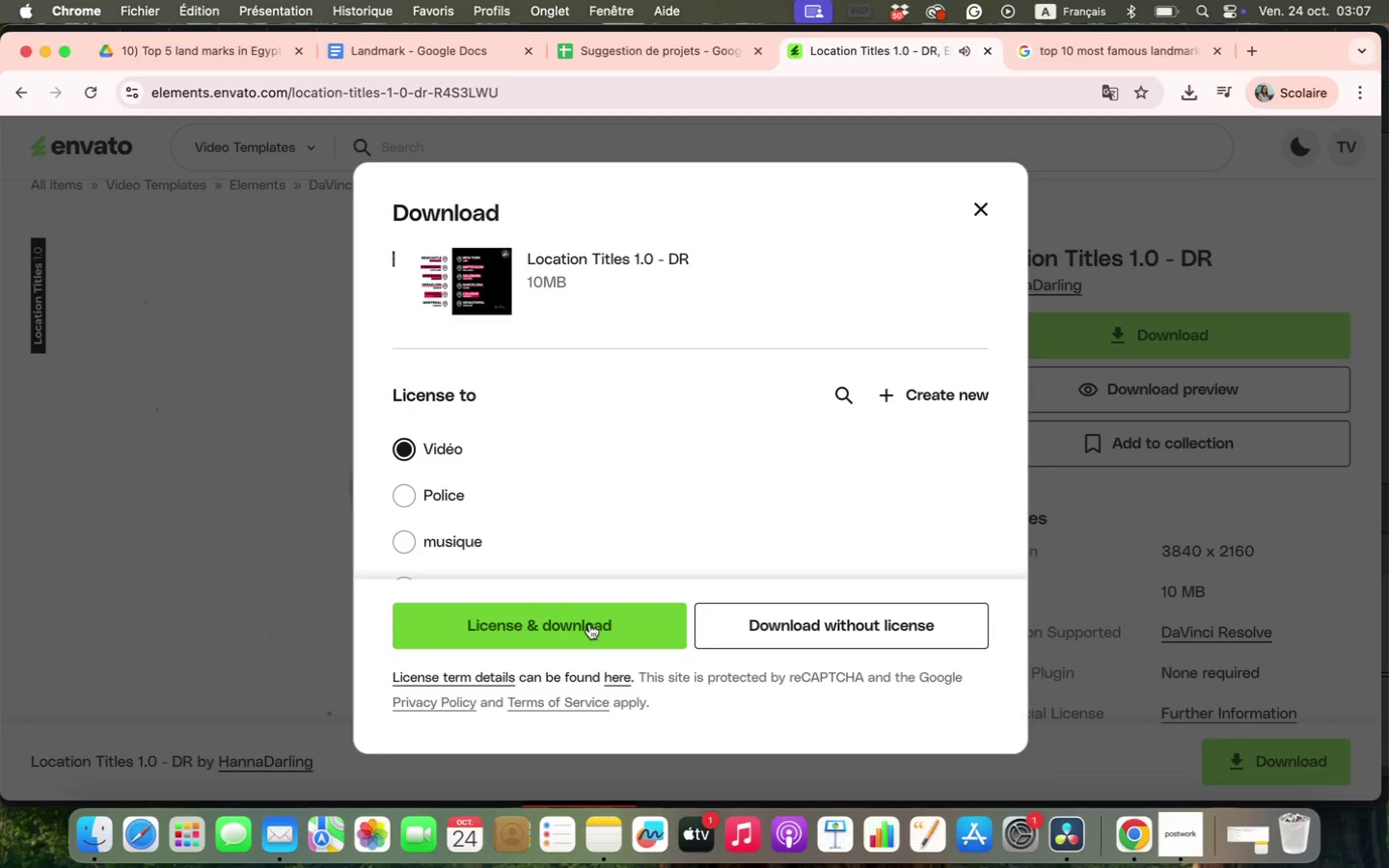 
left_click([589, 624])
 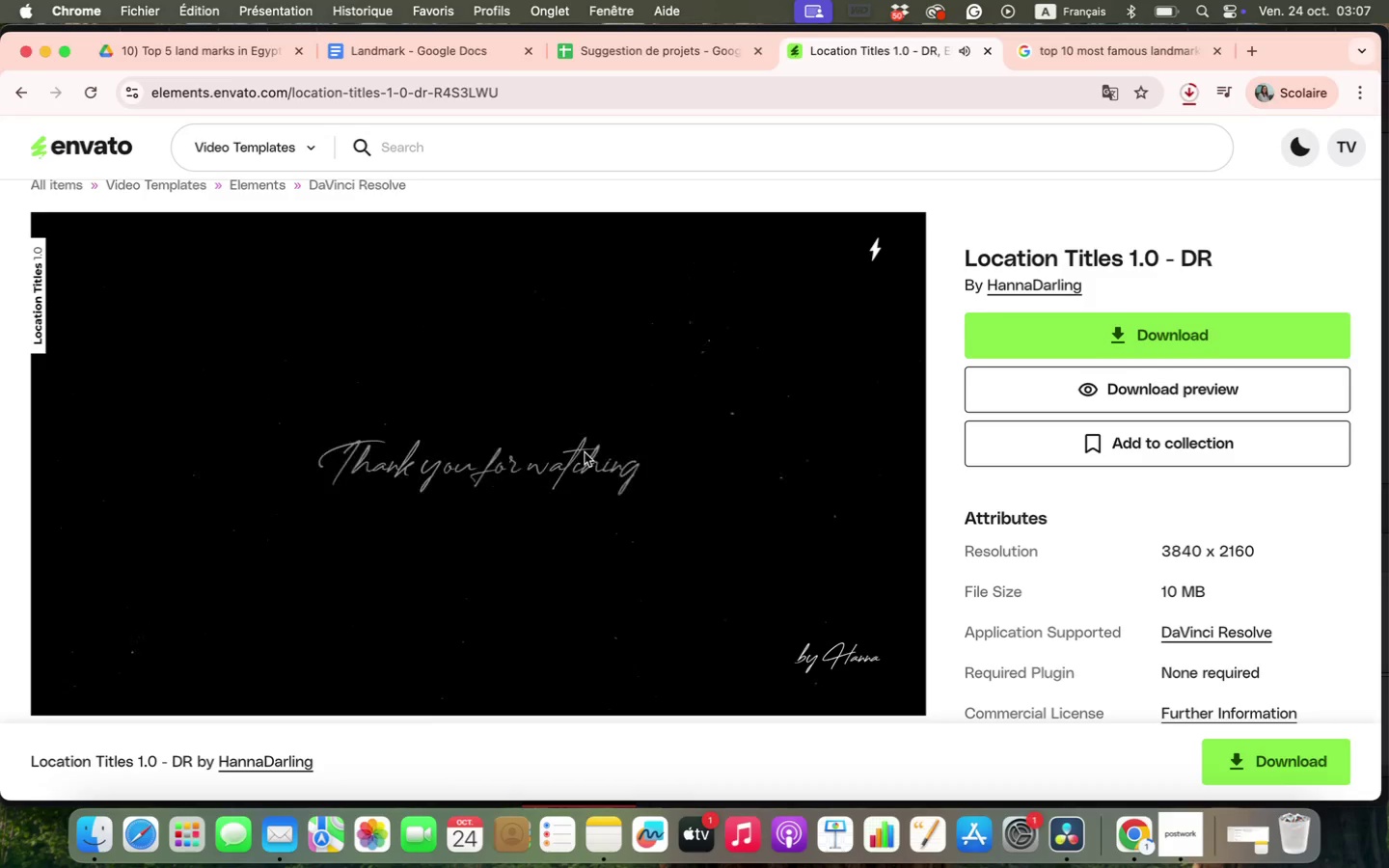 
wait(31.23)
 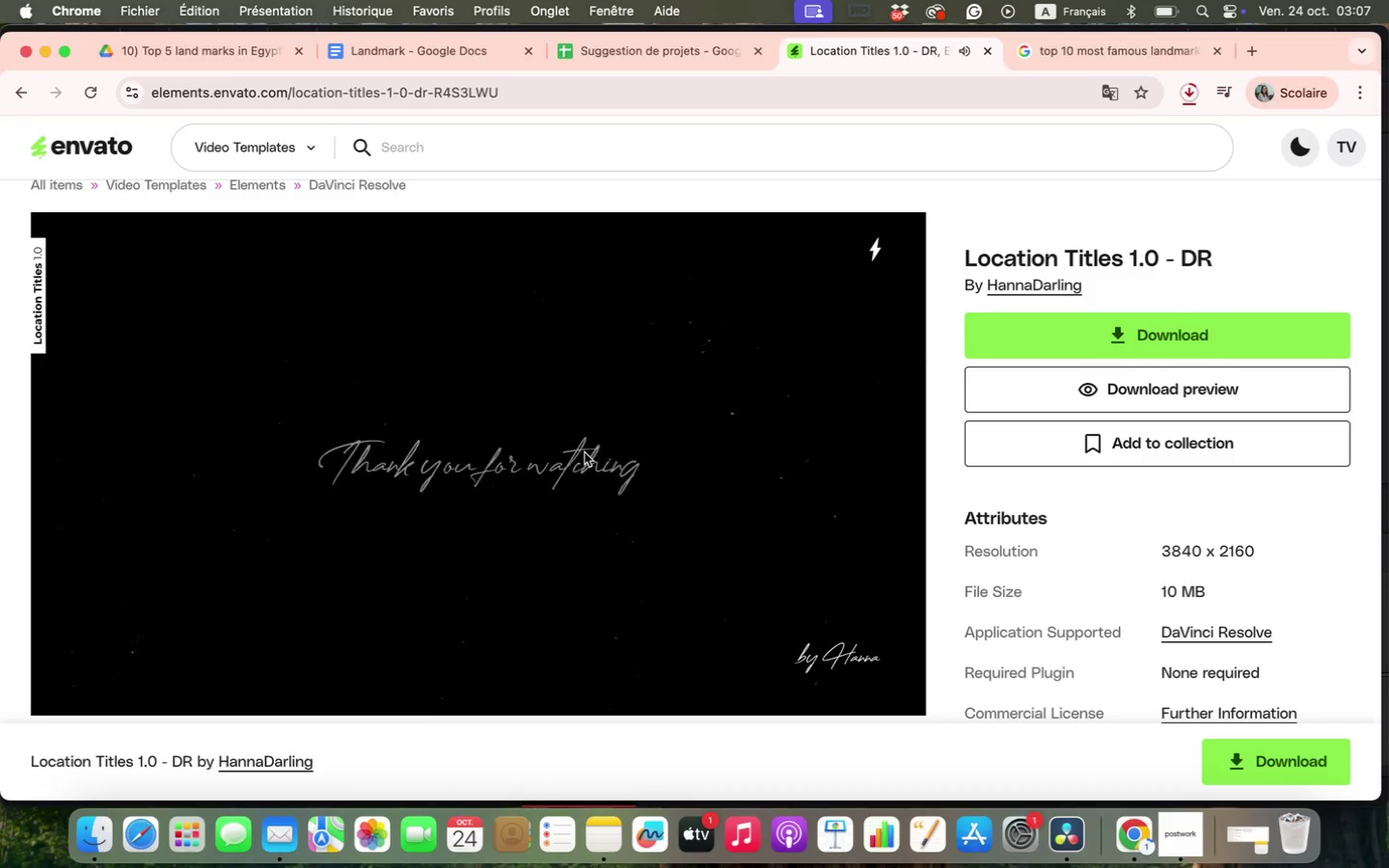 
key(Space)
 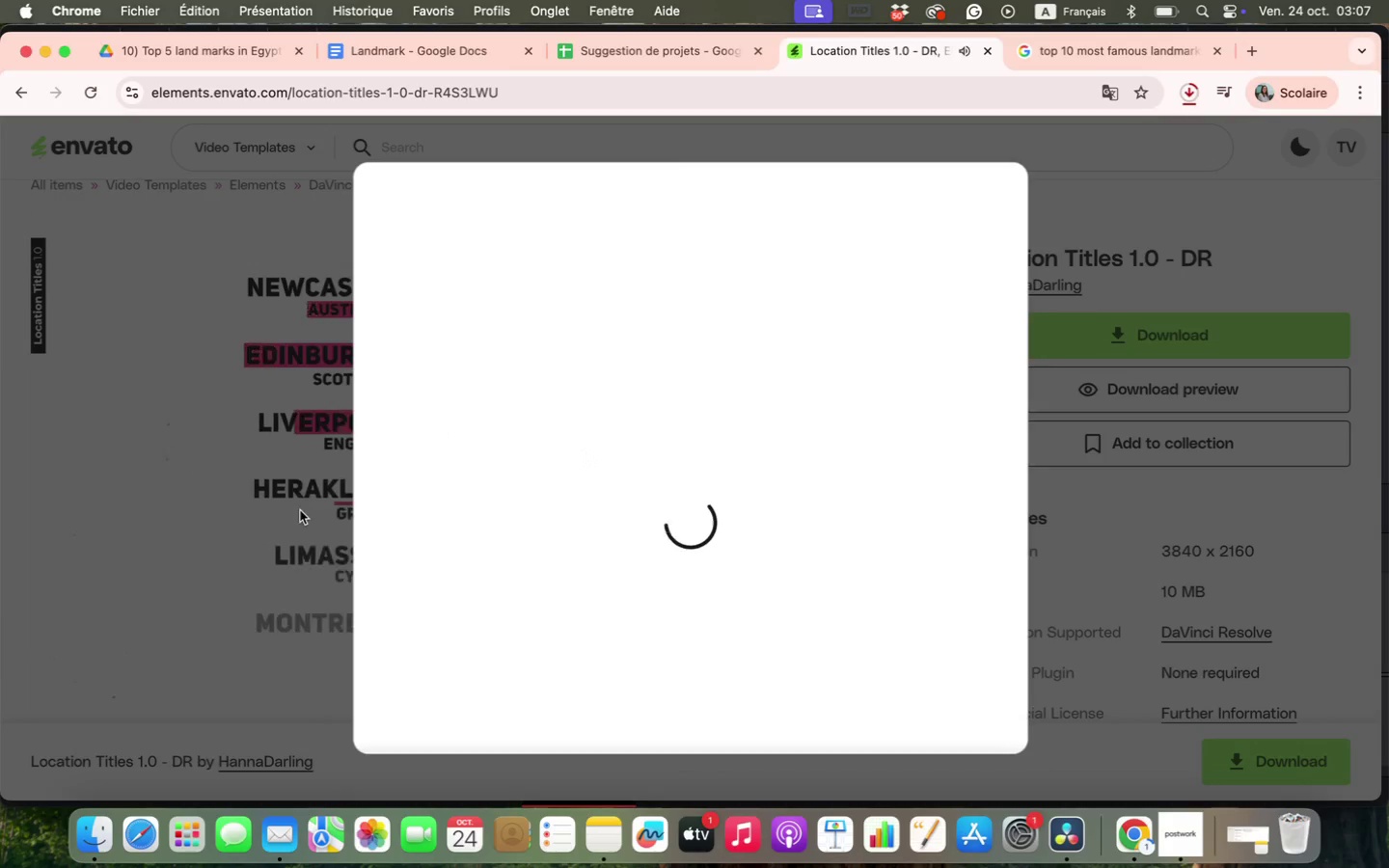 
left_click([299, 511])
 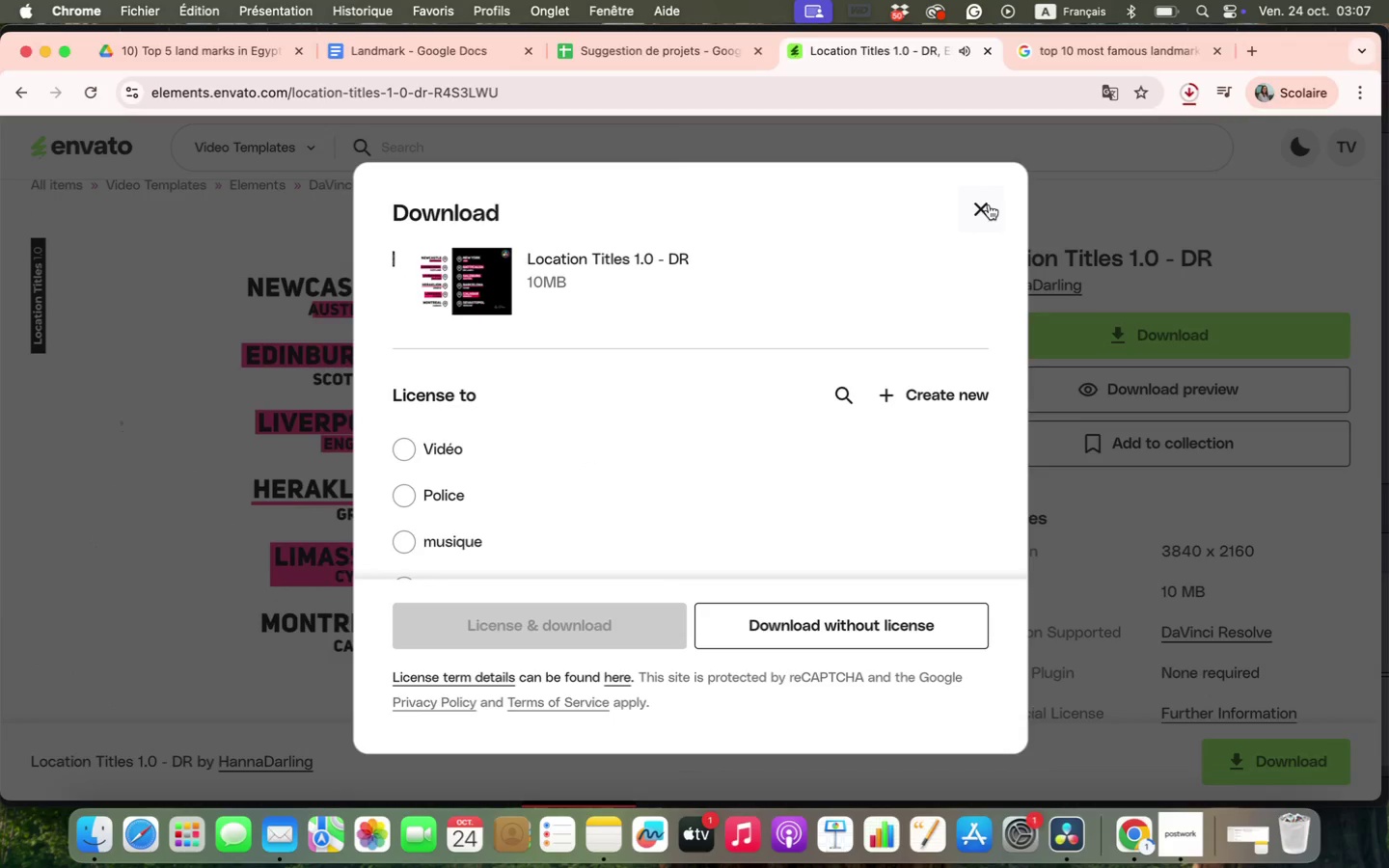 
left_click([976, 211])
 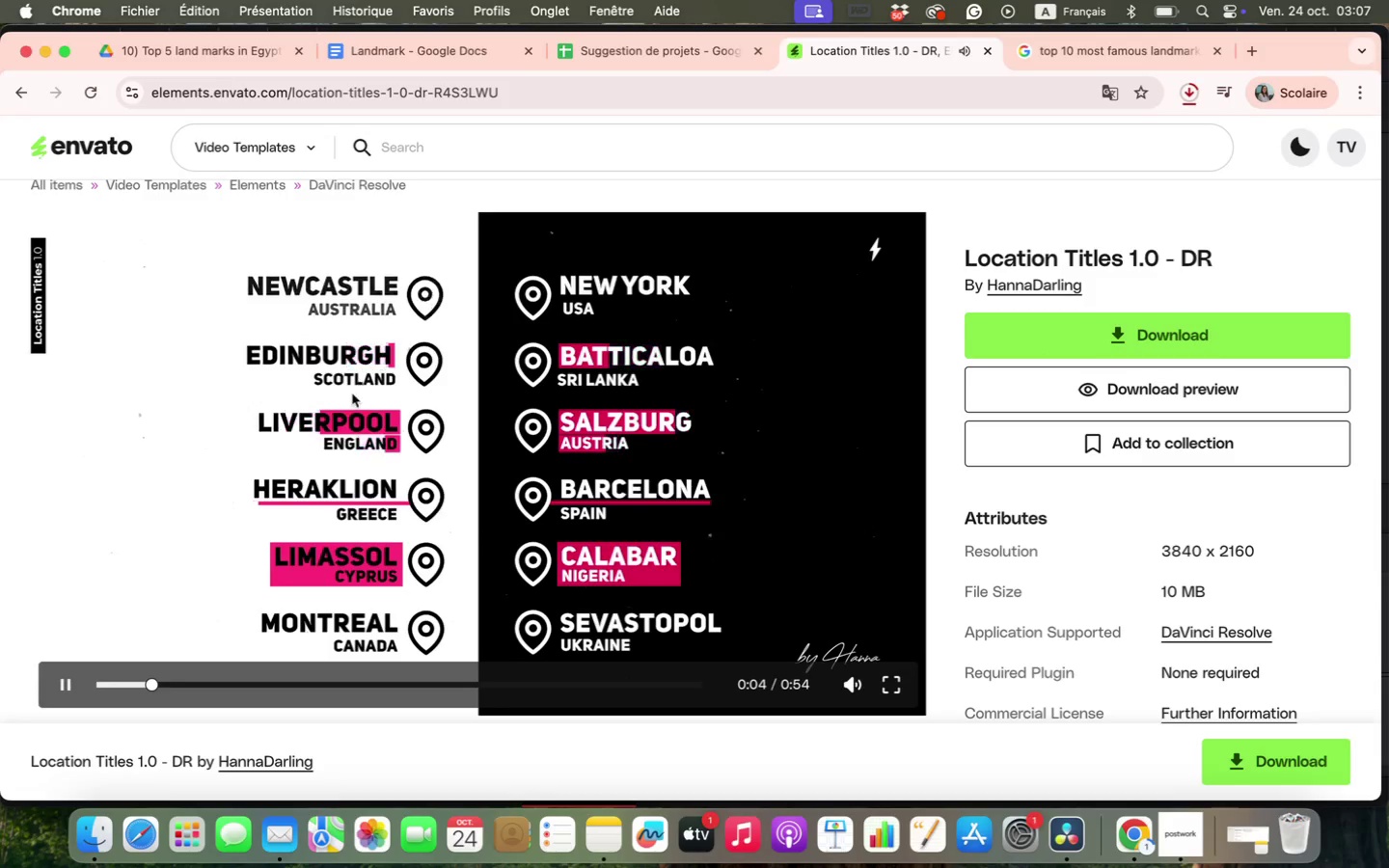 
left_click([352, 393])
 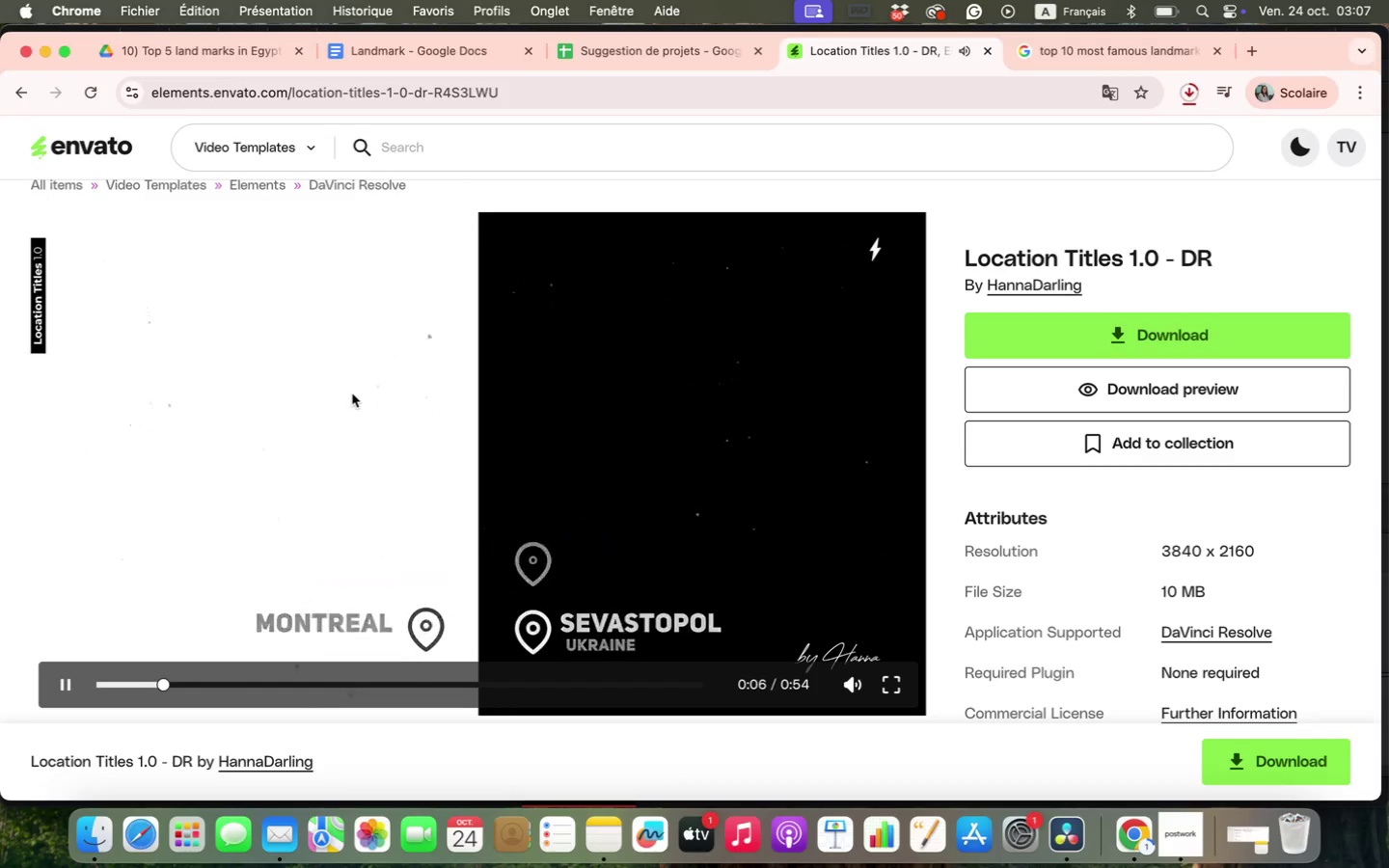 
left_click([406, 416])
 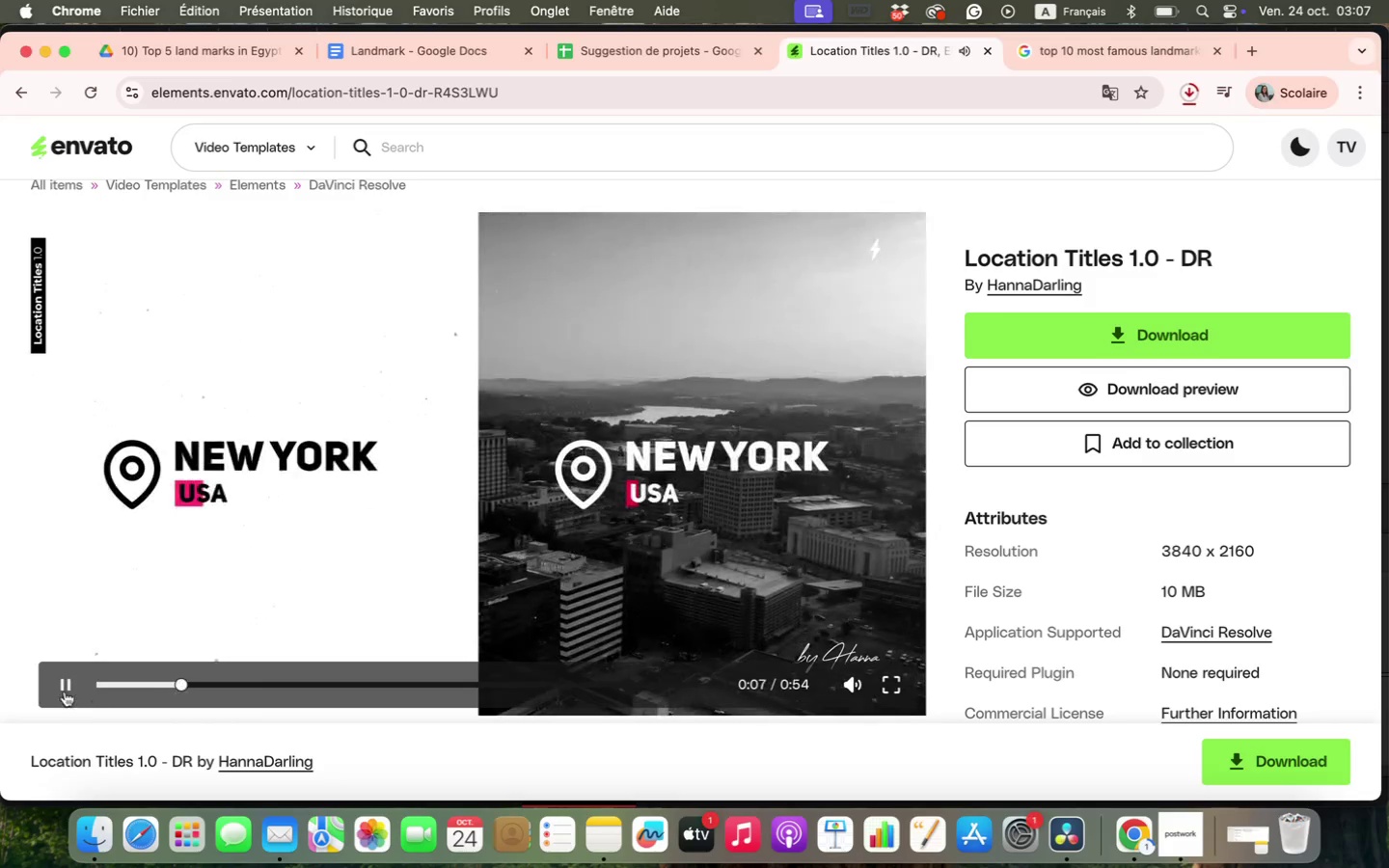 
left_click([64, 689])
 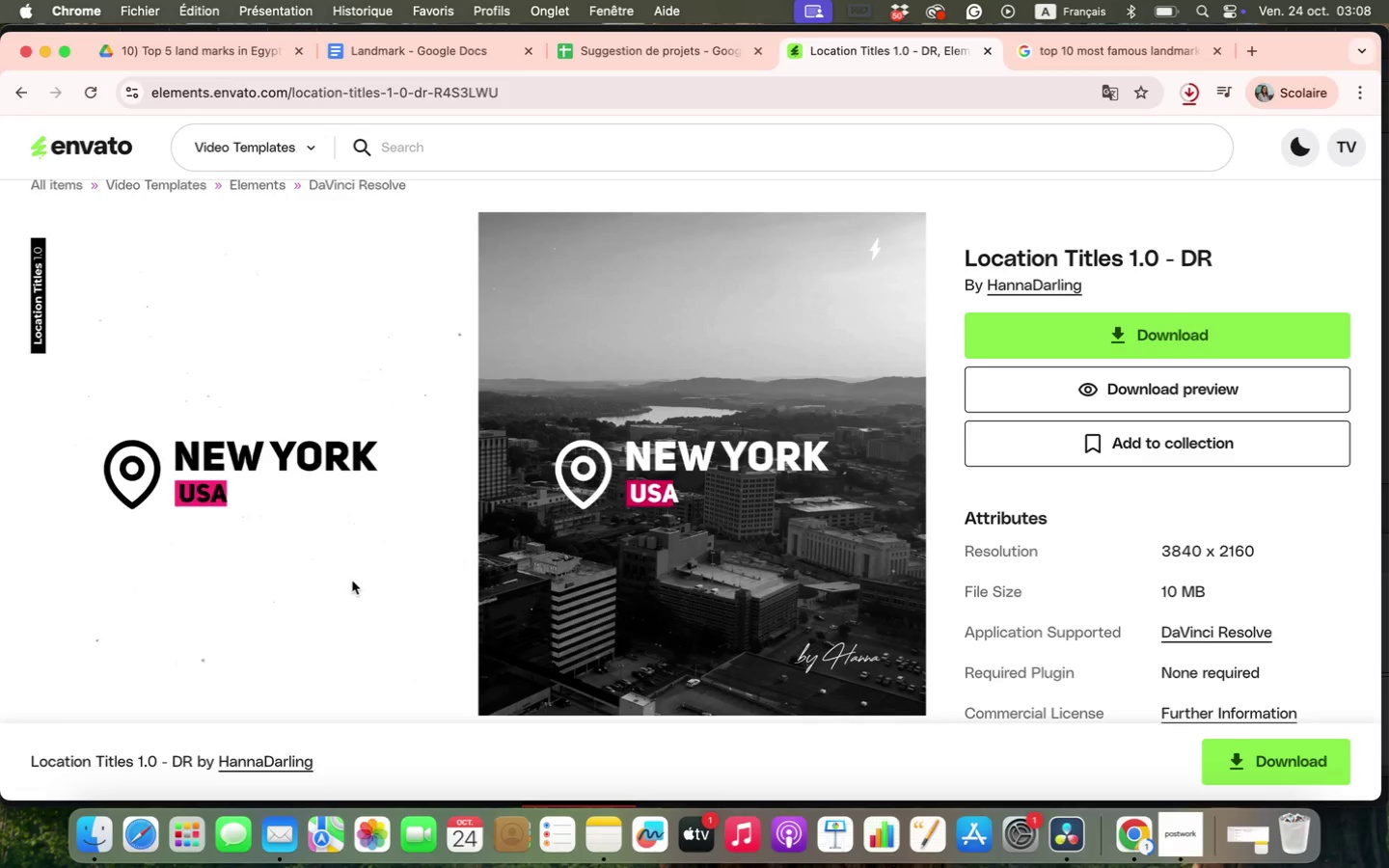 
wait(30.69)
 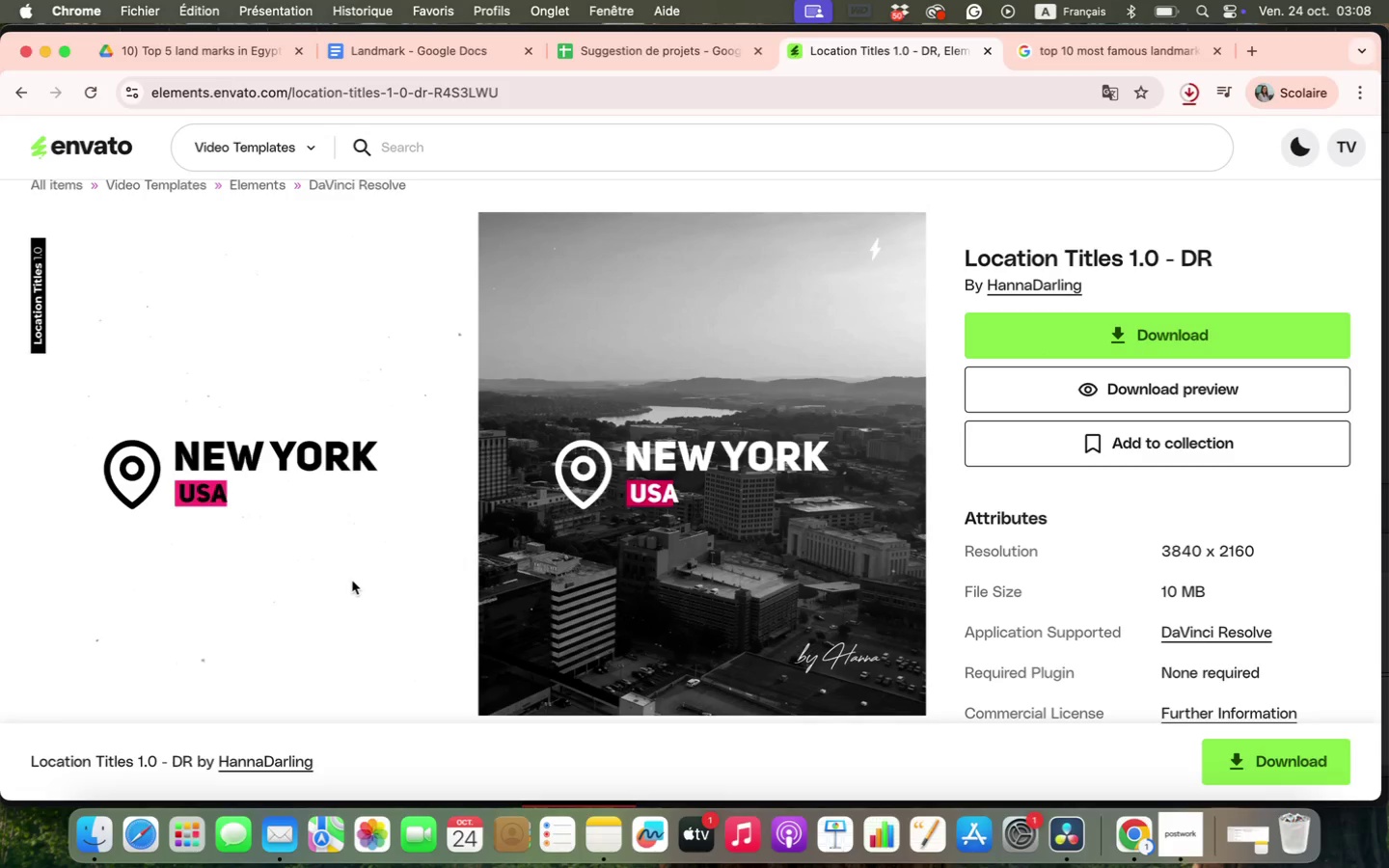 
left_click([98, 825])
 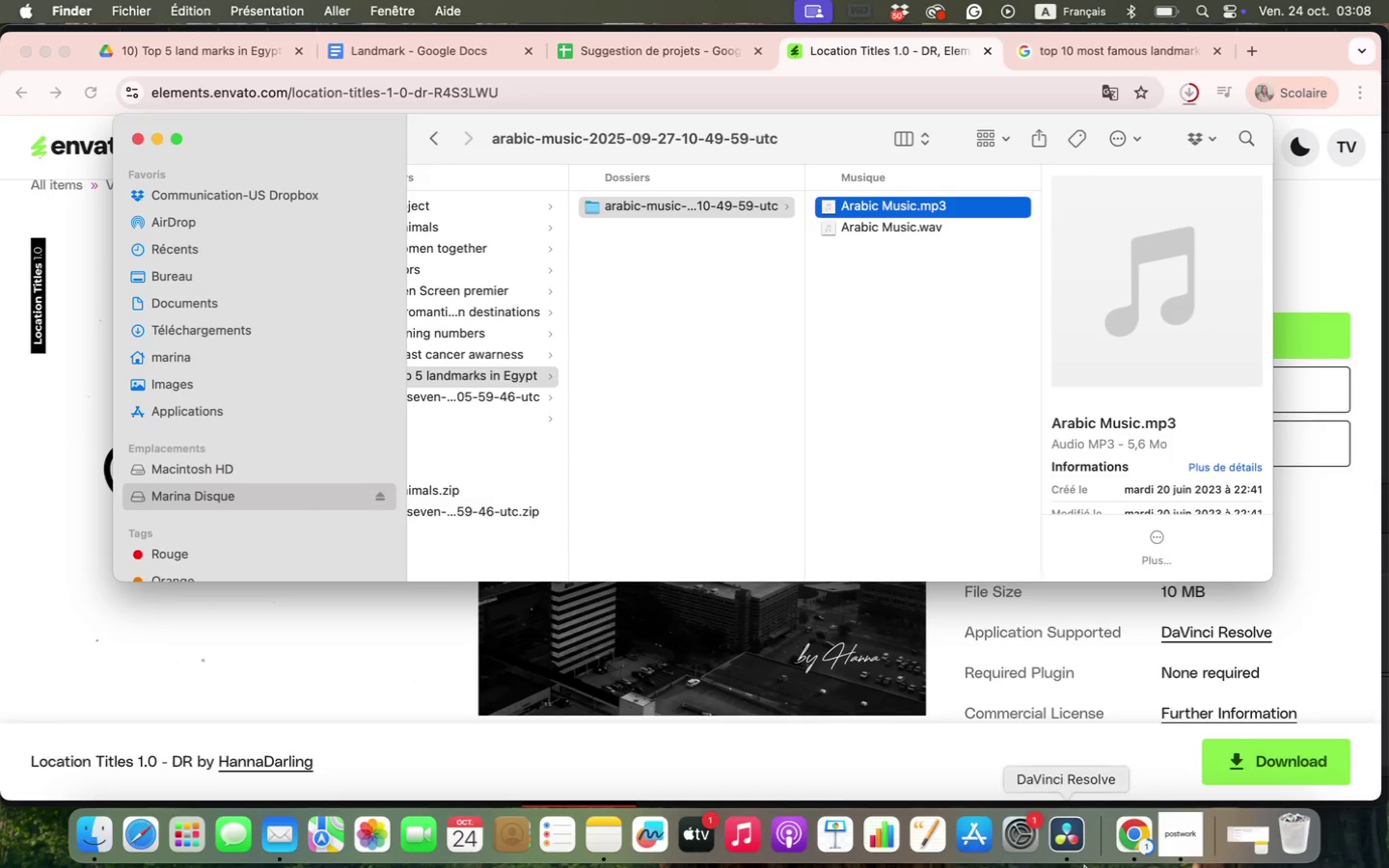 
mouse_move([952, 800])
 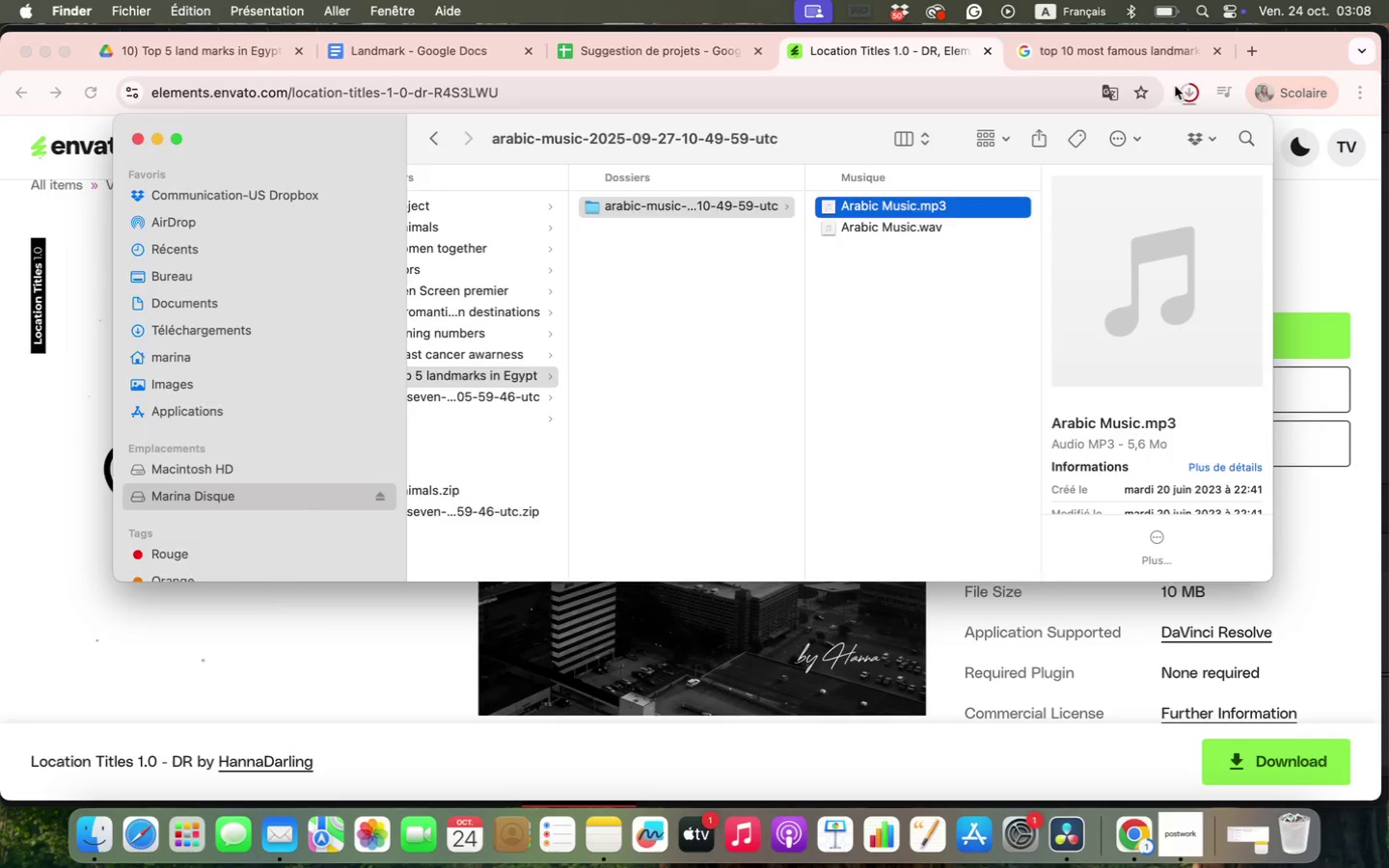 
left_click([1184, 101])
 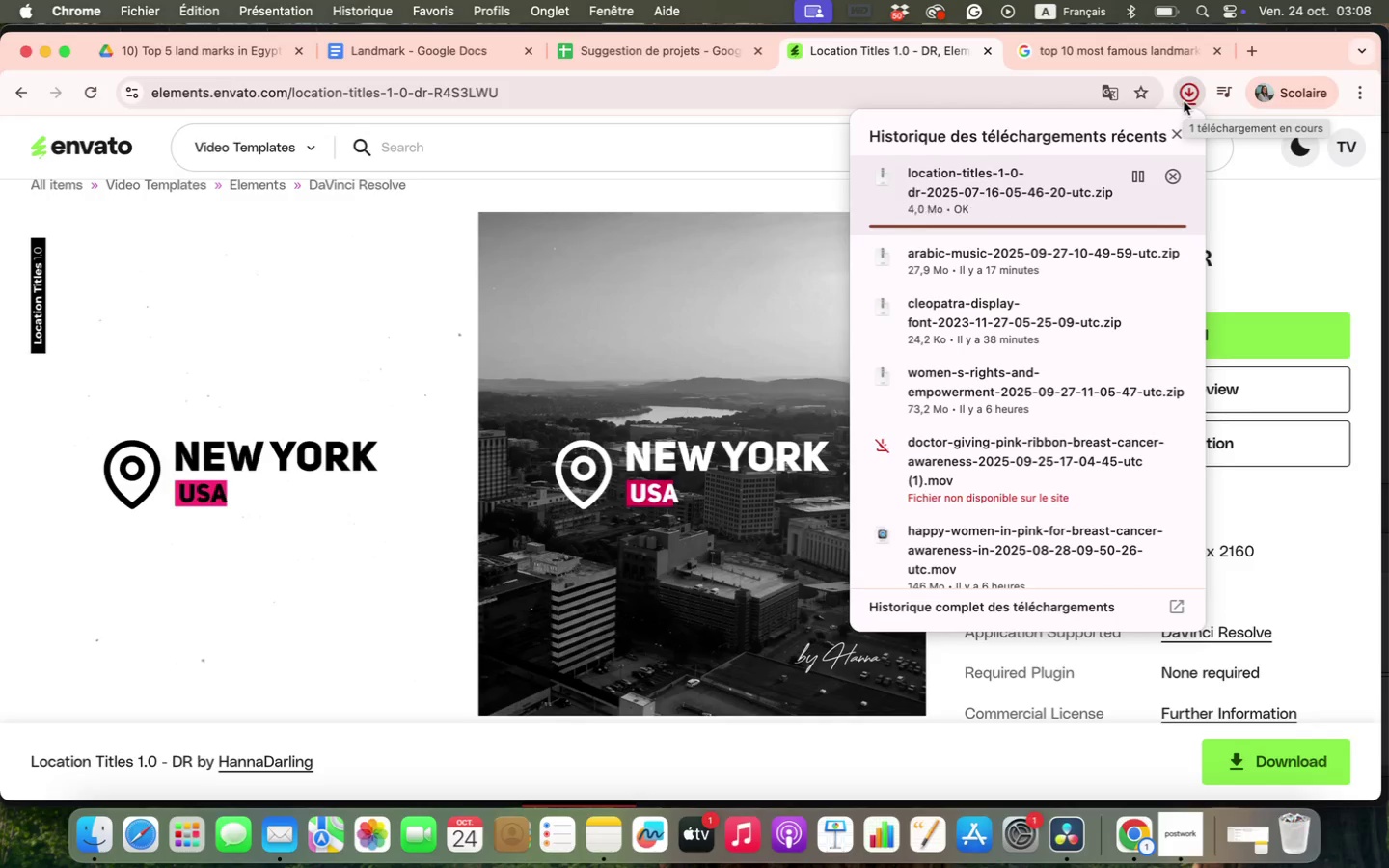 
wait(26.64)
 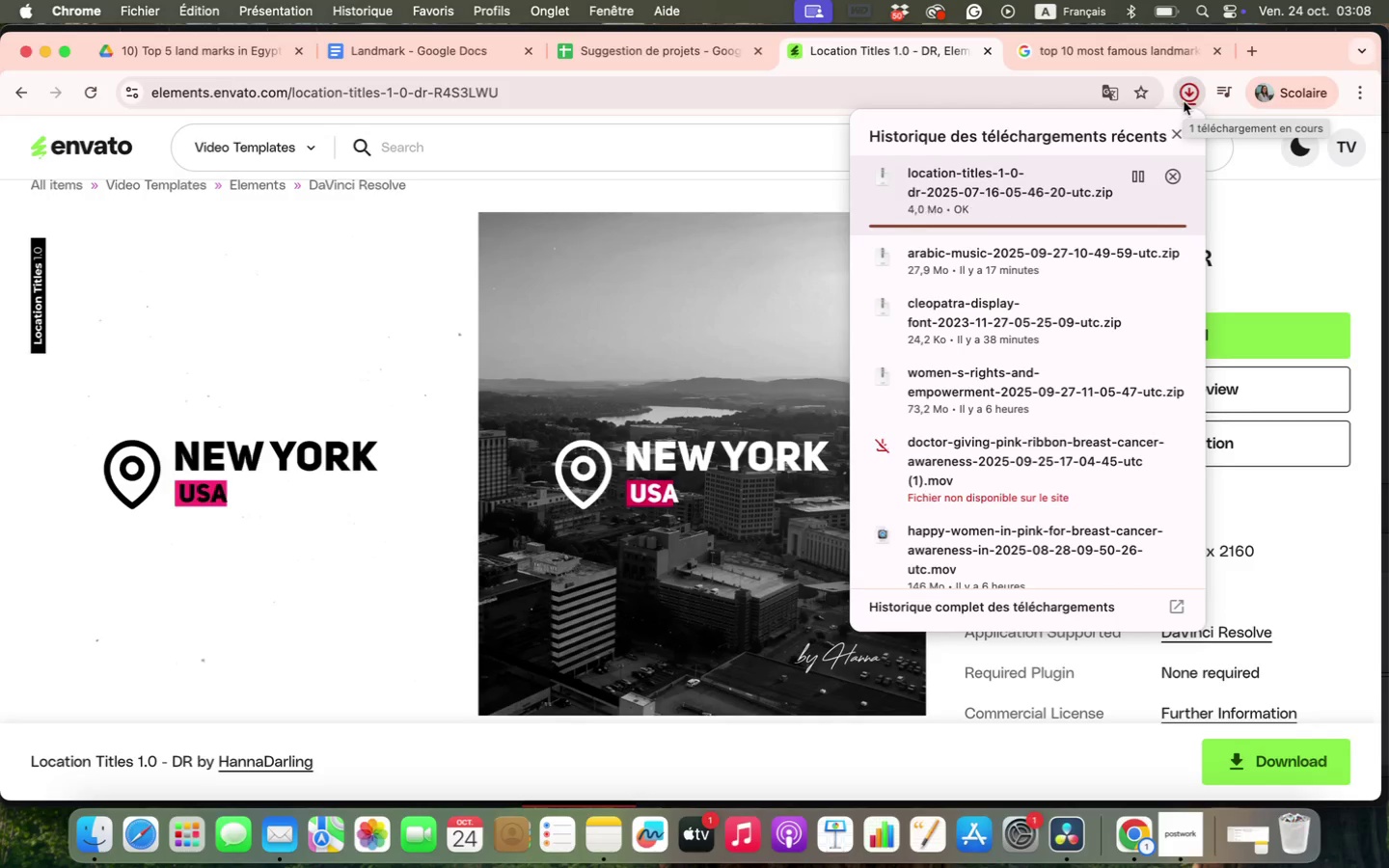 
left_click([1135, 176])
 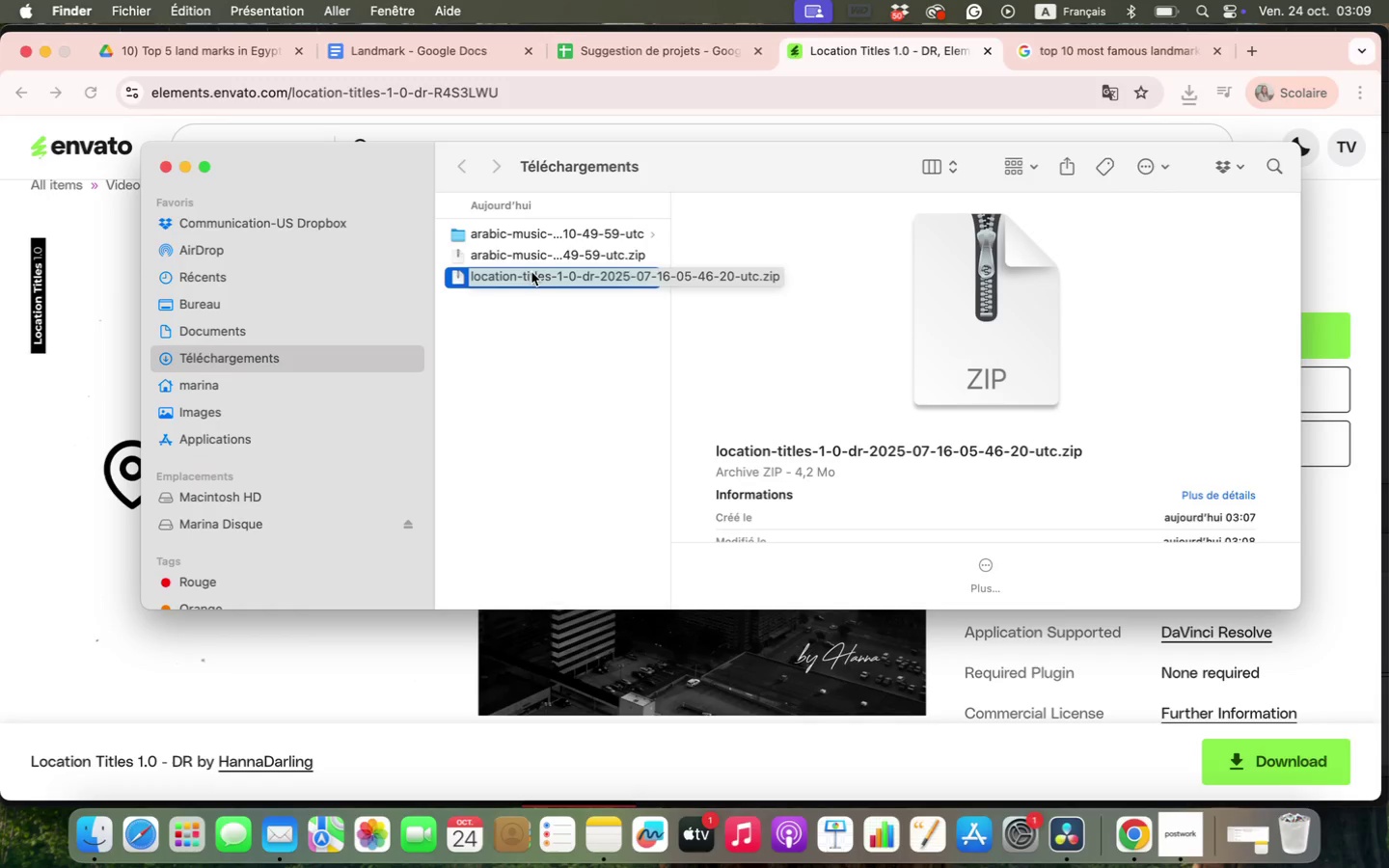 
double_click([531, 272])
 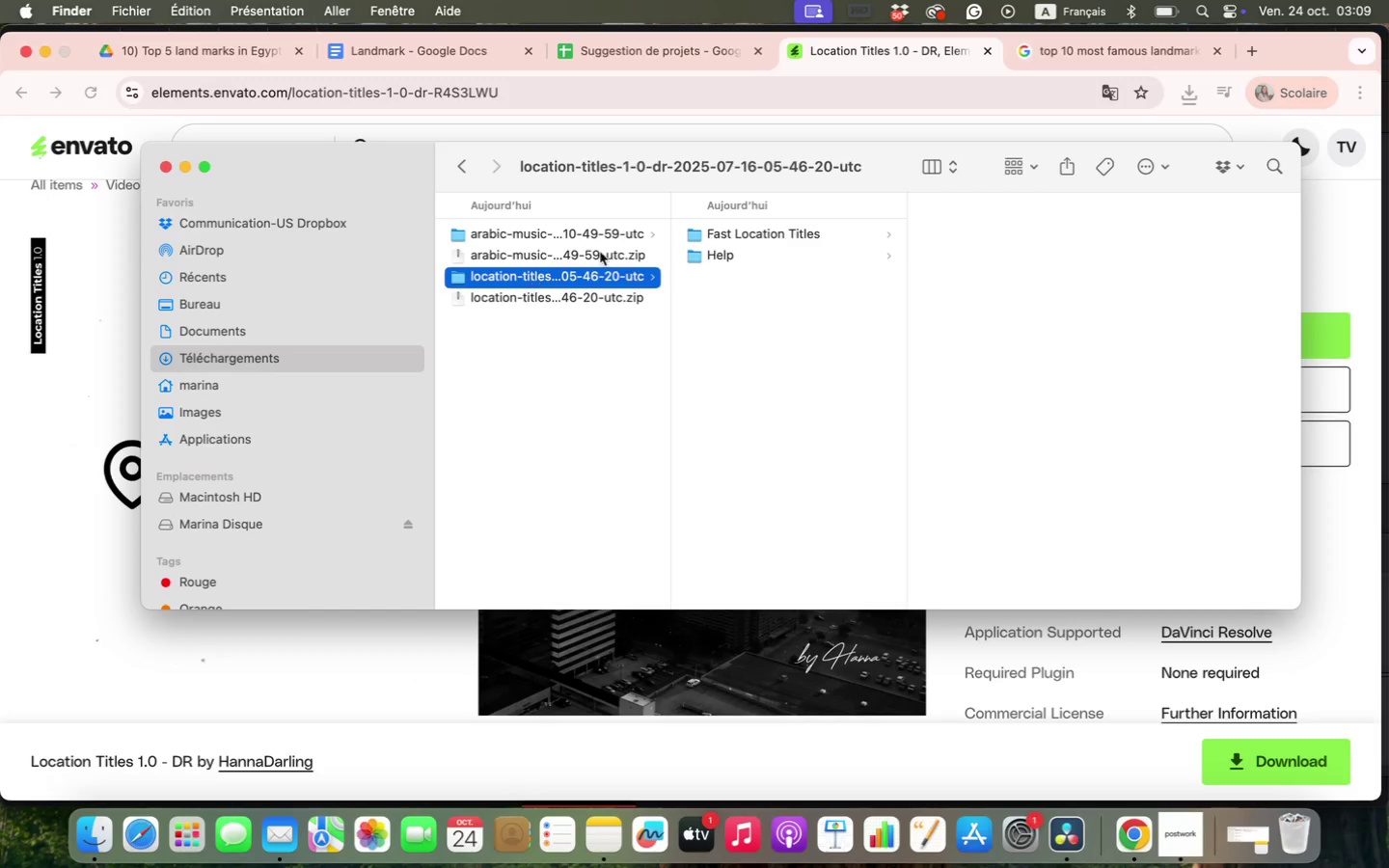 
left_click([777, 229])
 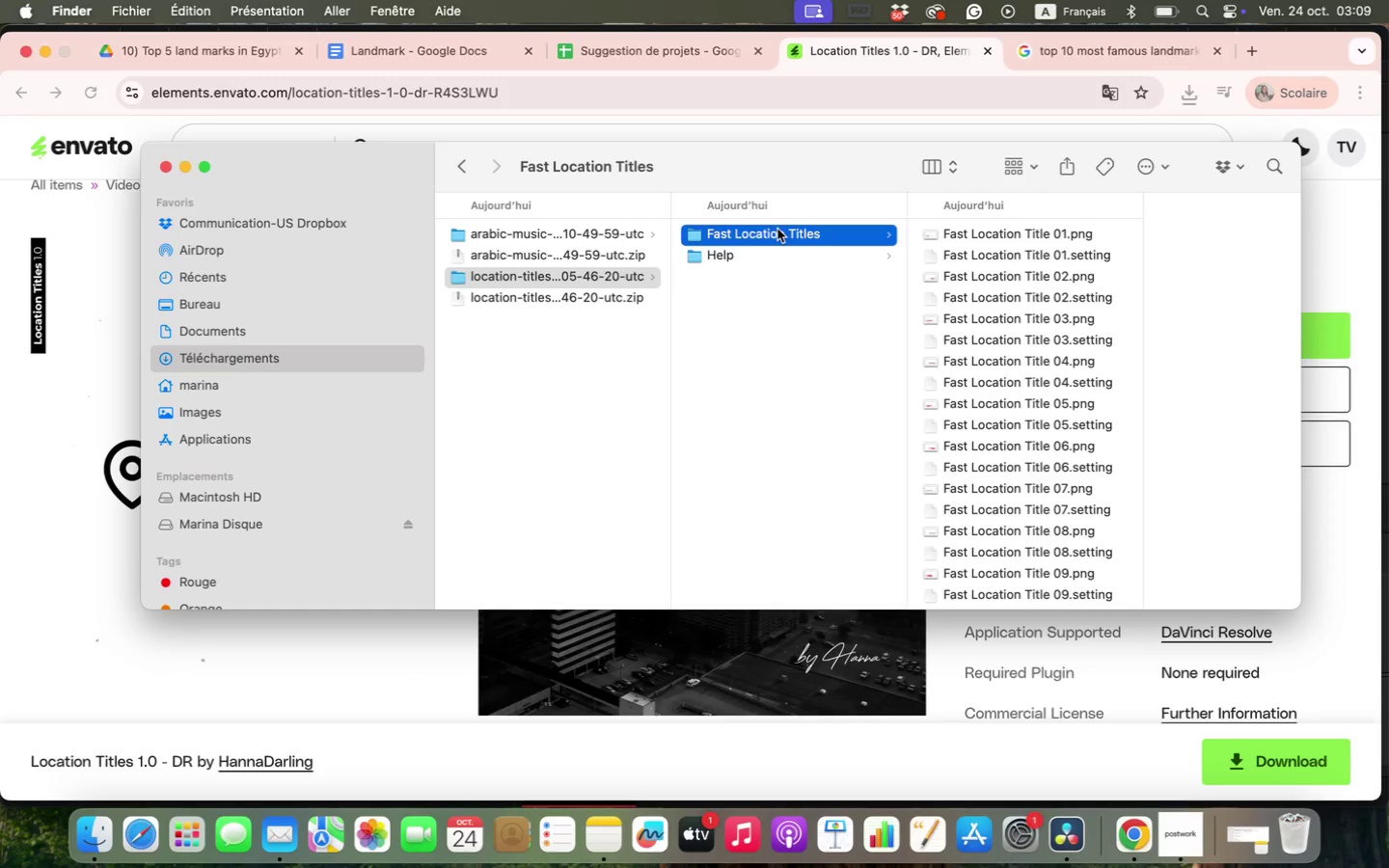 
wait(8.69)
 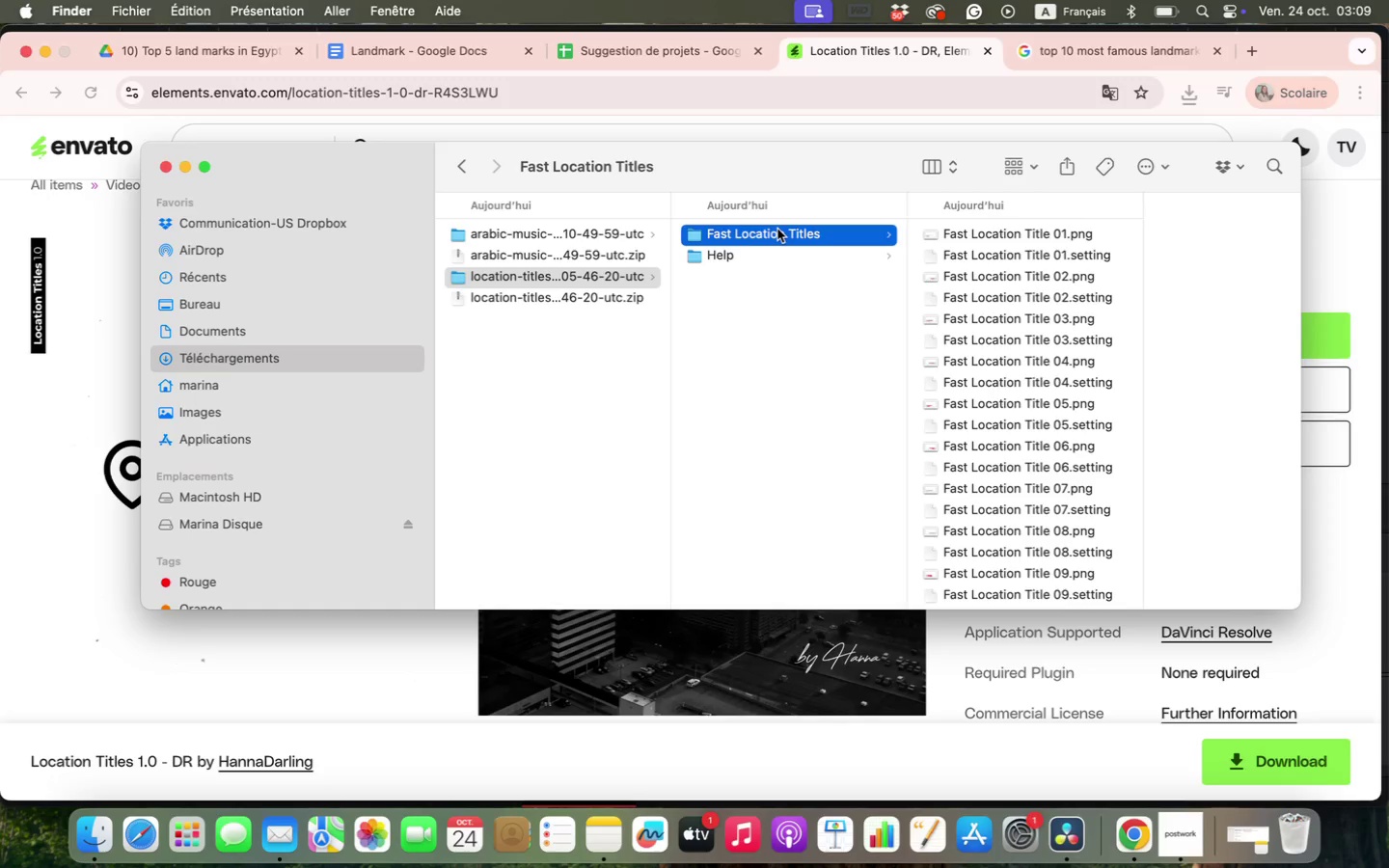 
left_click([1102, 235])
 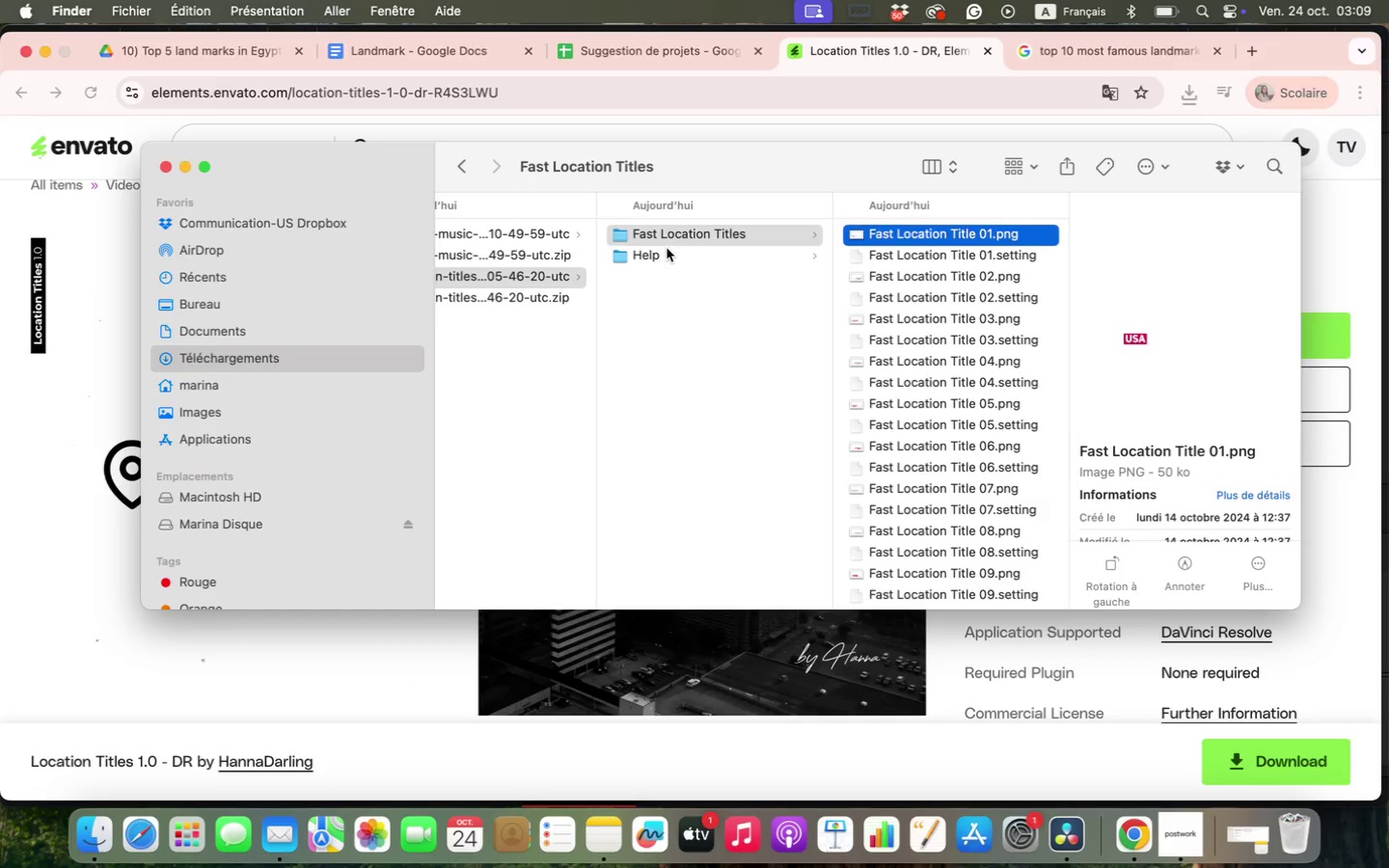 
left_click([665, 250])
 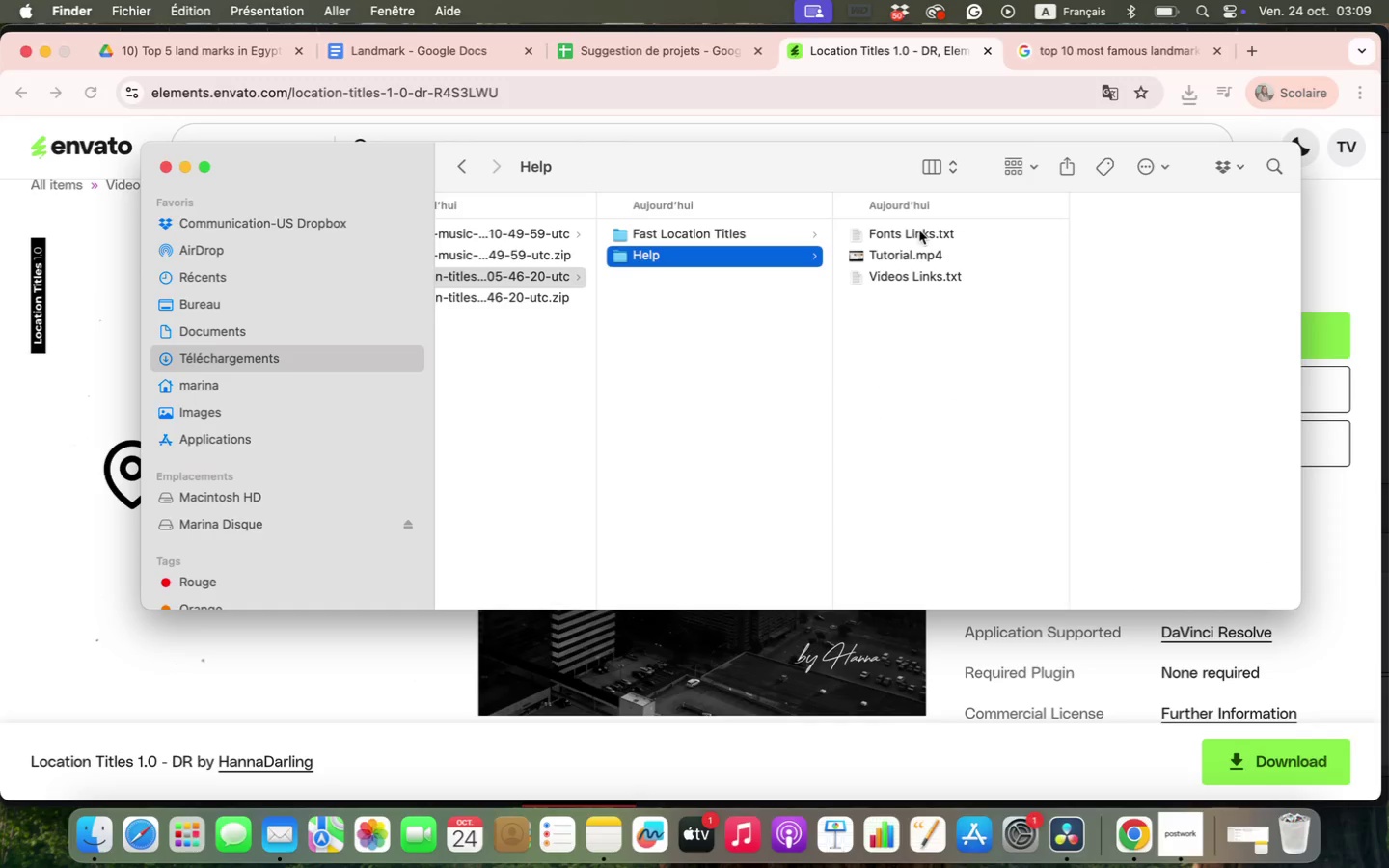 
left_click([914, 259])
 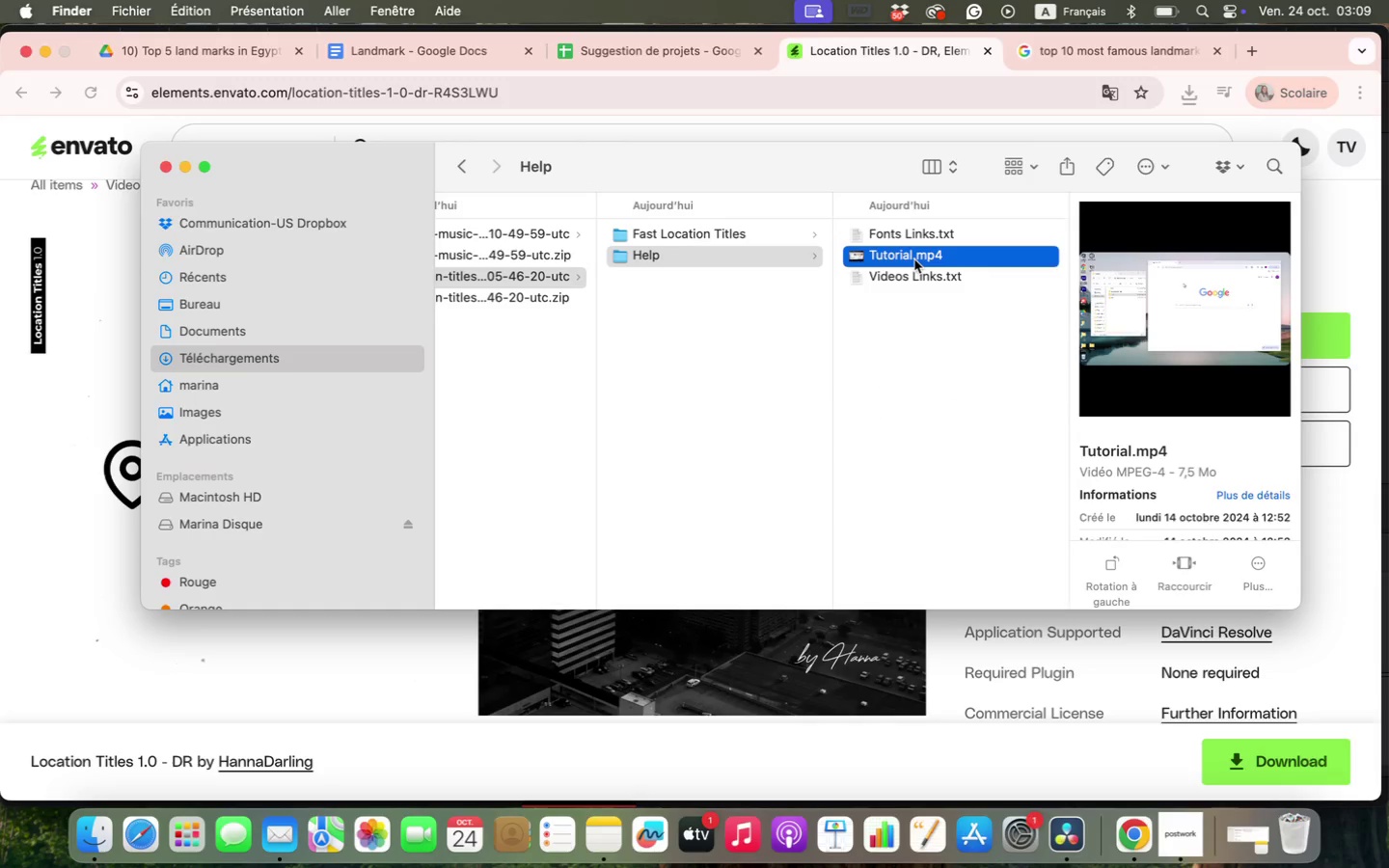 
double_click([914, 259])
 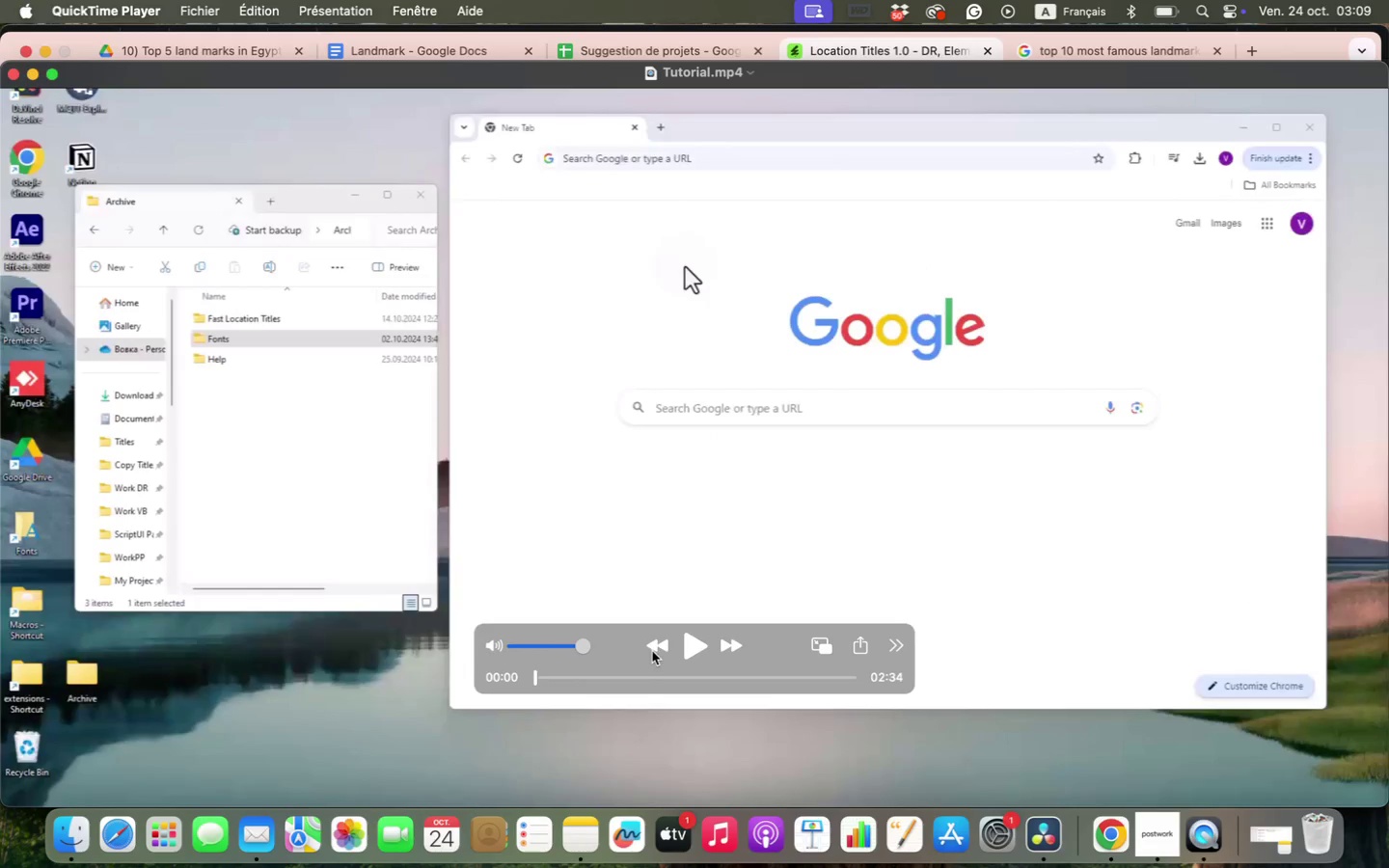 
left_click([687, 637])
 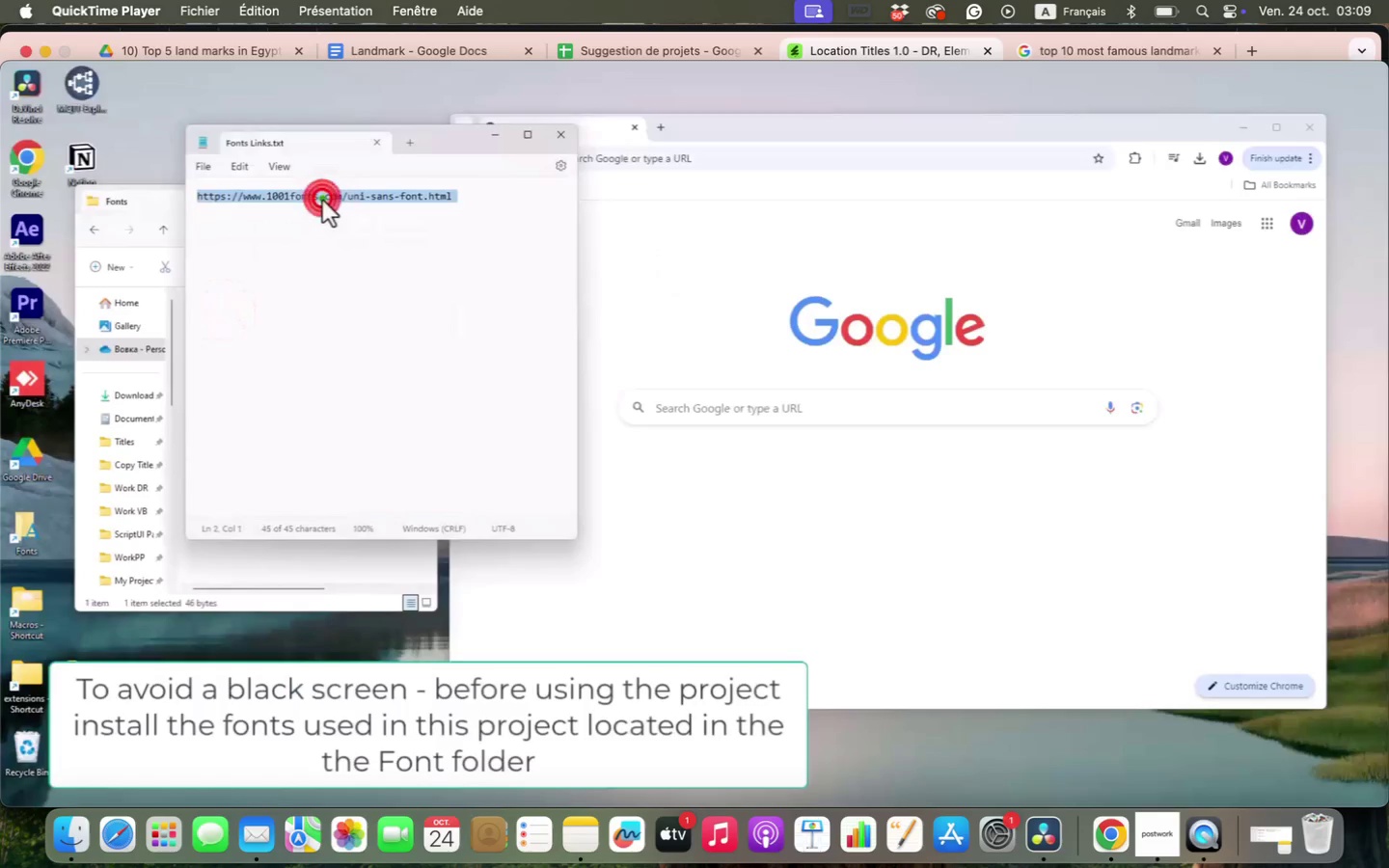 
wait(6.34)
 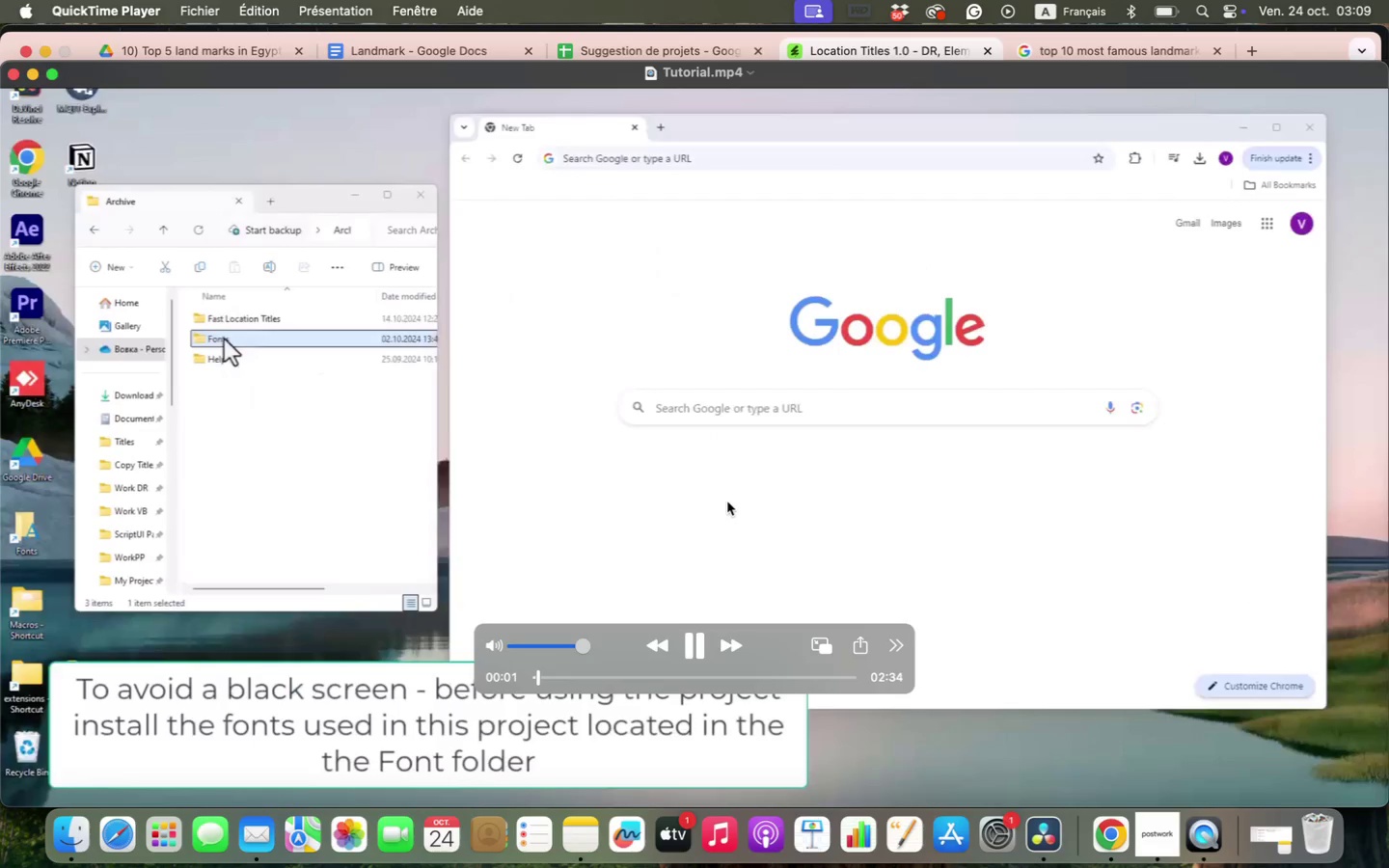 
key(ArrowRight)
 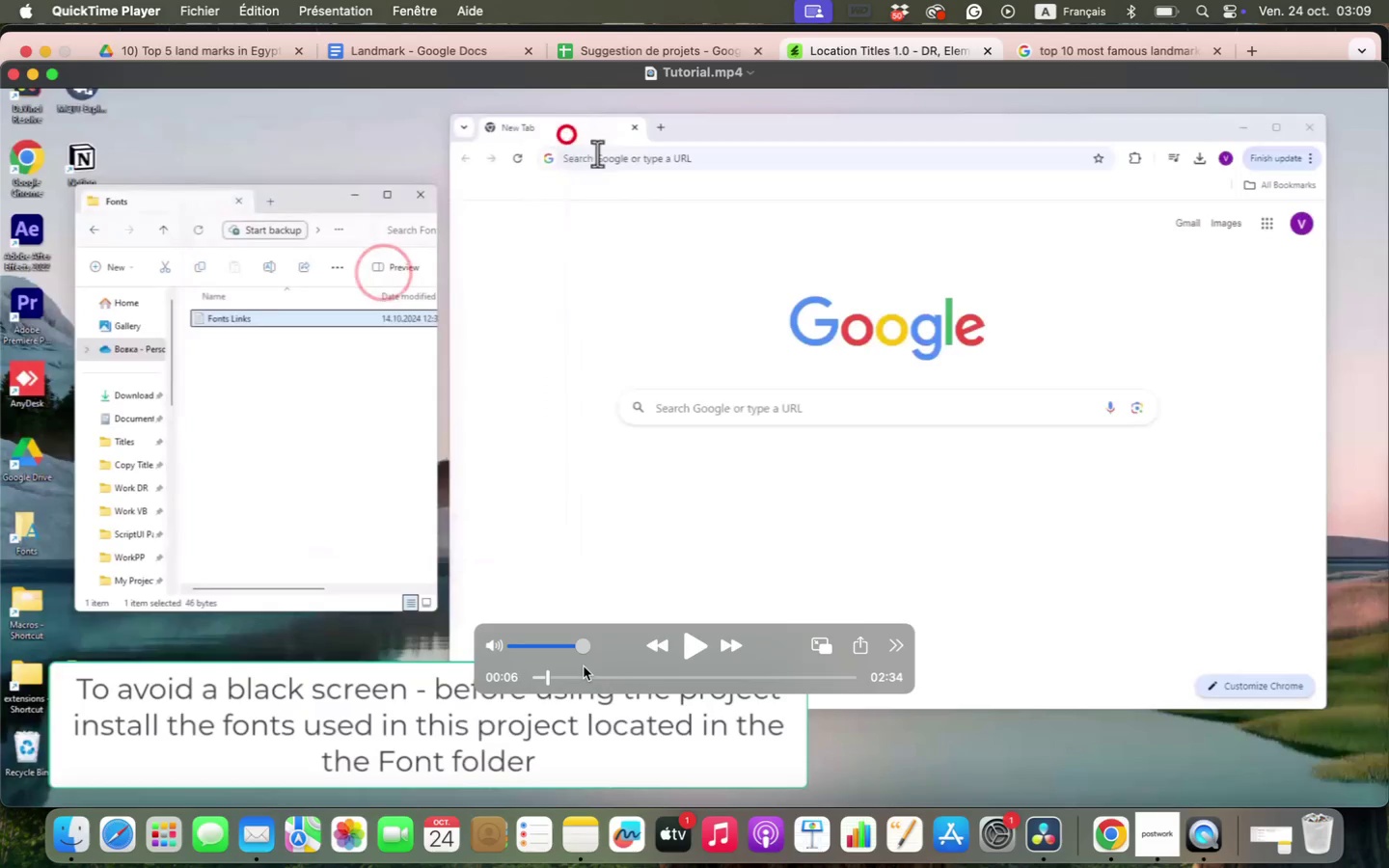 
key(ArrowRight)
 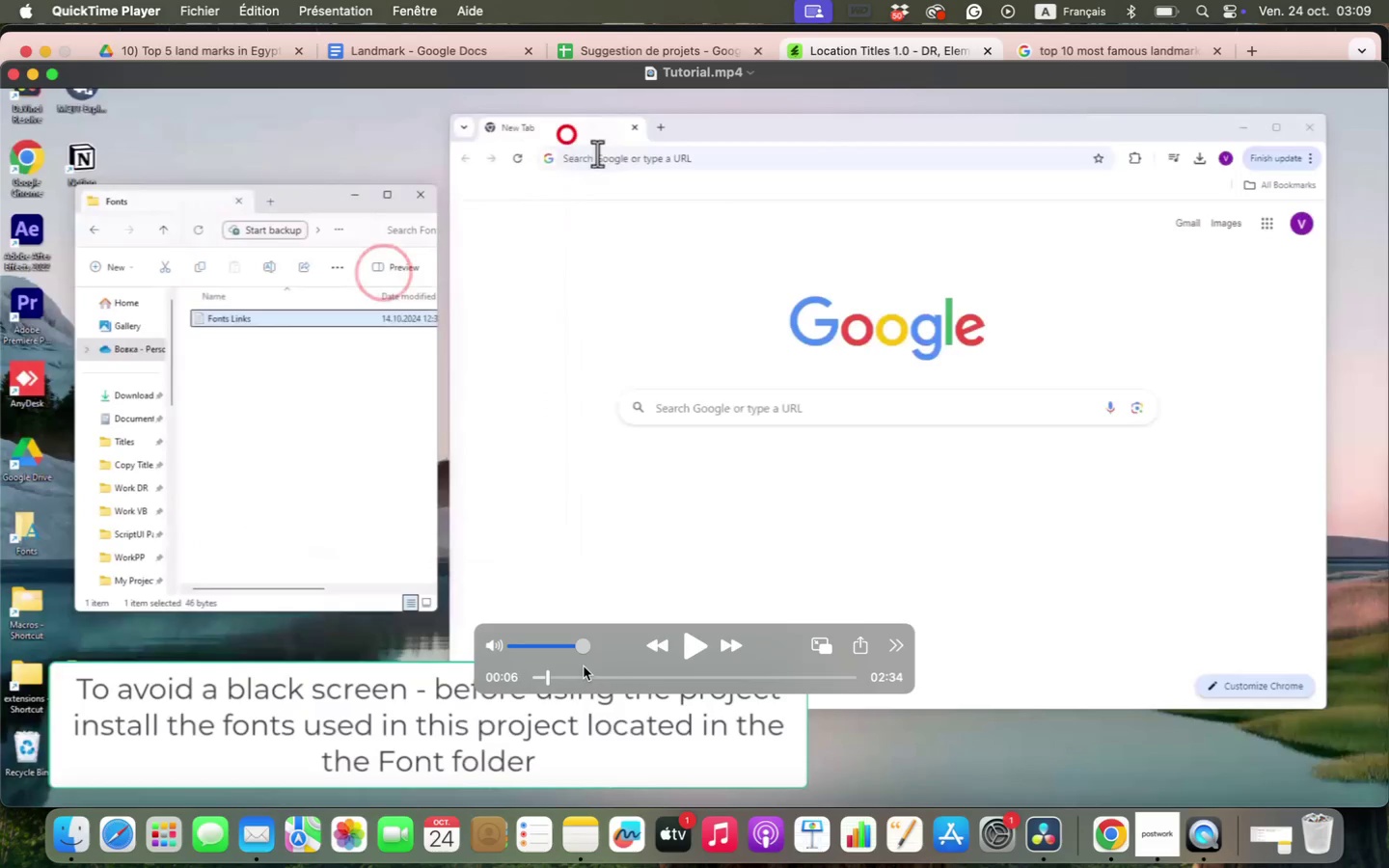 
key(ArrowRight)
 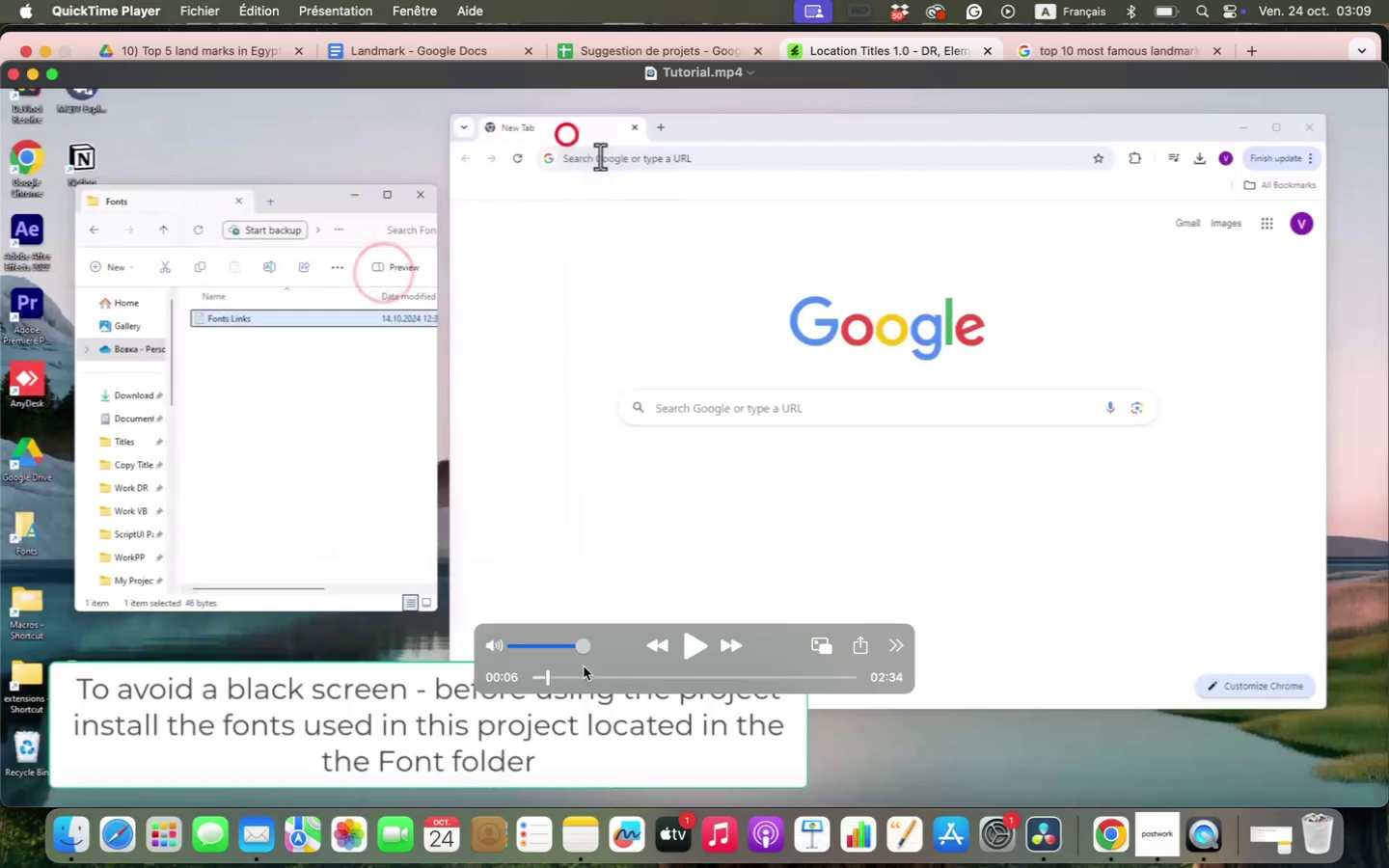 
key(ArrowRight)
 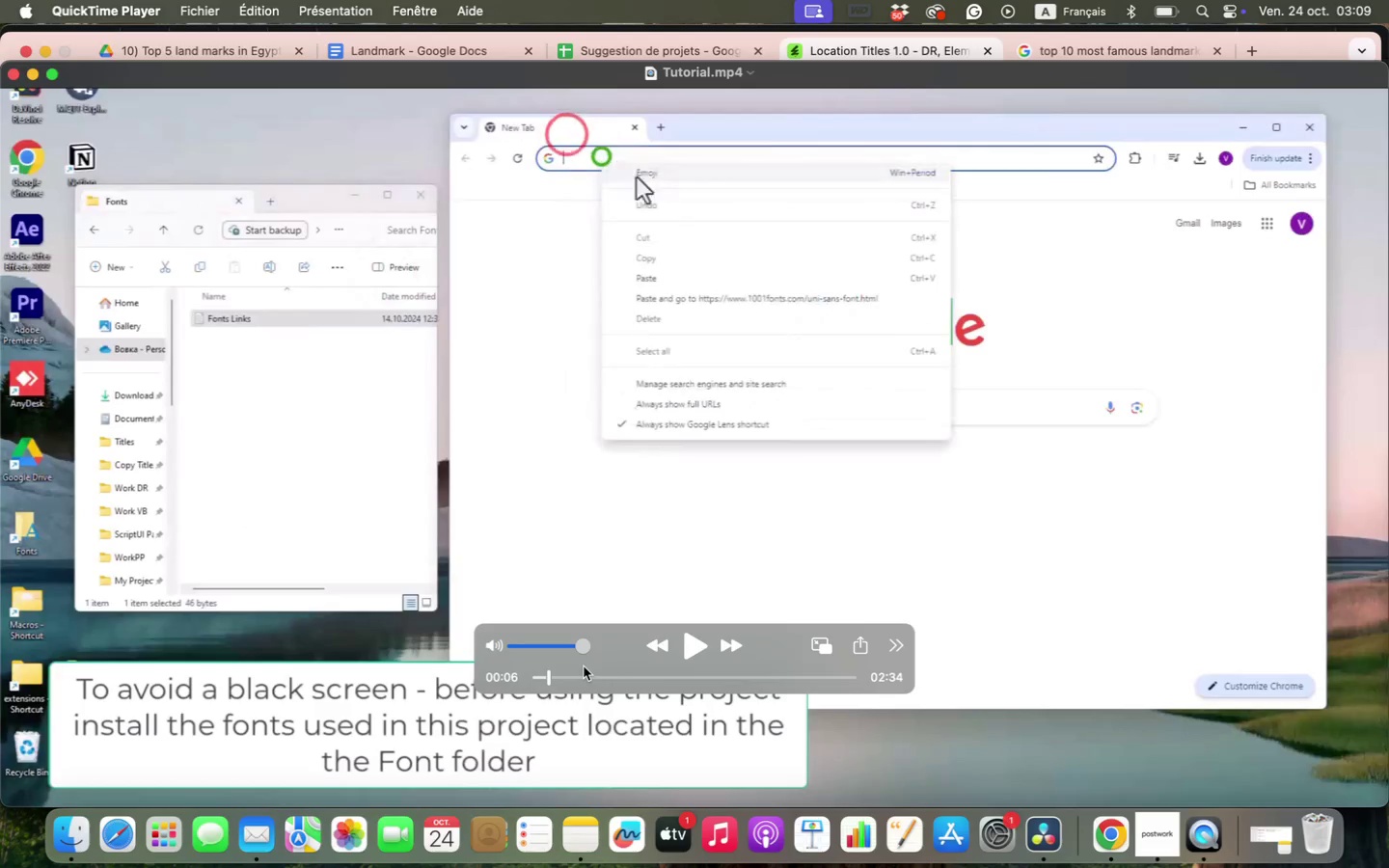 
hold_key(key=ArrowRight, duration=1.51)
 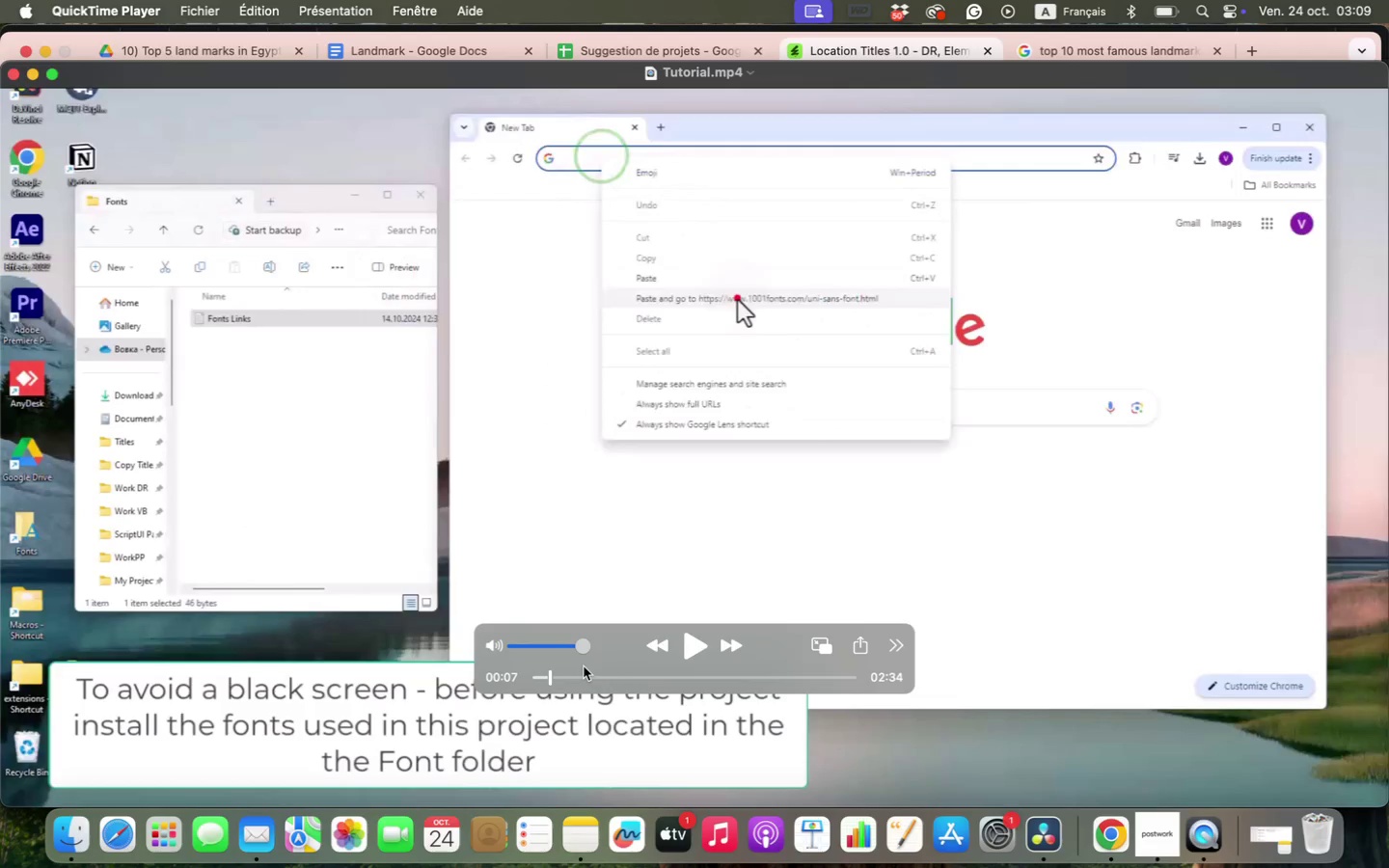 
hold_key(key=ArrowRight, duration=1.19)
 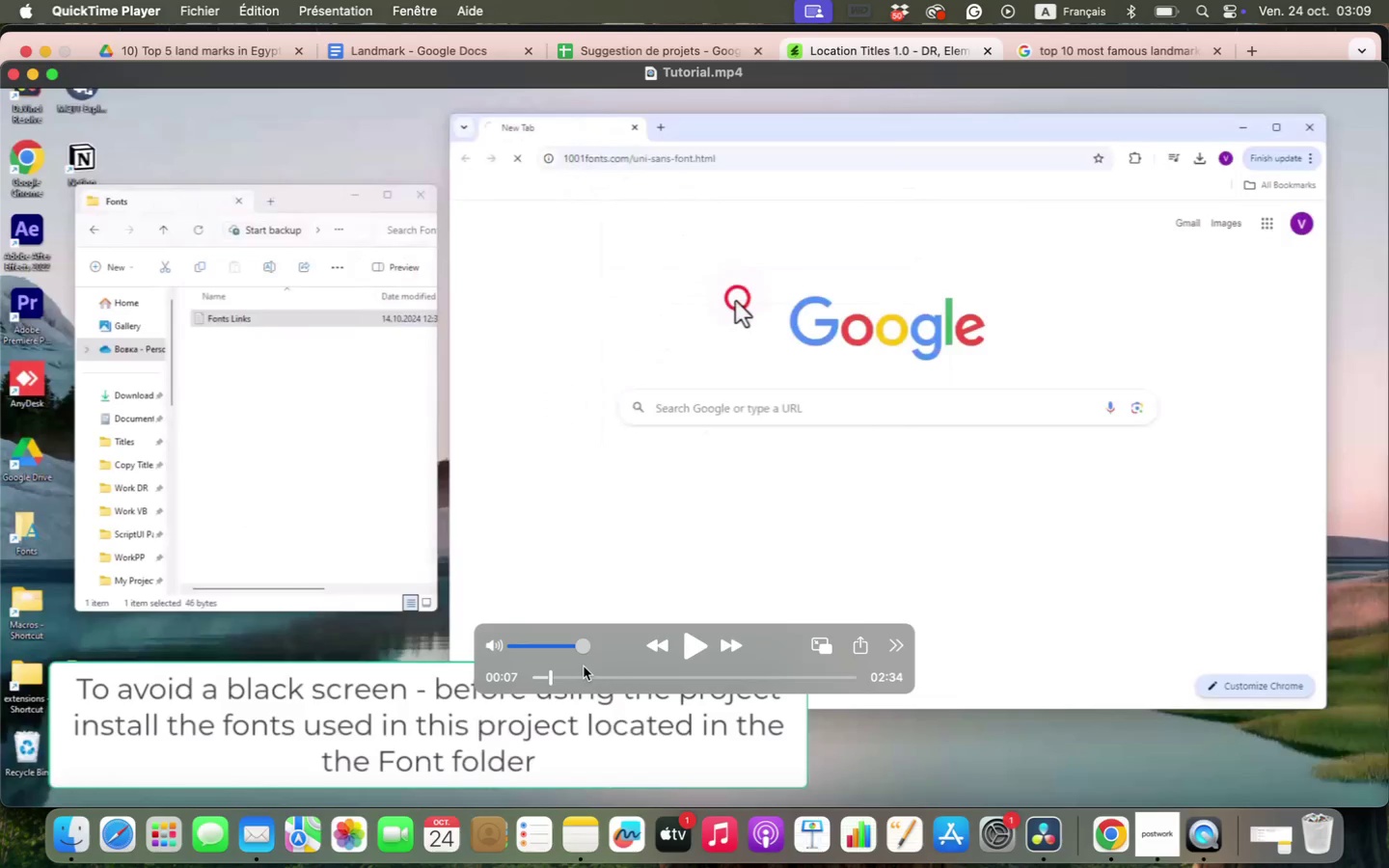 
hold_key(key=ShiftLeft, duration=0.83)
 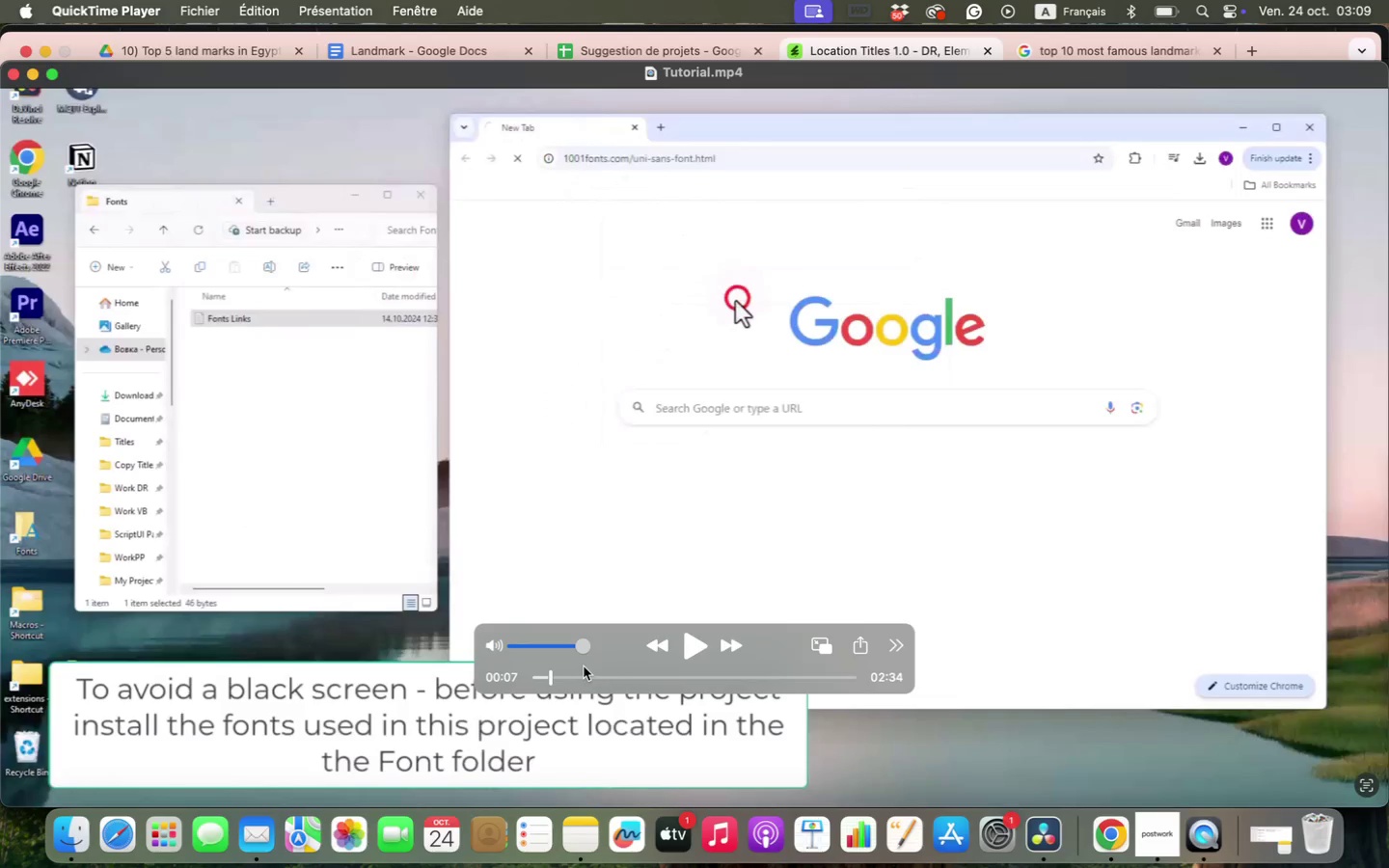 
key(ArrowRight)
 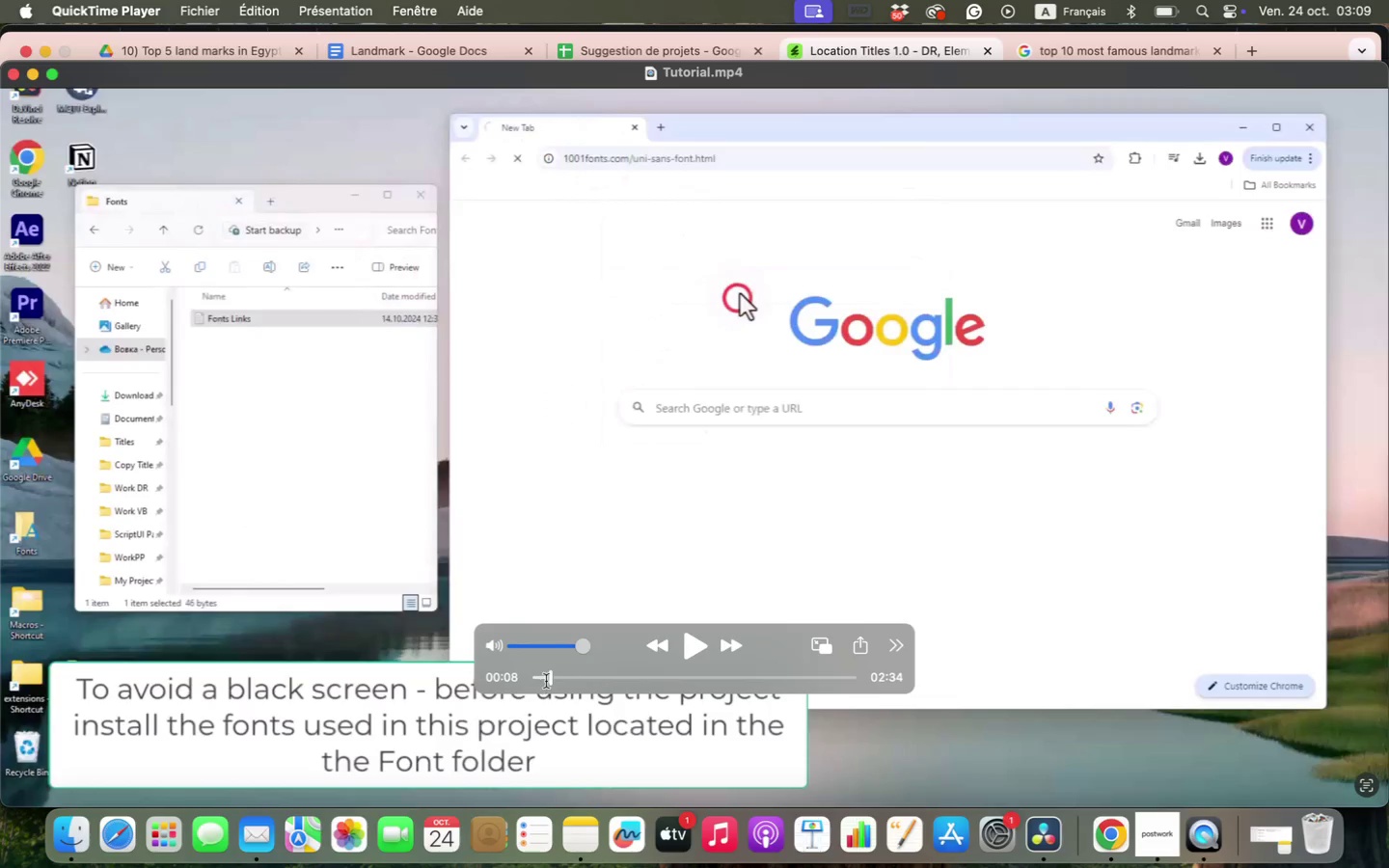 
left_click([571, 679])
 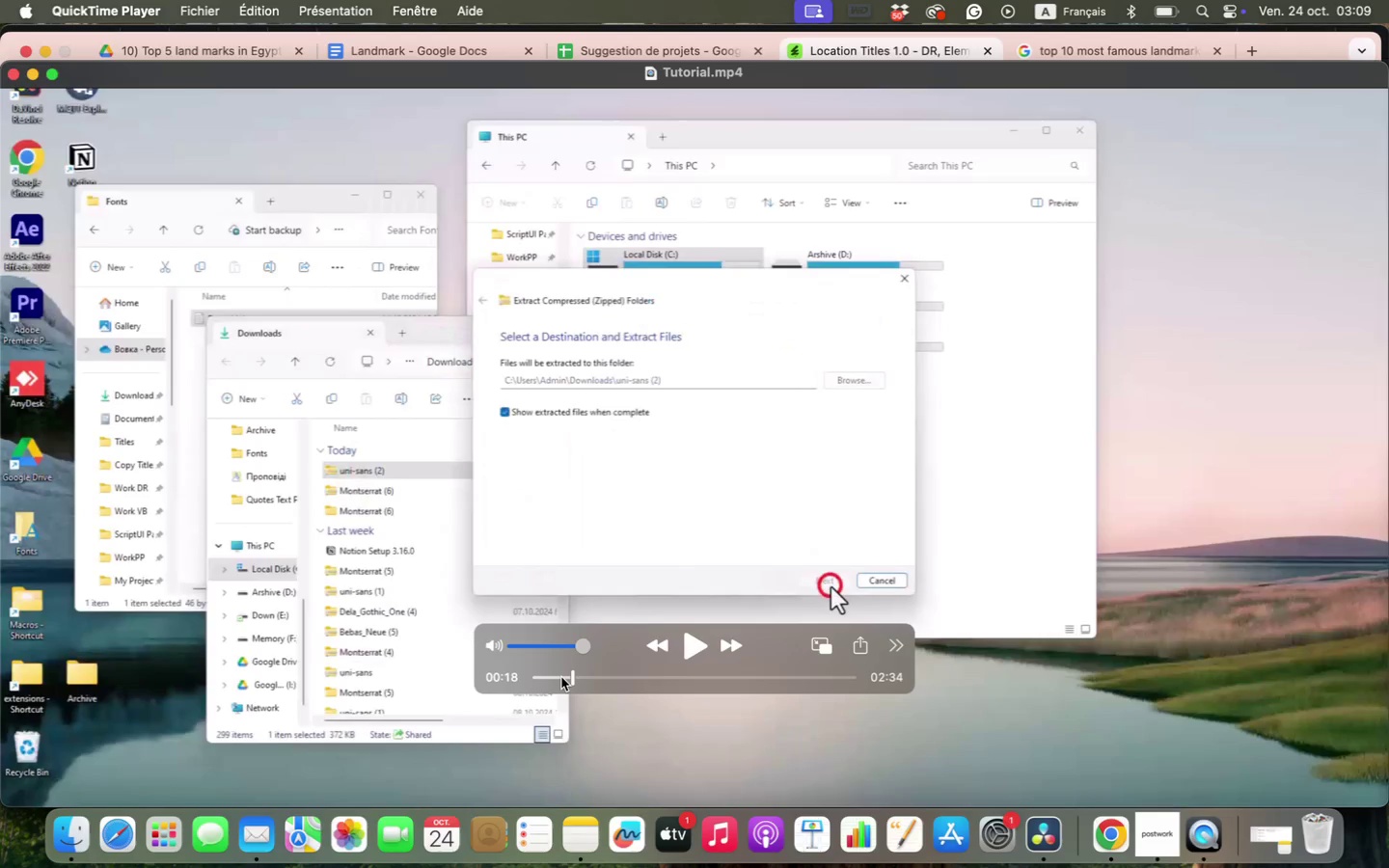 
left_click_drag(start_coordinate=[561, 677], to_coordinate=[622, 678])
 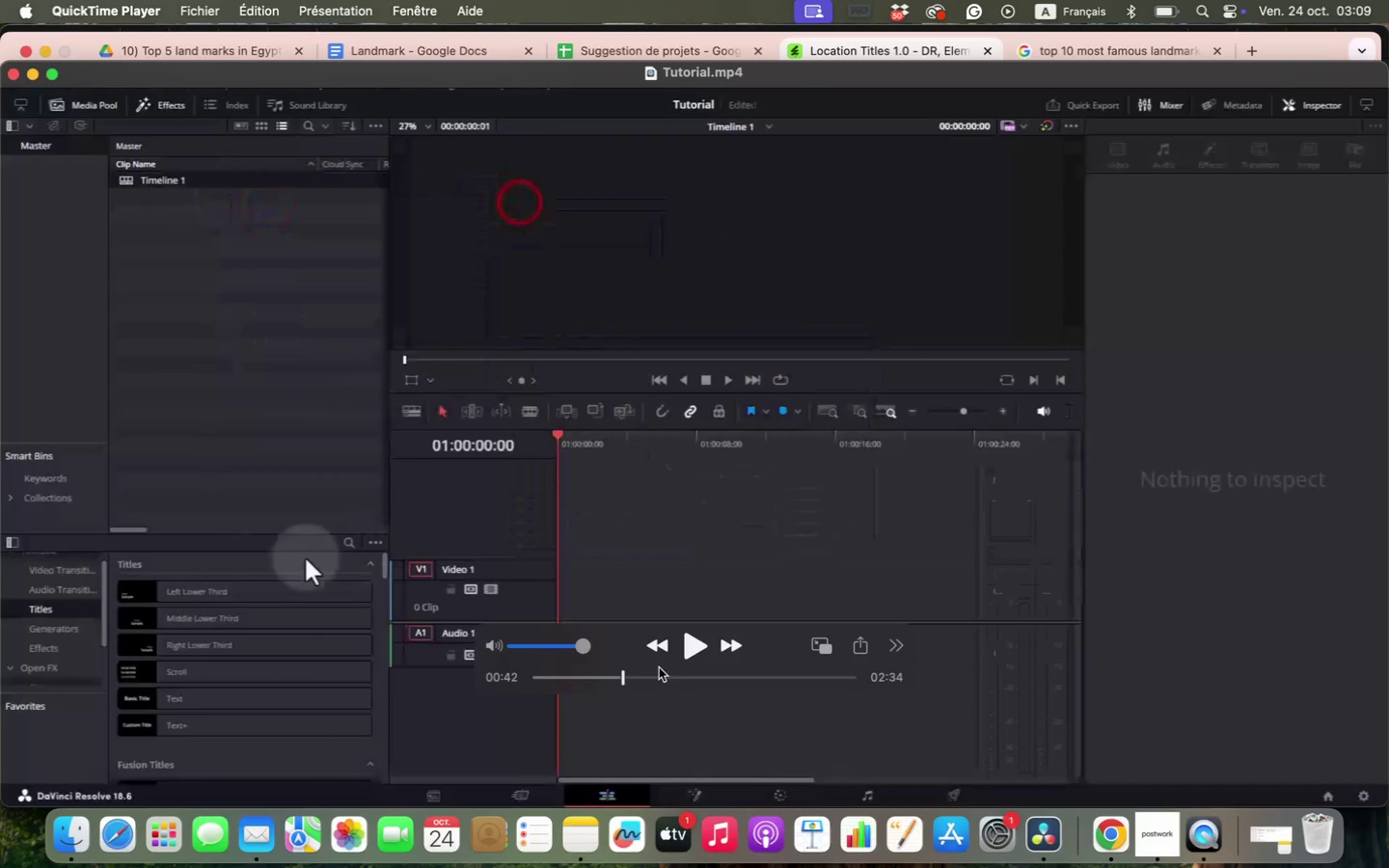 
left_click([685, 640])
 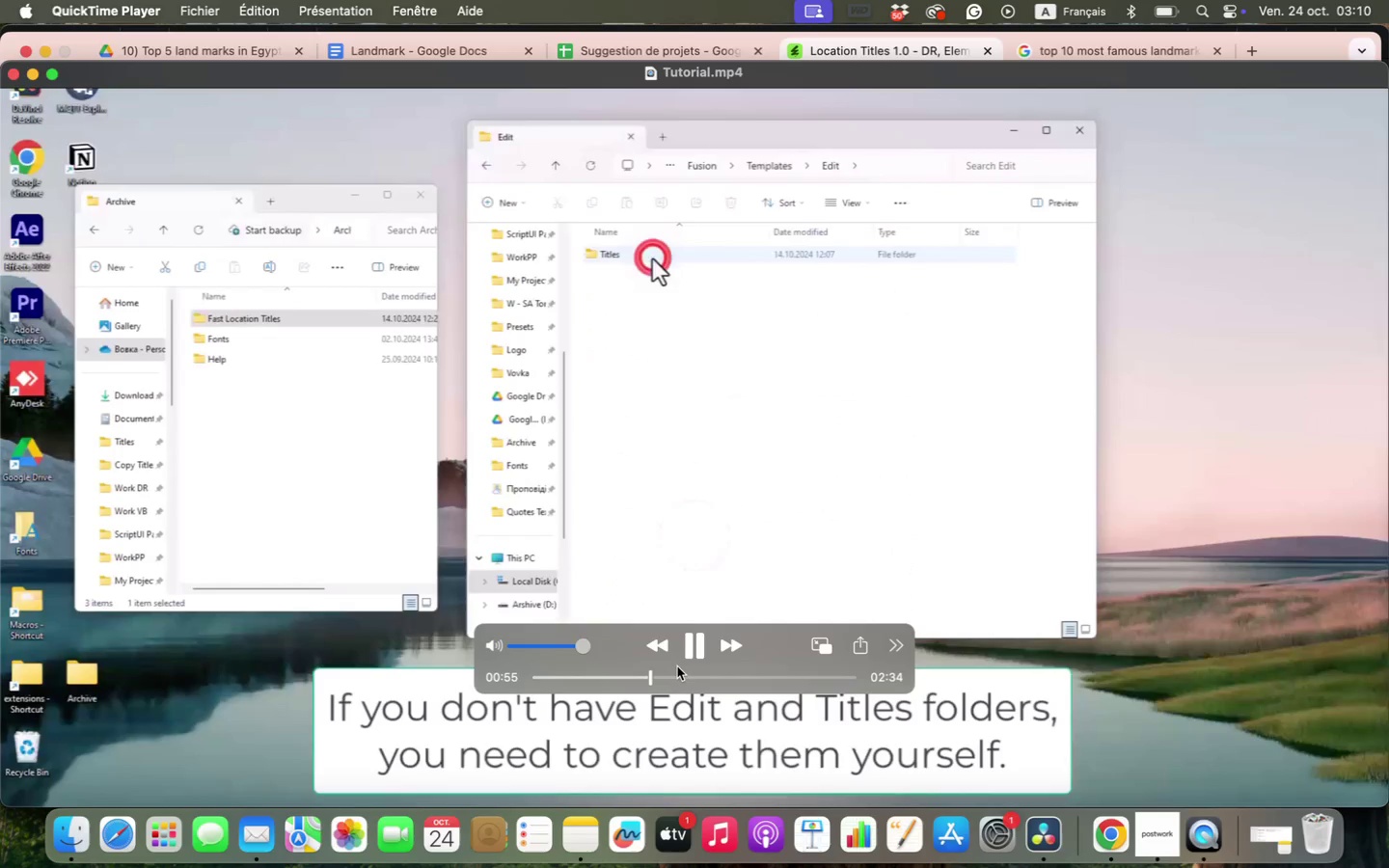 
wait(18.35)
 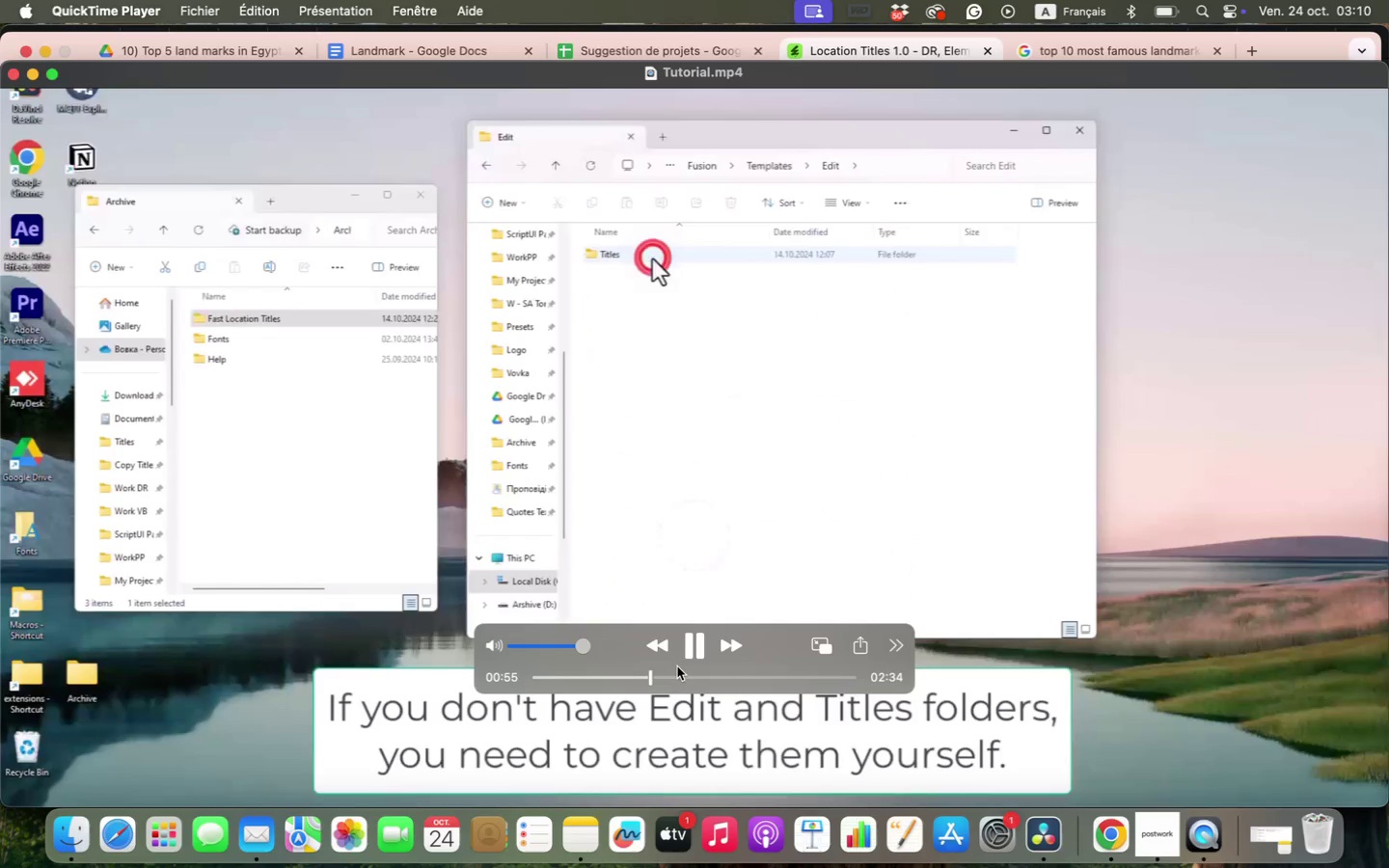 
left_click([721, 522])
 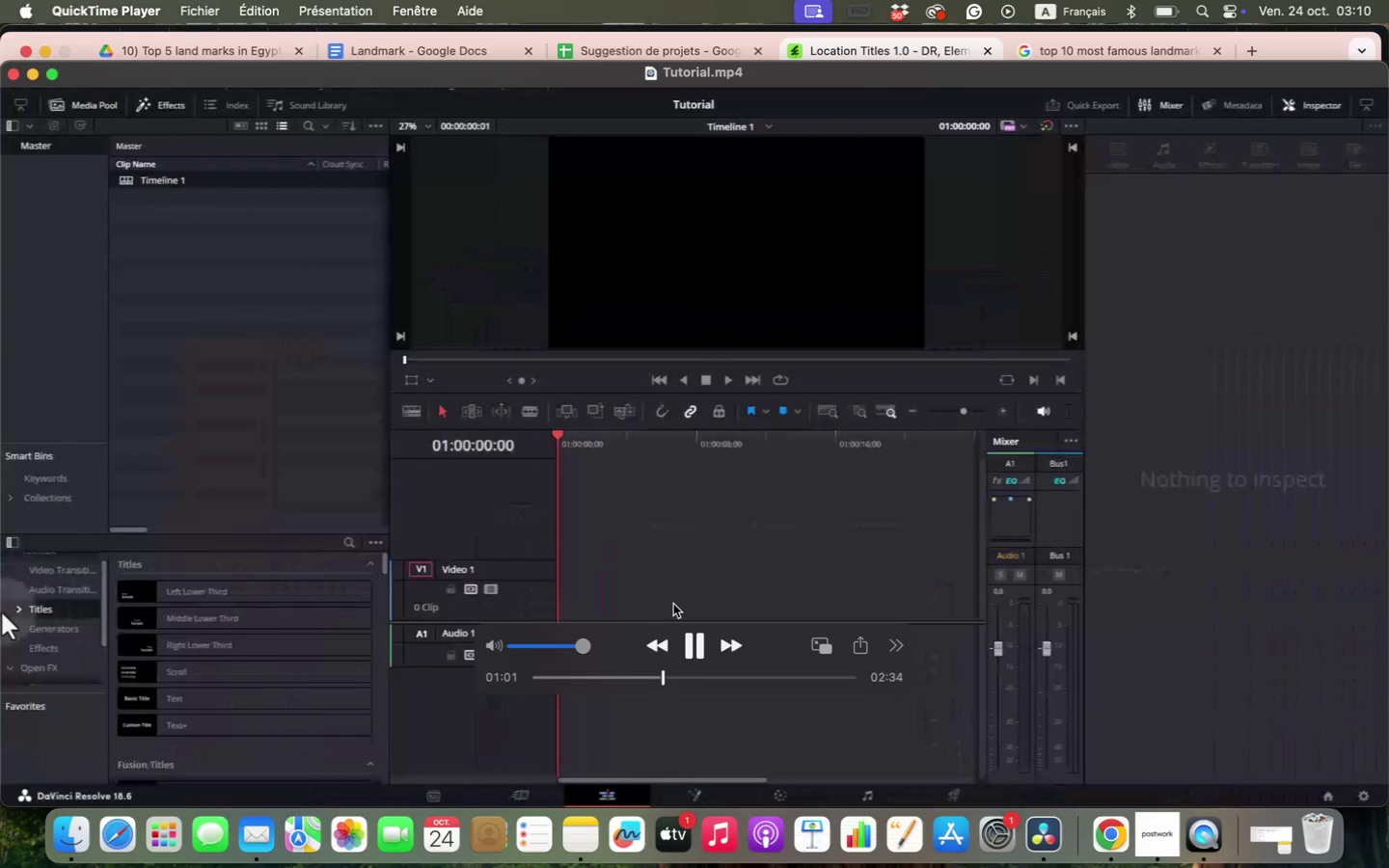 
left_click([673, 604])
 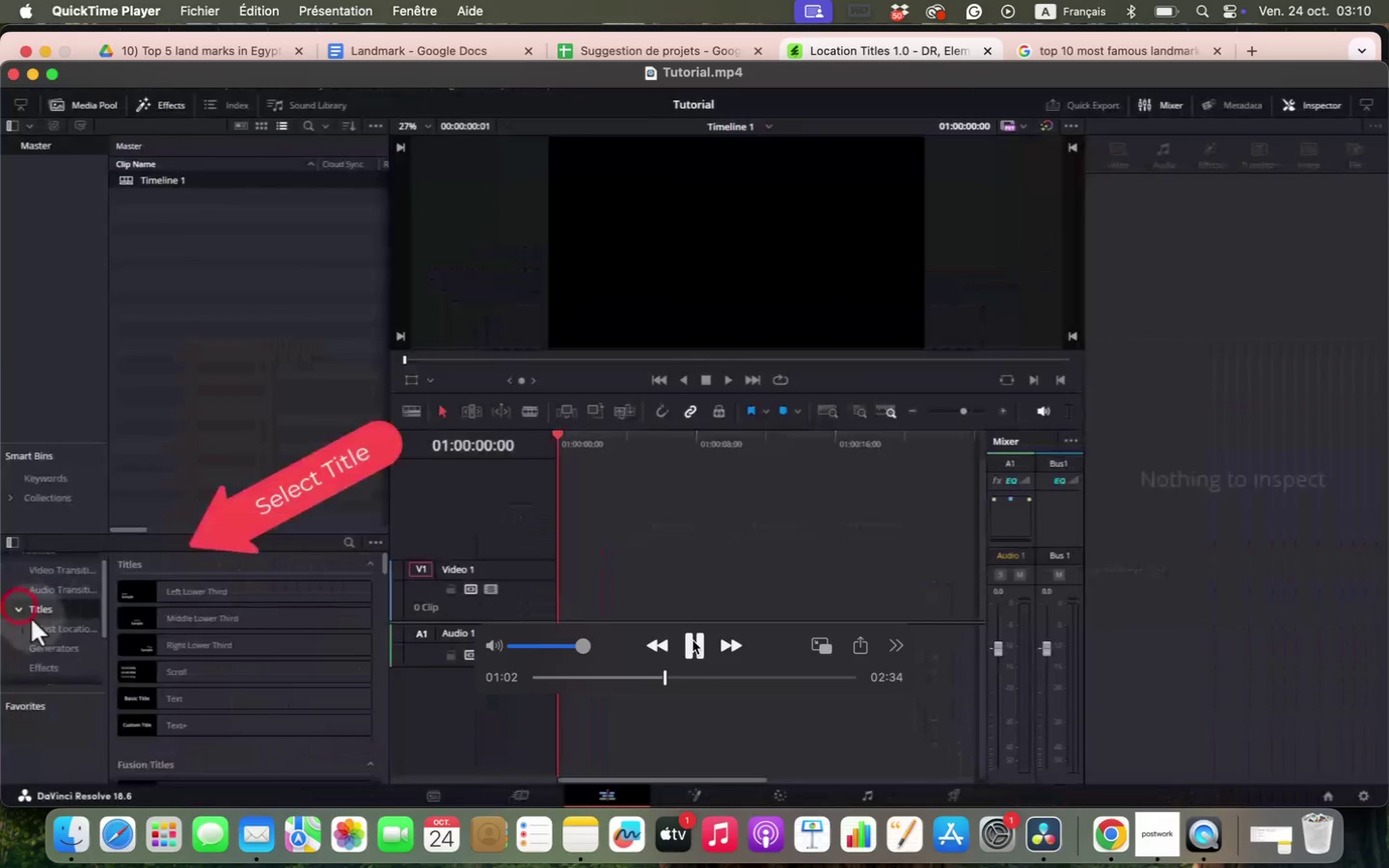 
left_click([693, 640])
 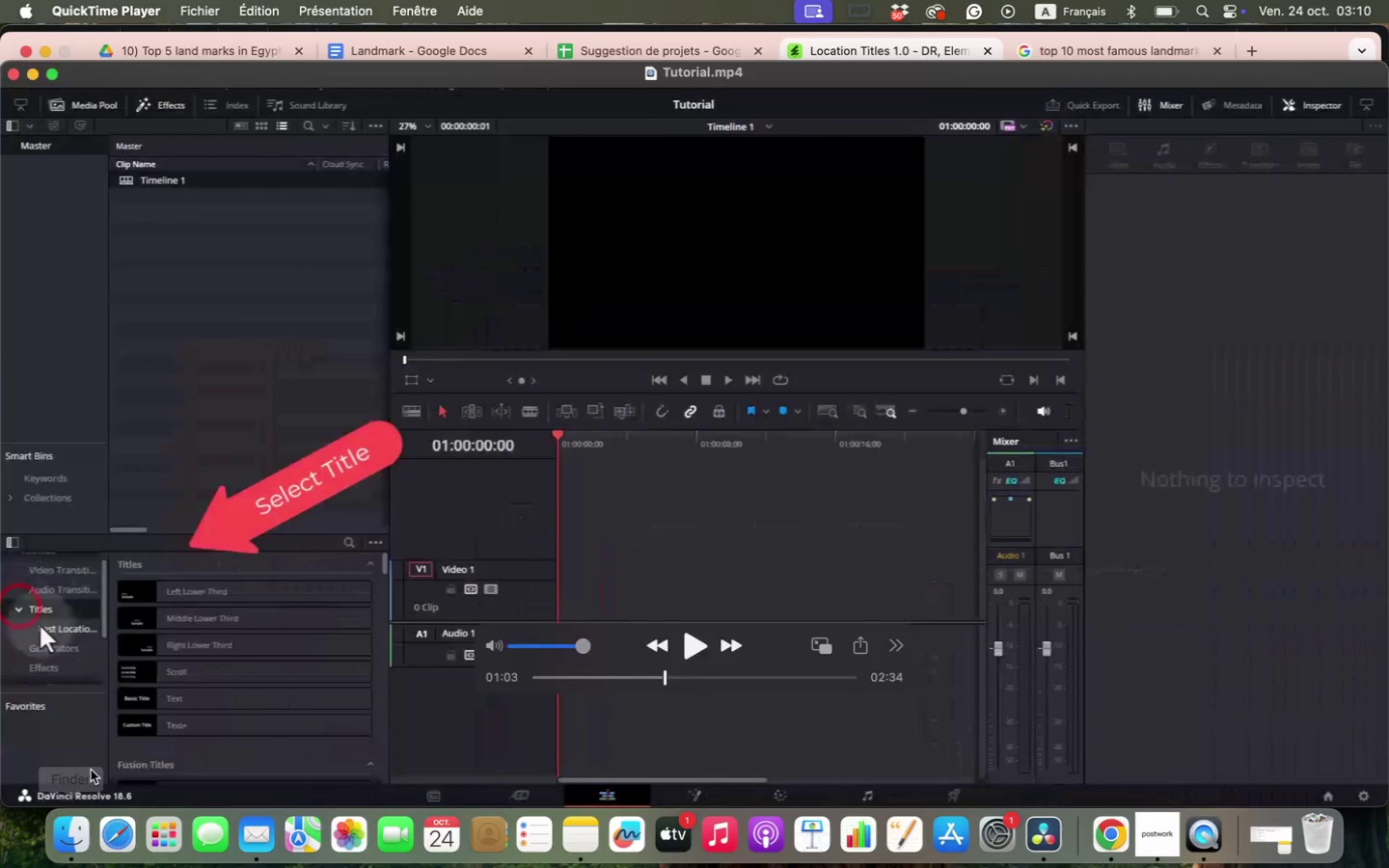 
left_click([74, 830])
 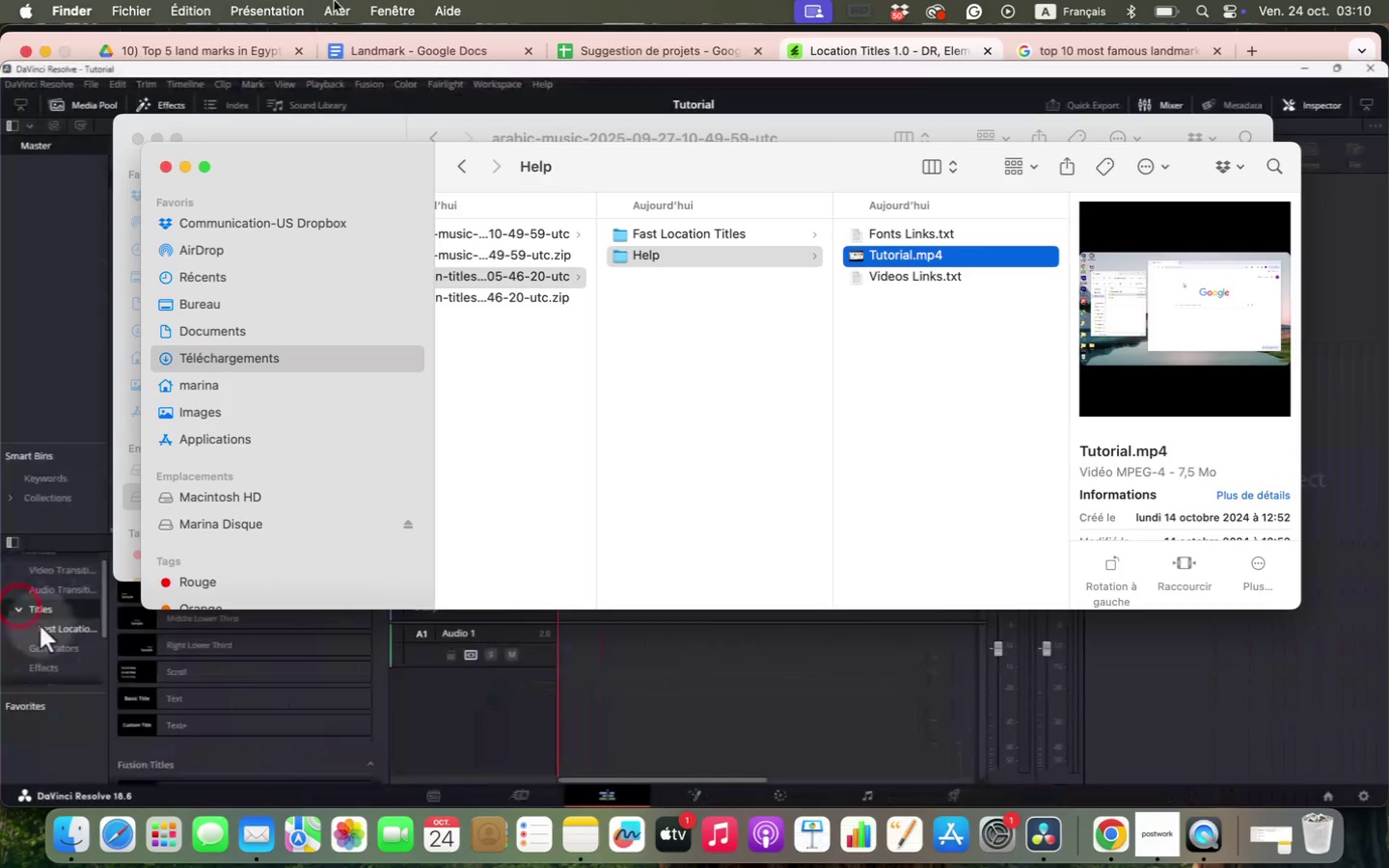 
left_click([342, 0])
 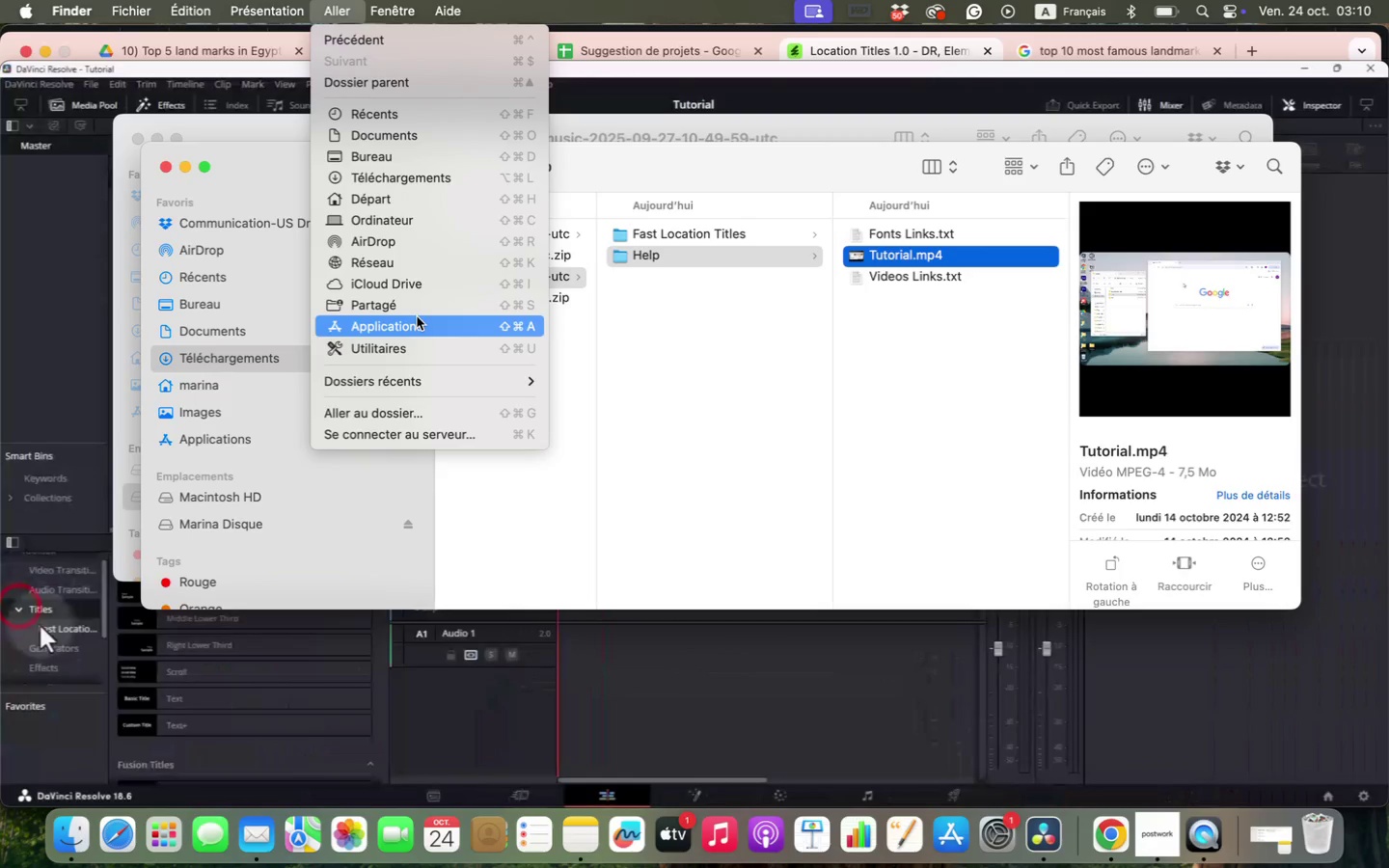 
left_click([417, 316])
 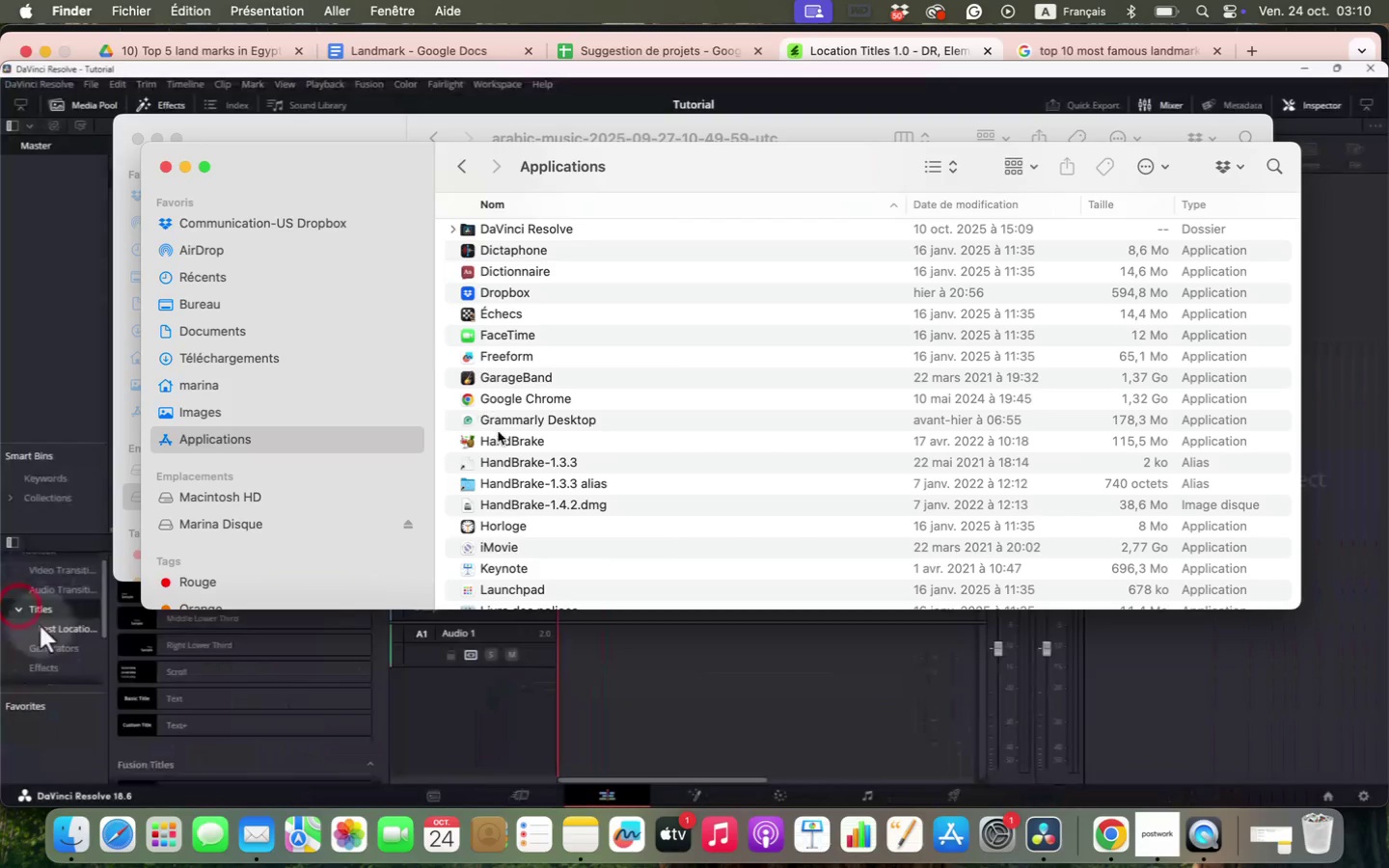 
key(D)
 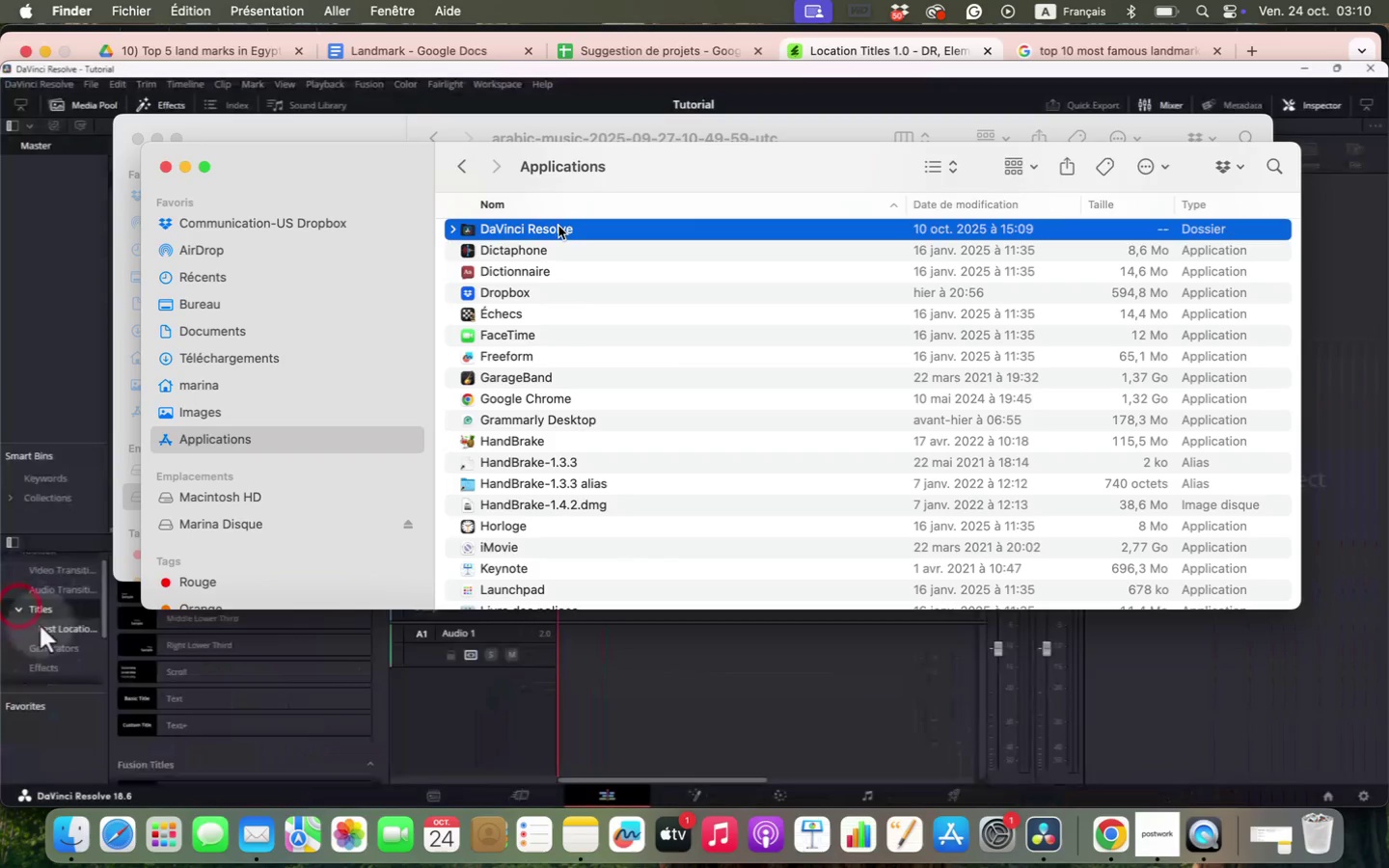 
double_click([558, 226])
 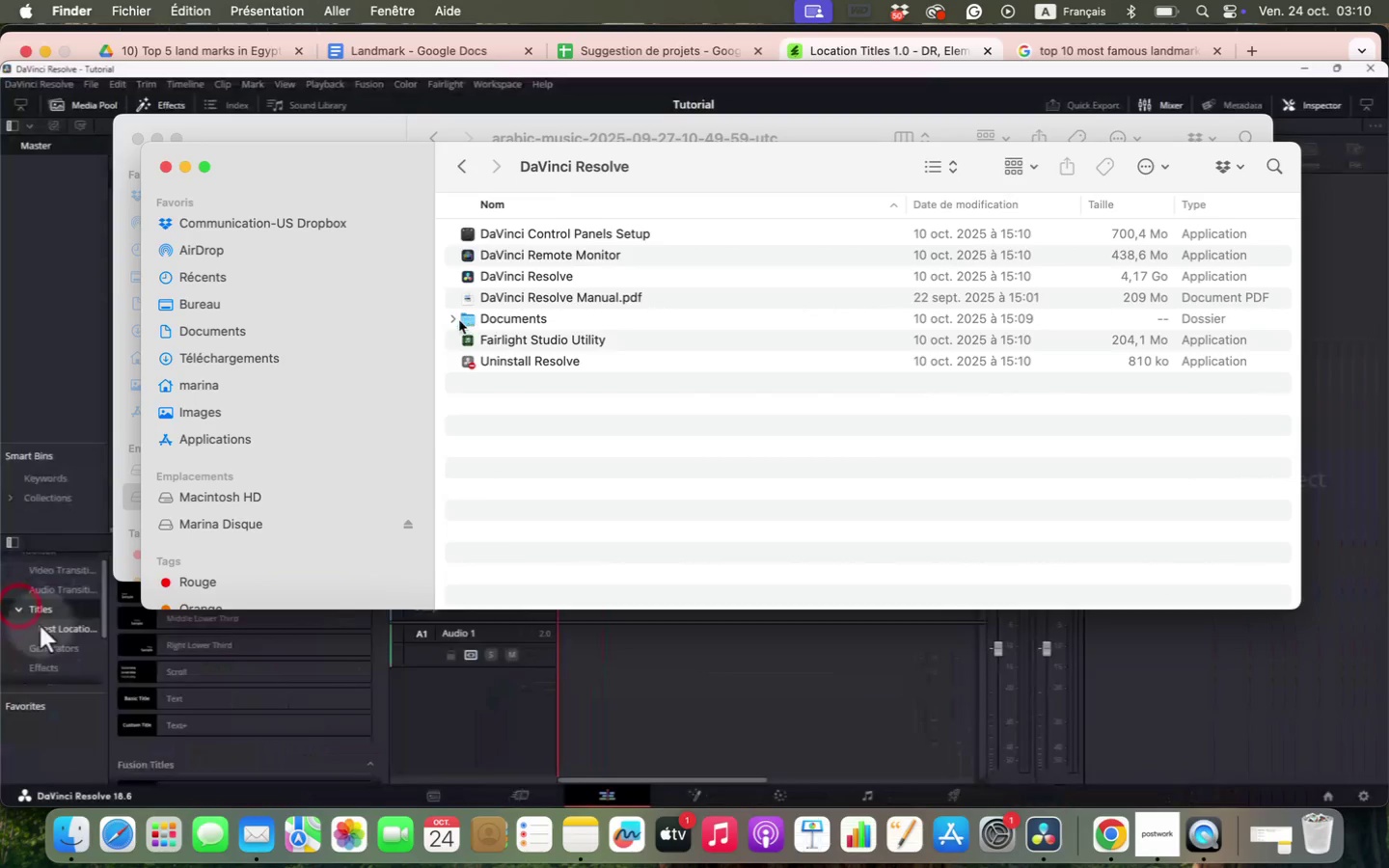 
left_click([449, 315])
 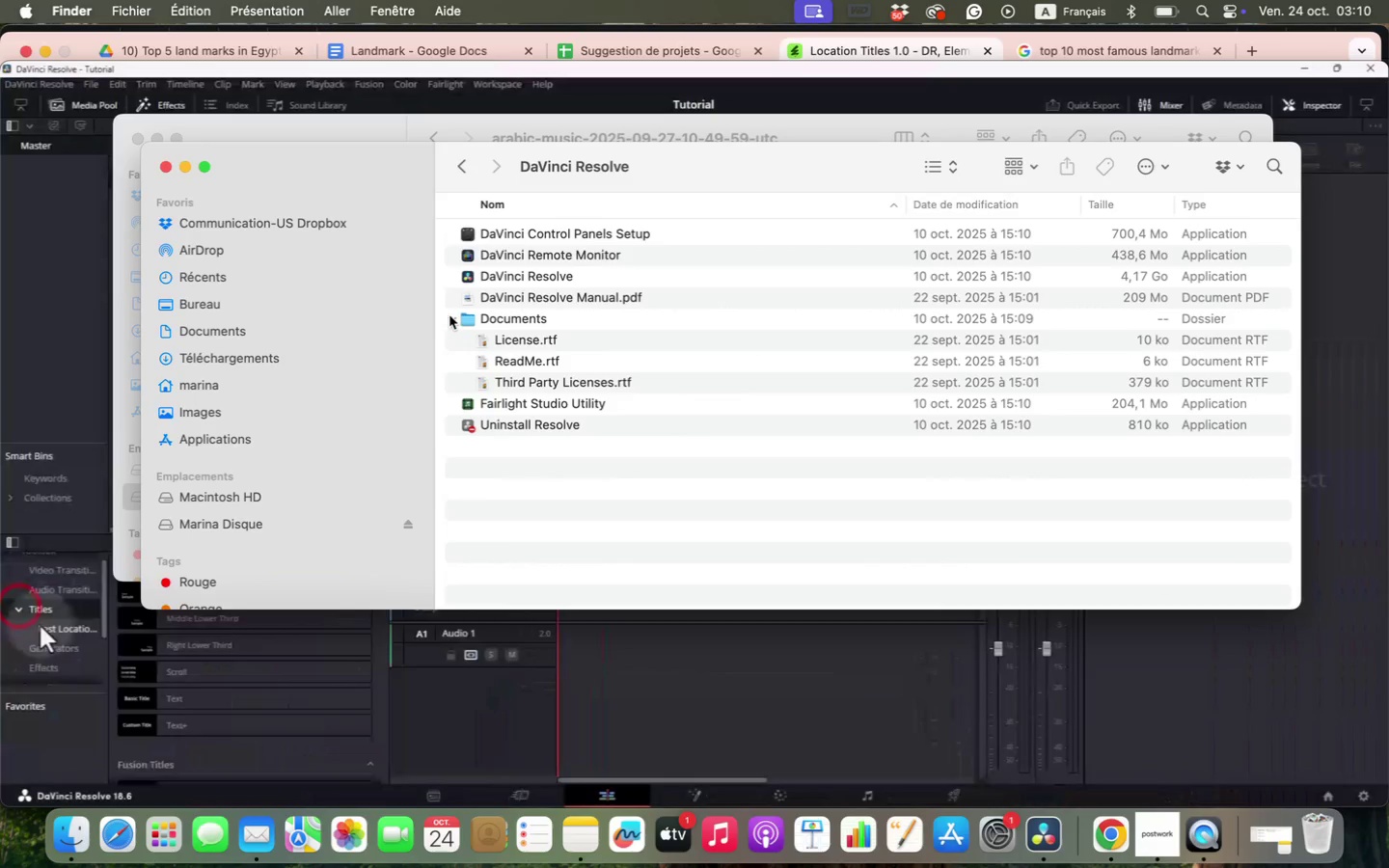 
left_click([449, 315])
 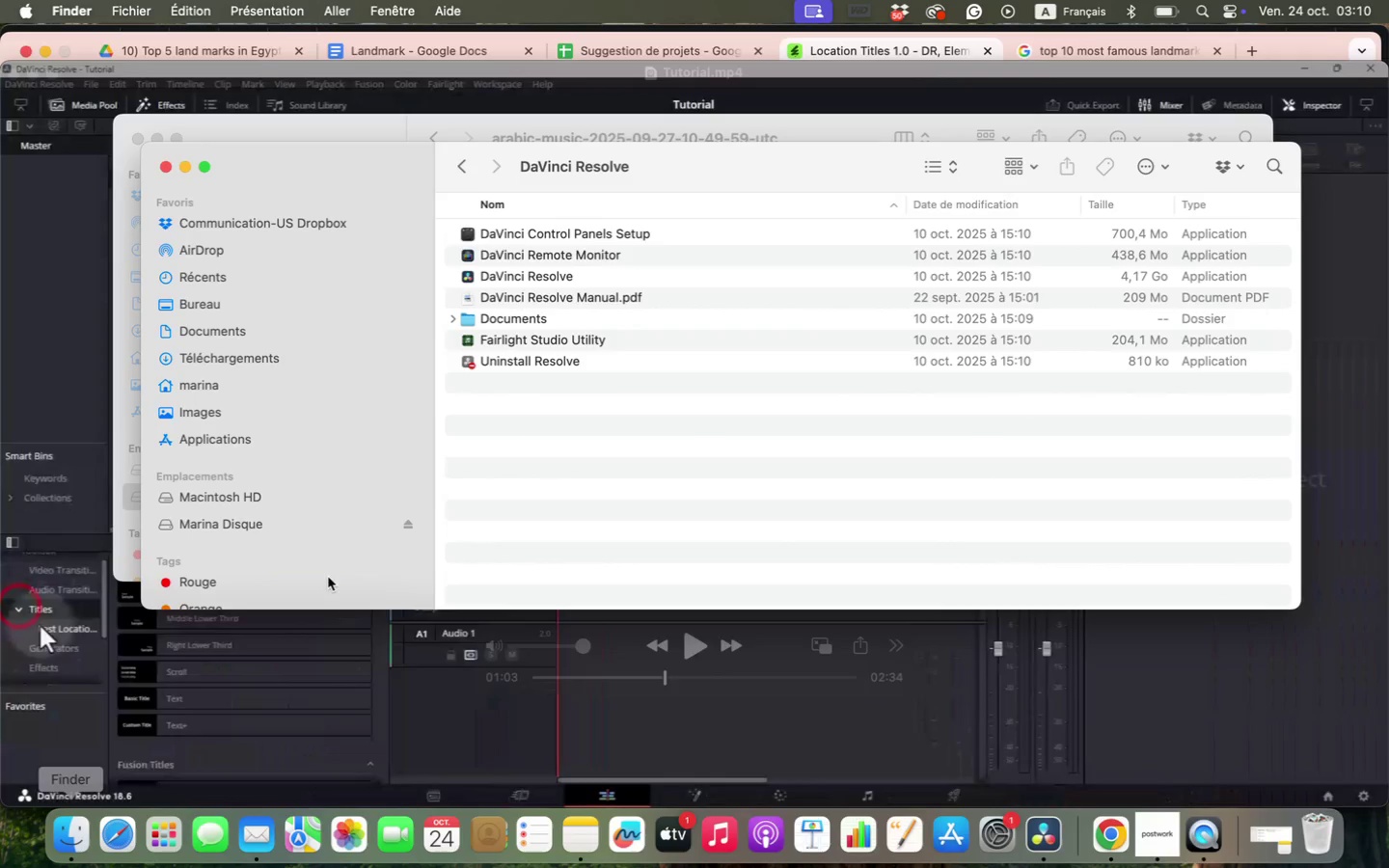 
right_click([578, 422])
 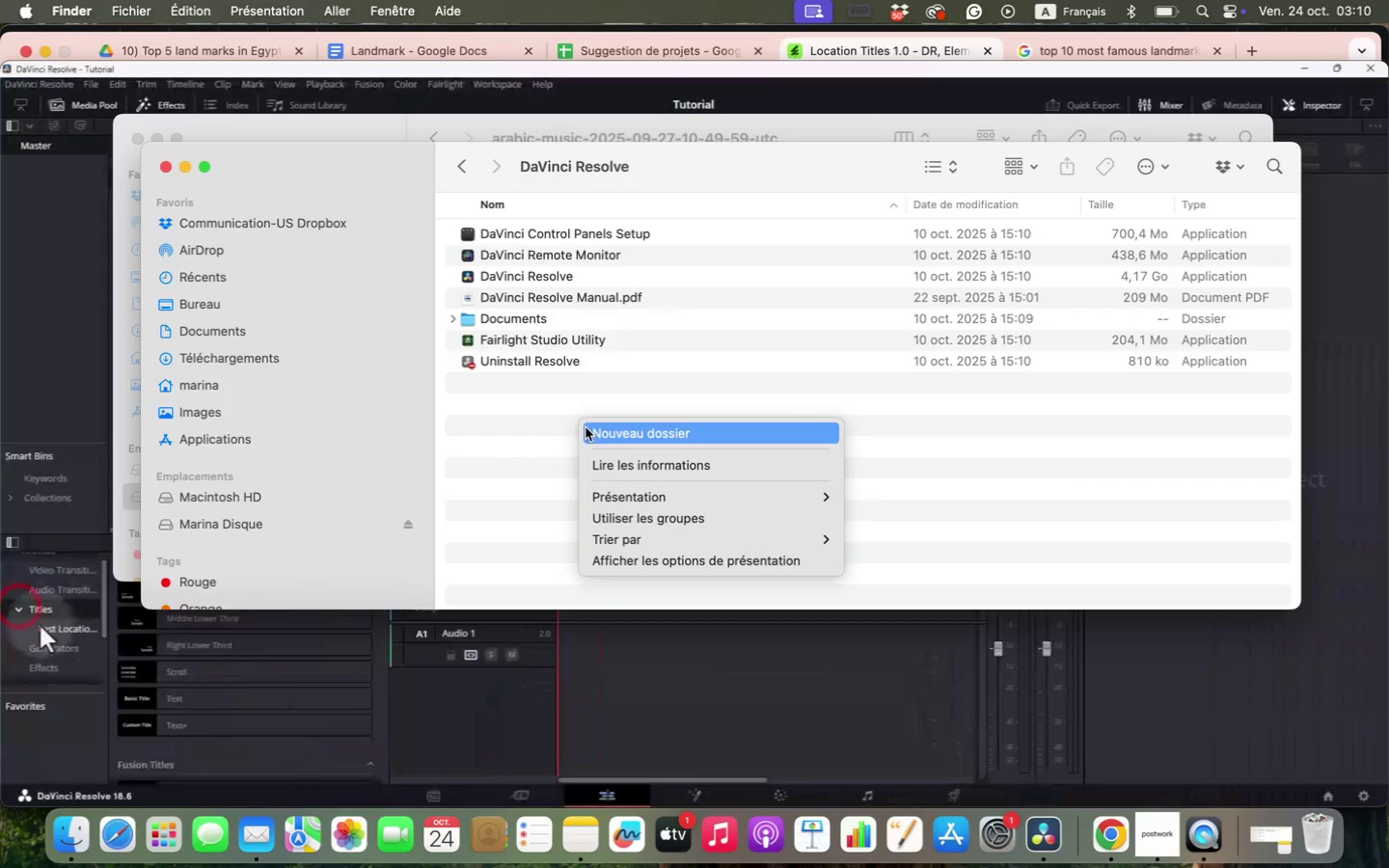 
left_click([586, 427])
 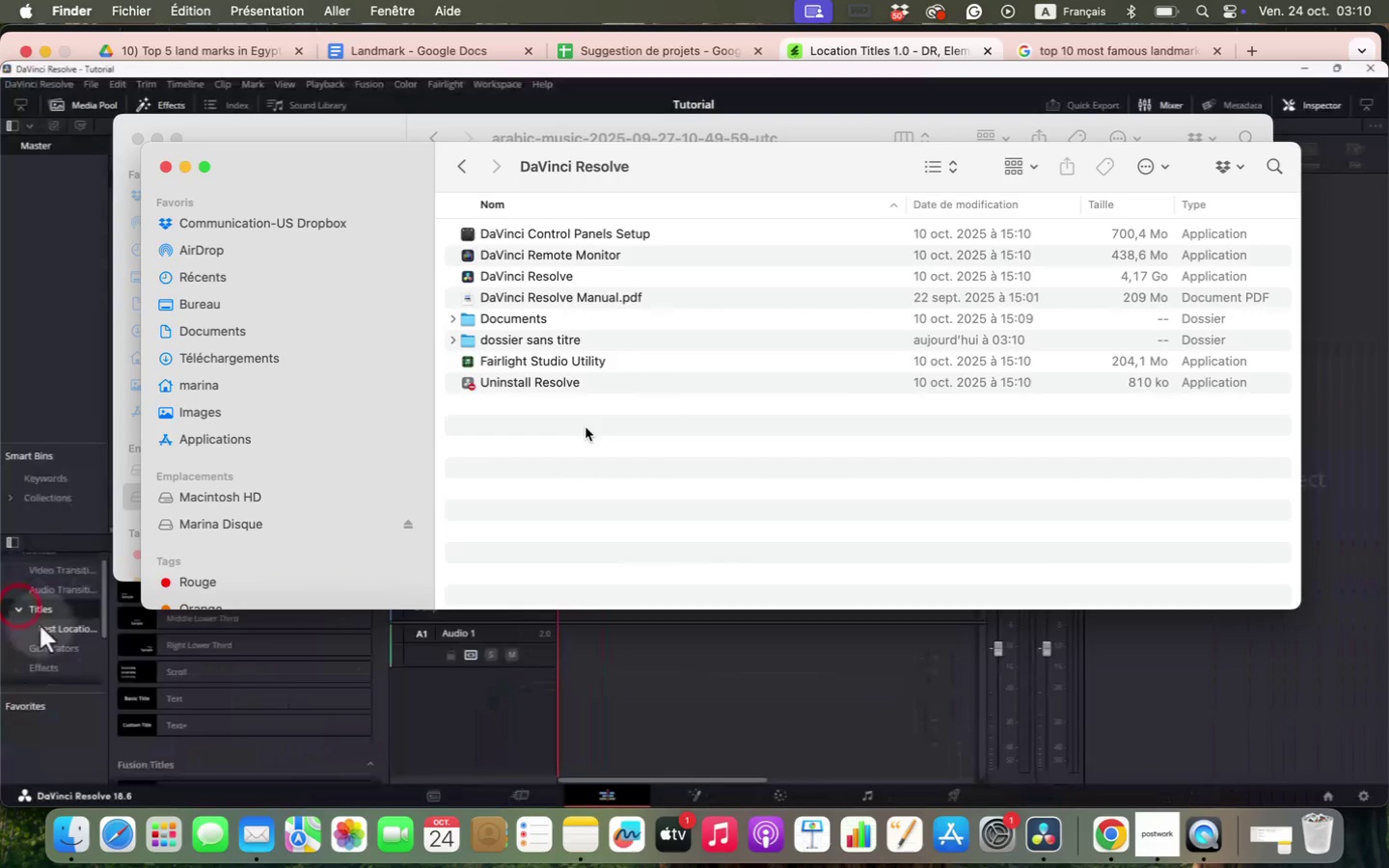 
type(Te;plqtes)
 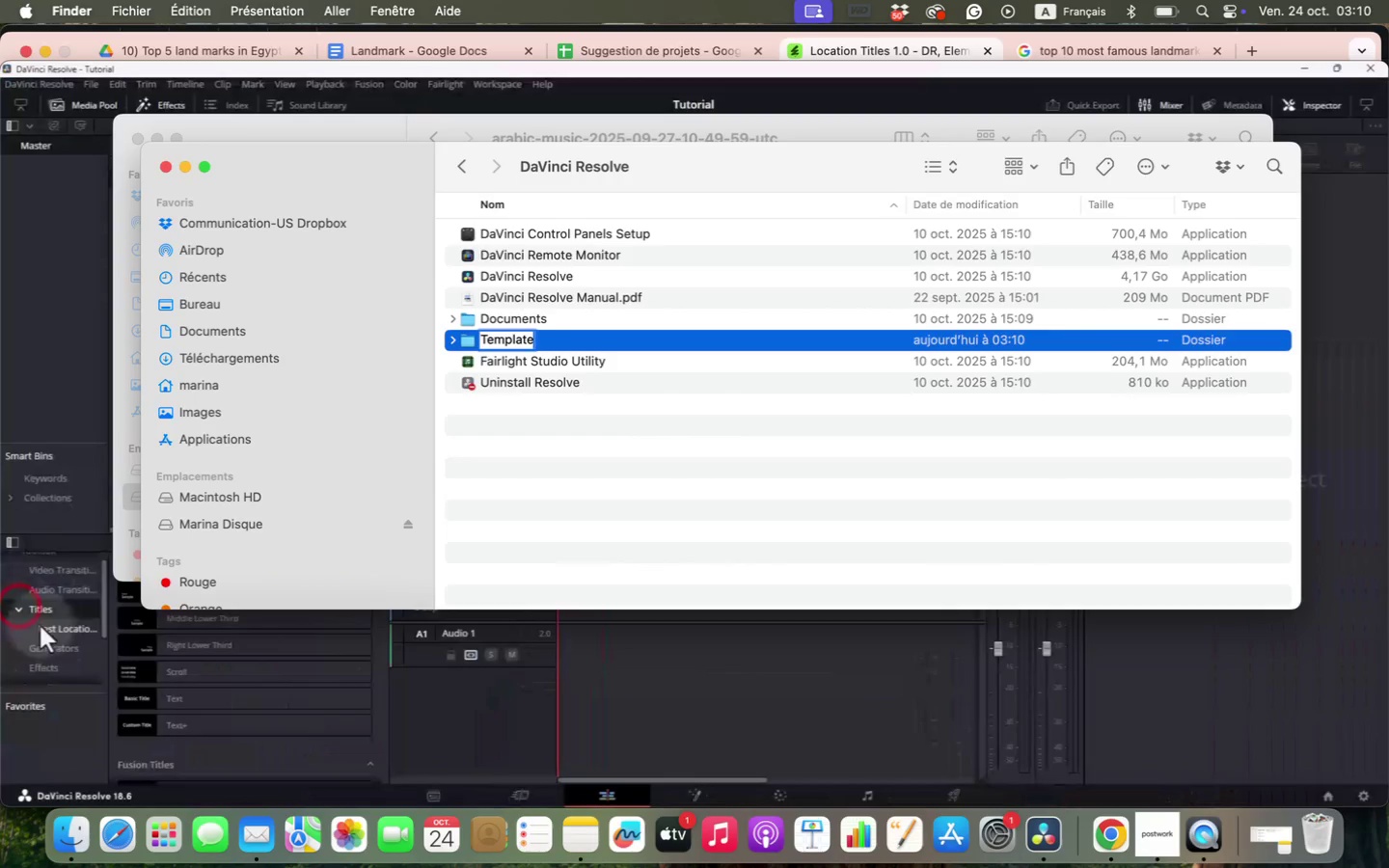 
left_click([584, 499])
 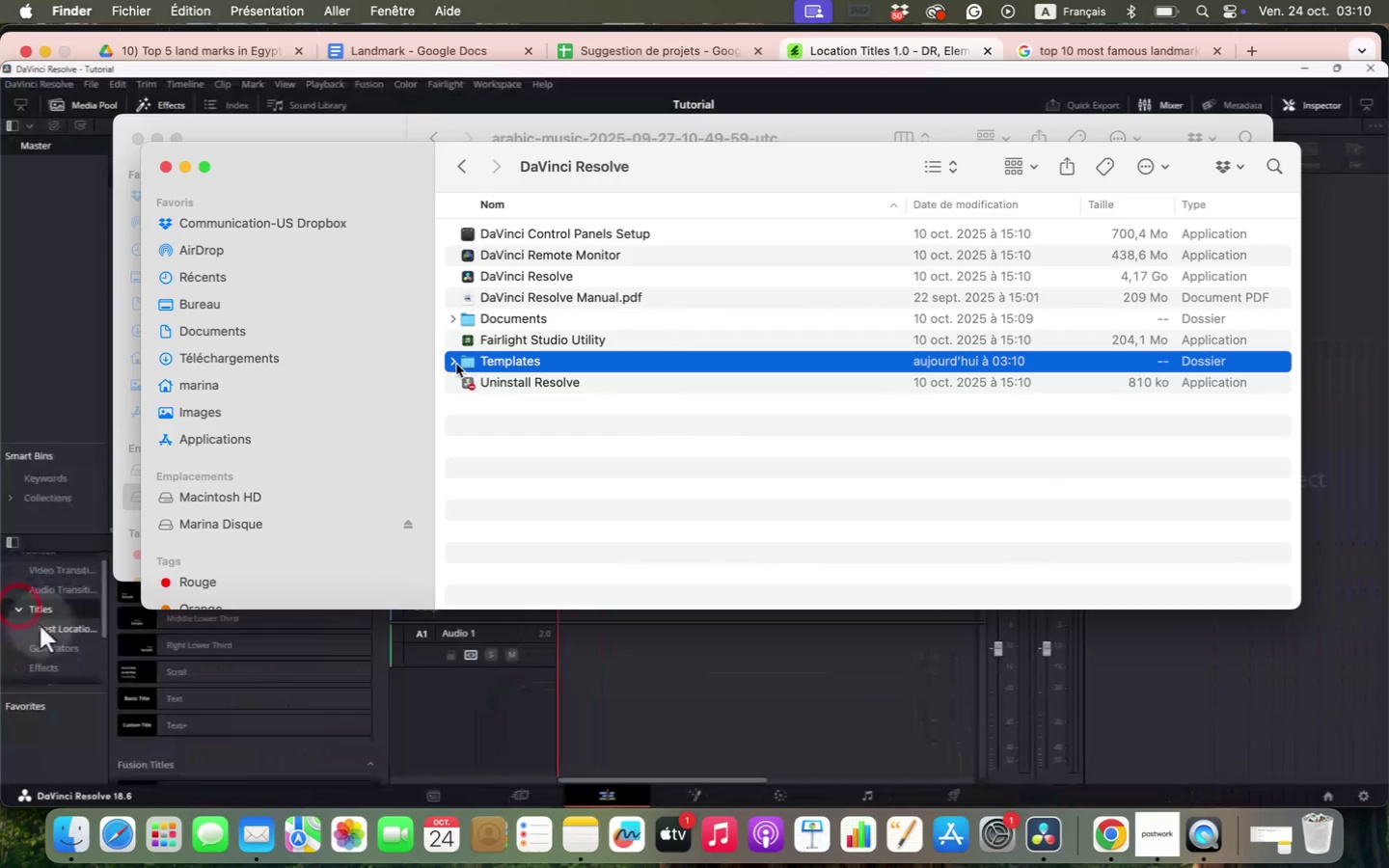 
left_click([454, 364])
 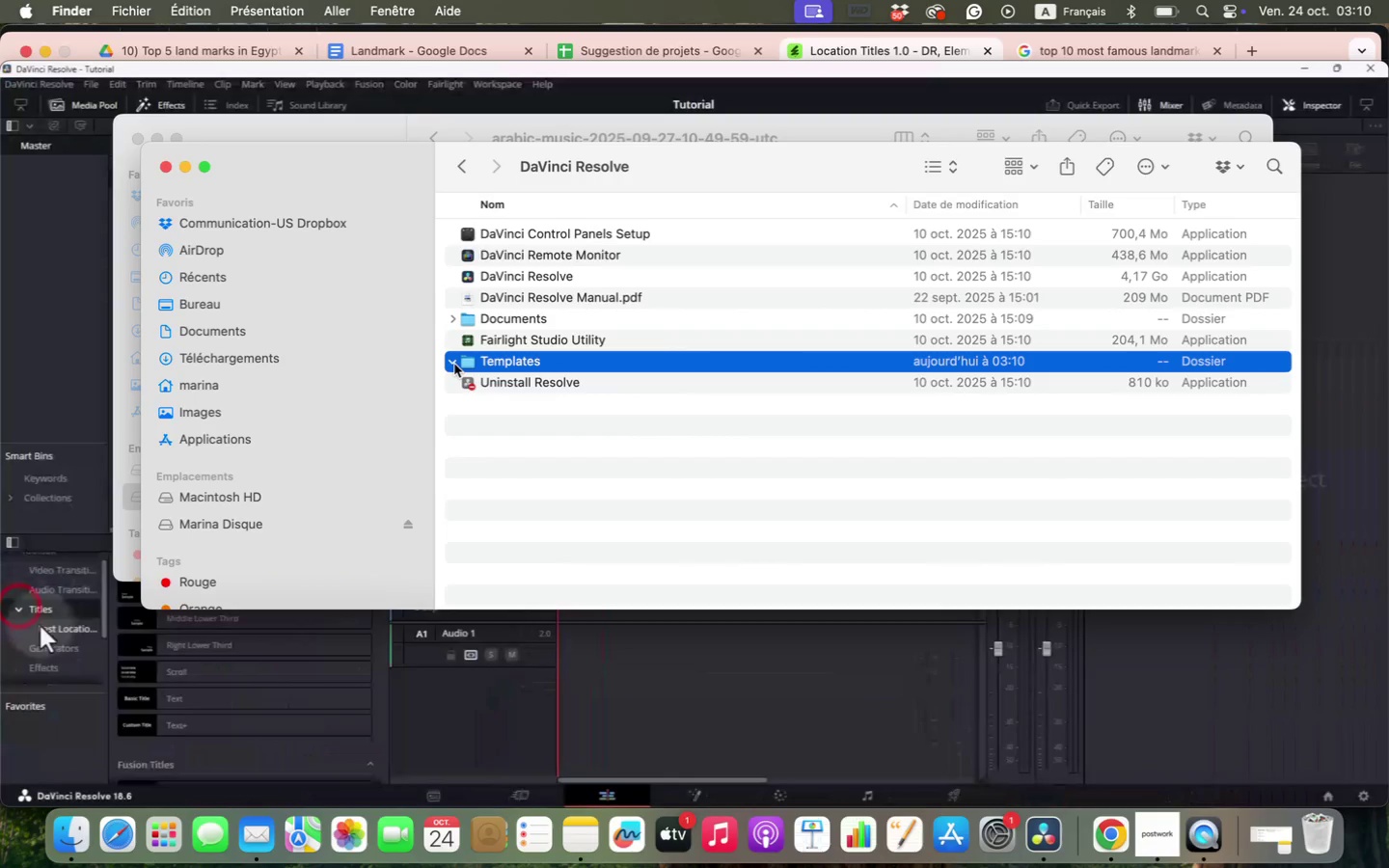 
left_click([454, 364])
 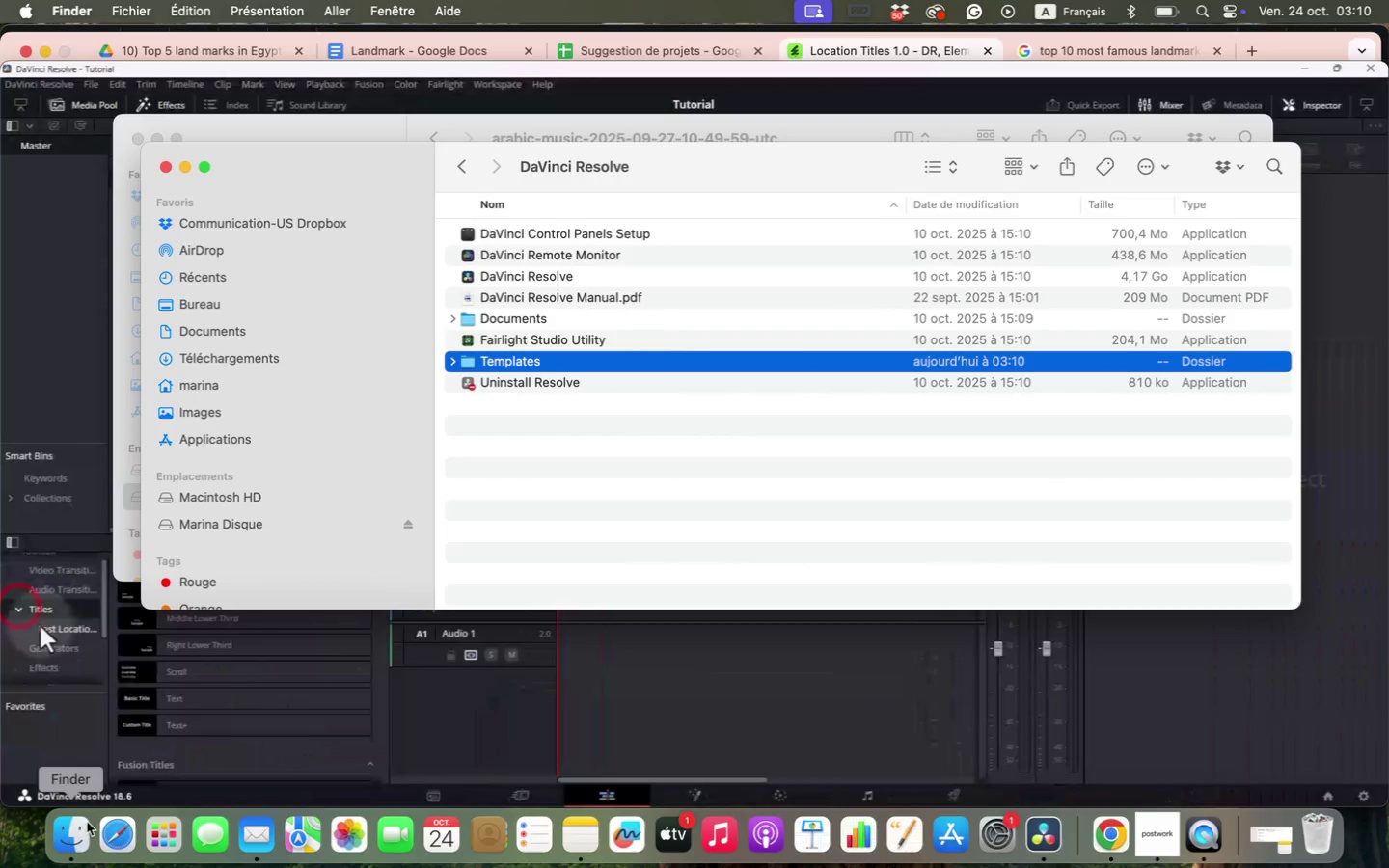 
left_click_drag(start_coordinate=[342, 161], to_coordinate=[300, 412])
 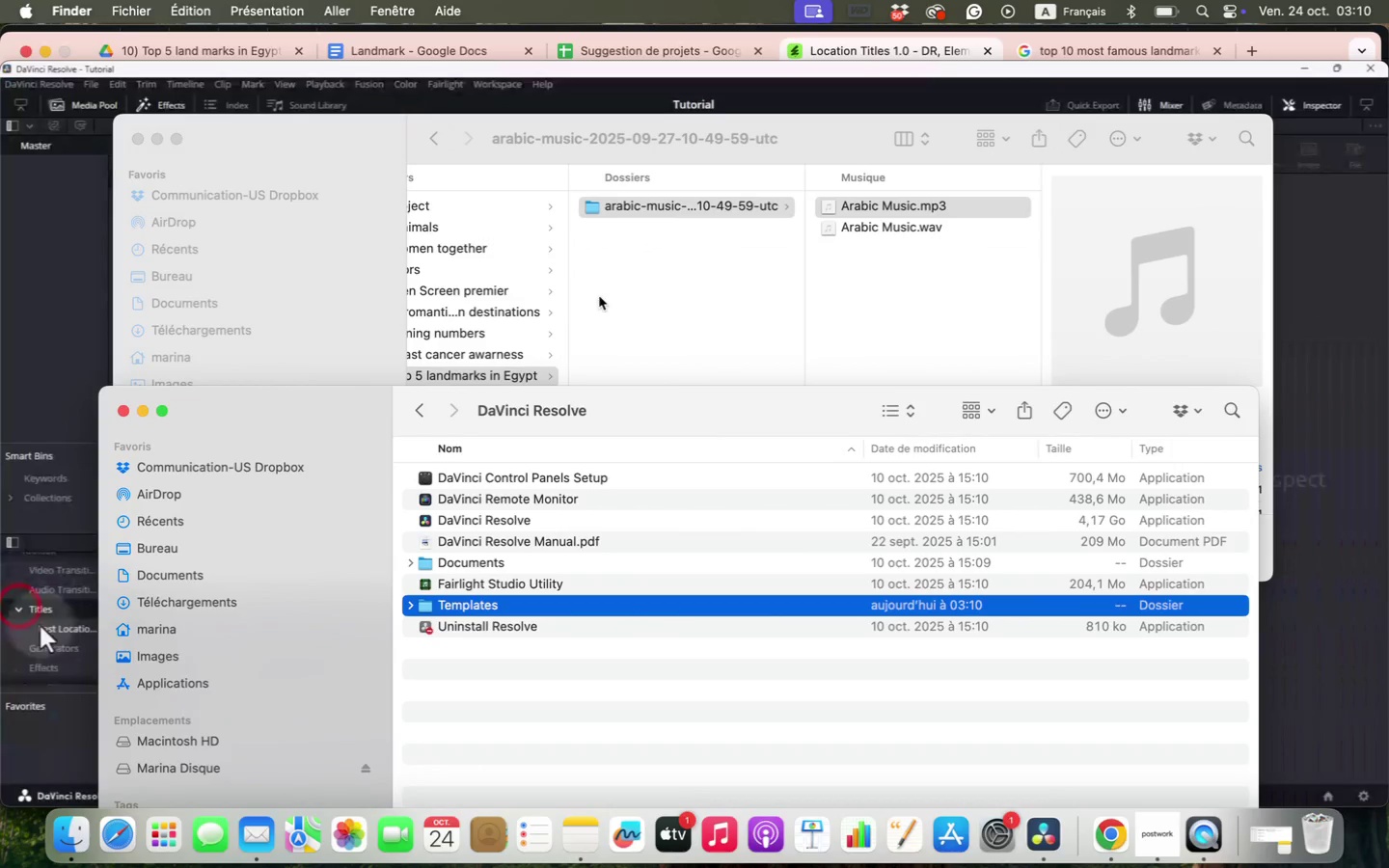 
left_click([603, 295])
 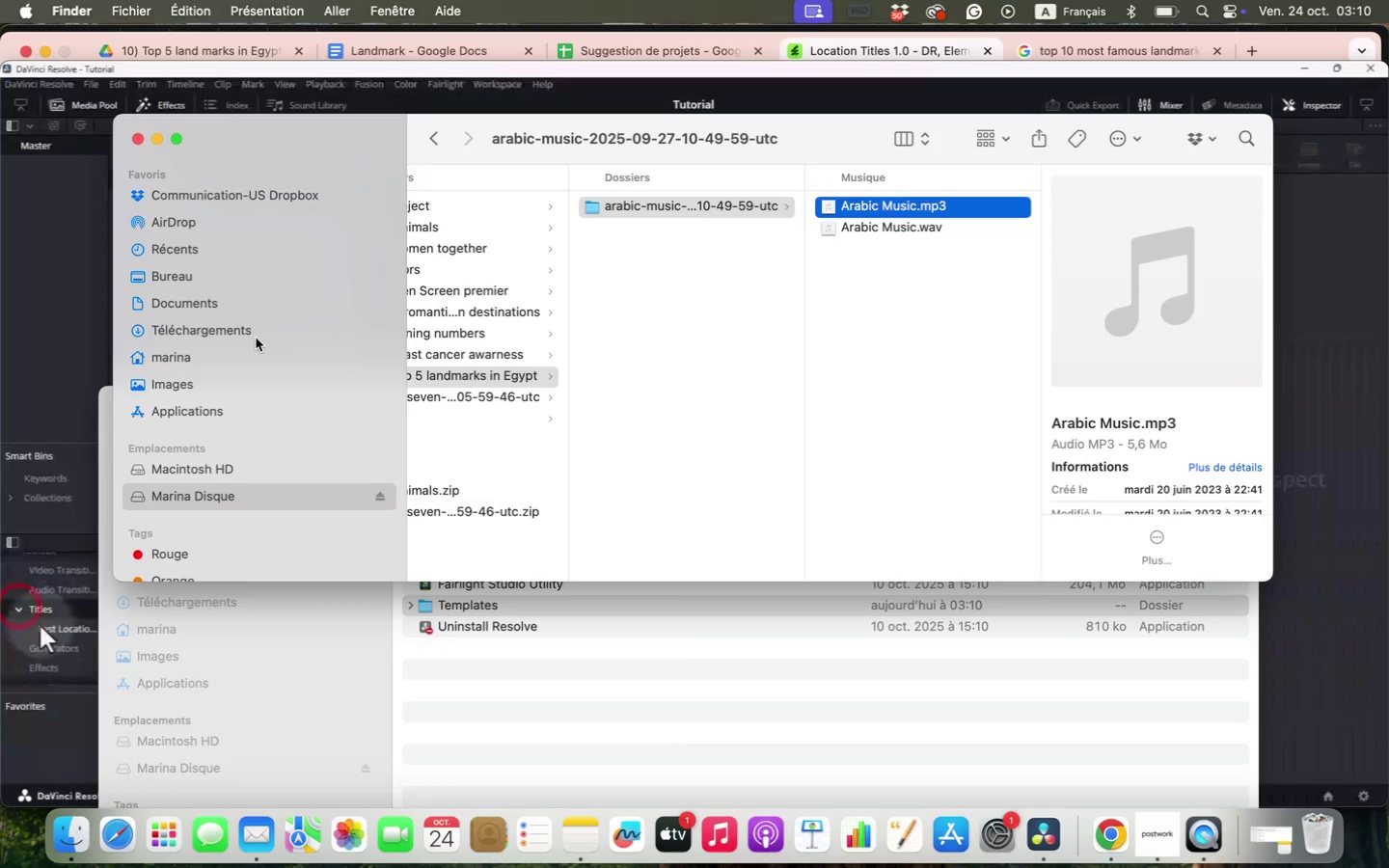 
left_click([256, 338])
 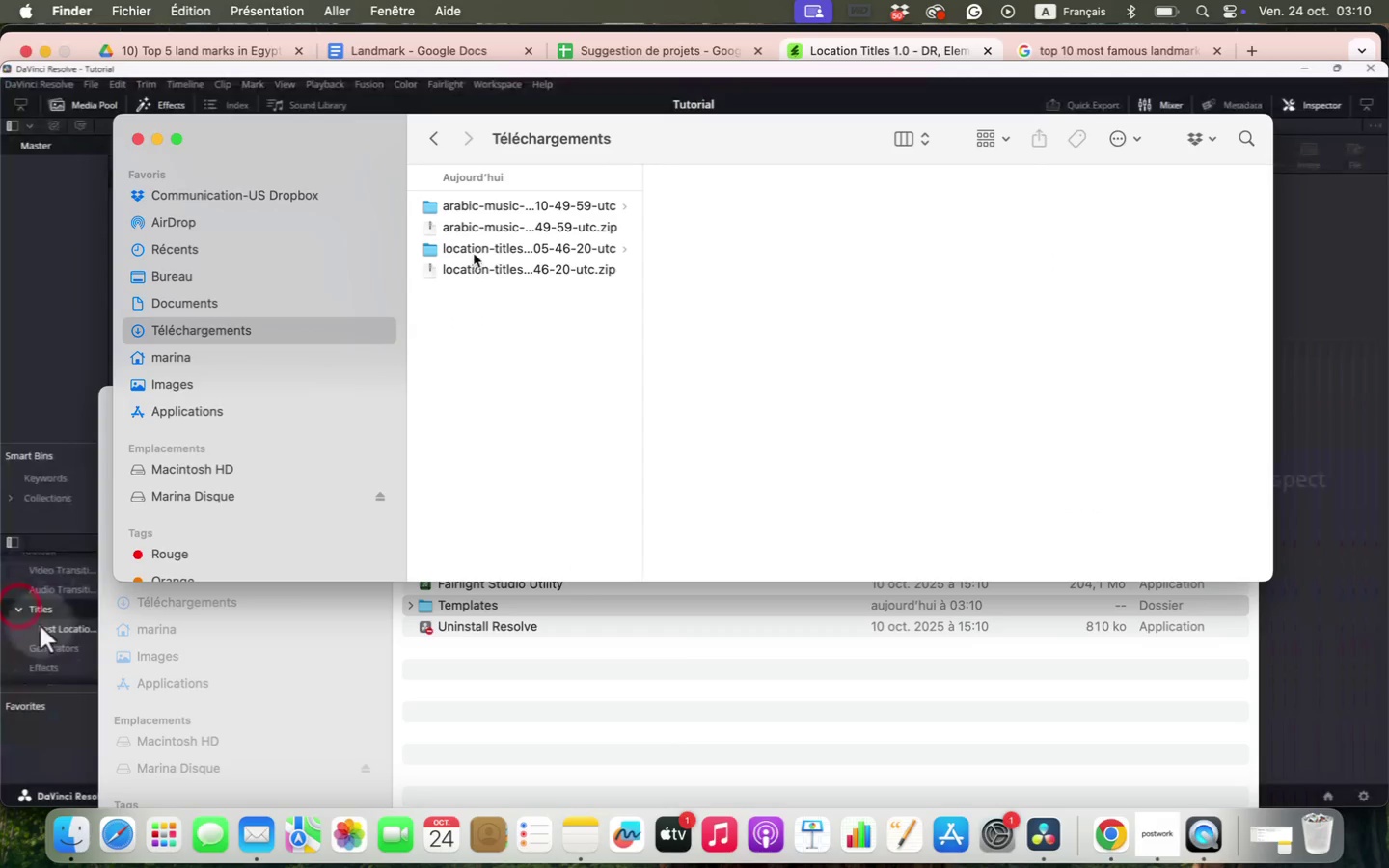 
left_click([474, 254])
 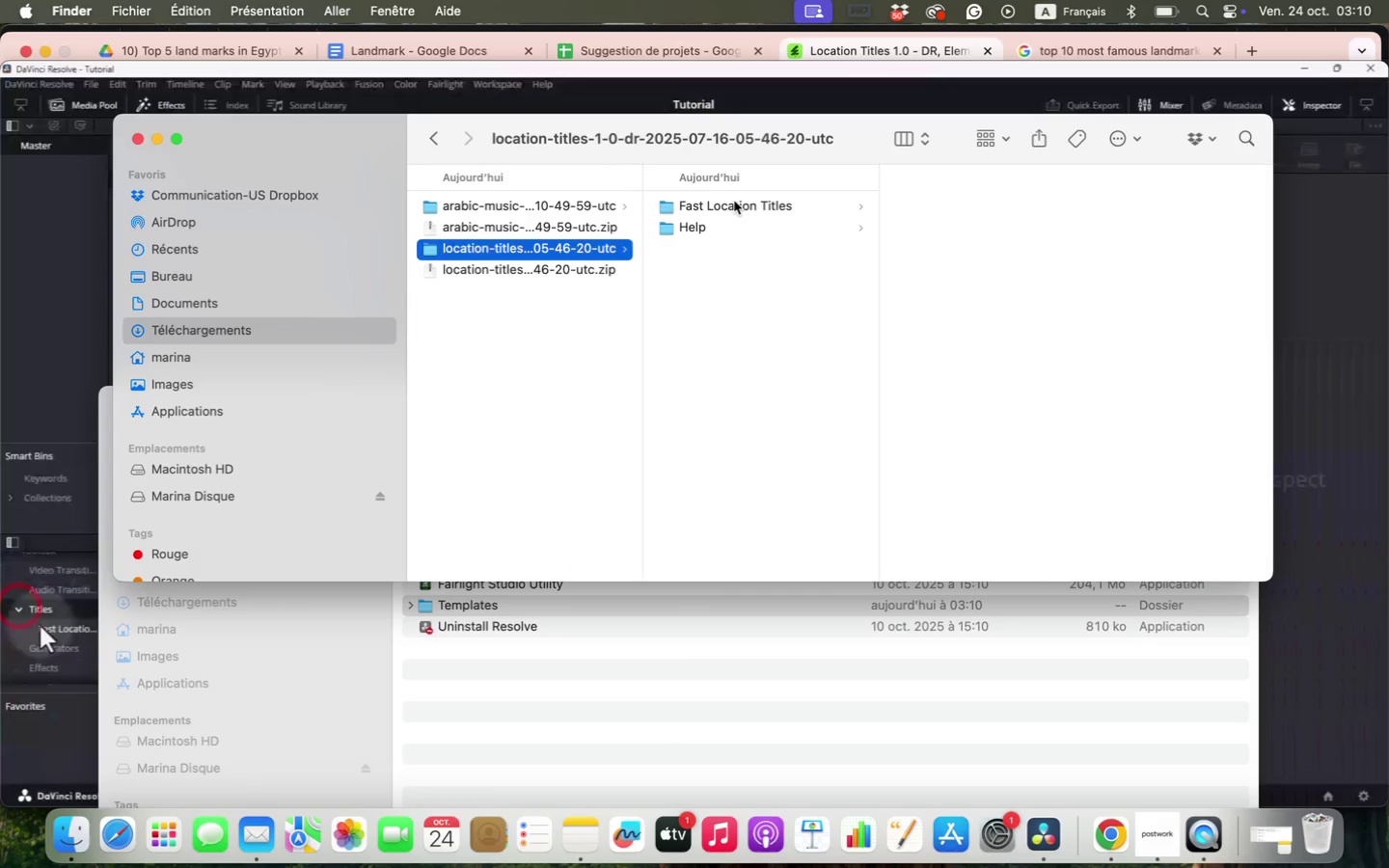 
left_click([734, 201])
 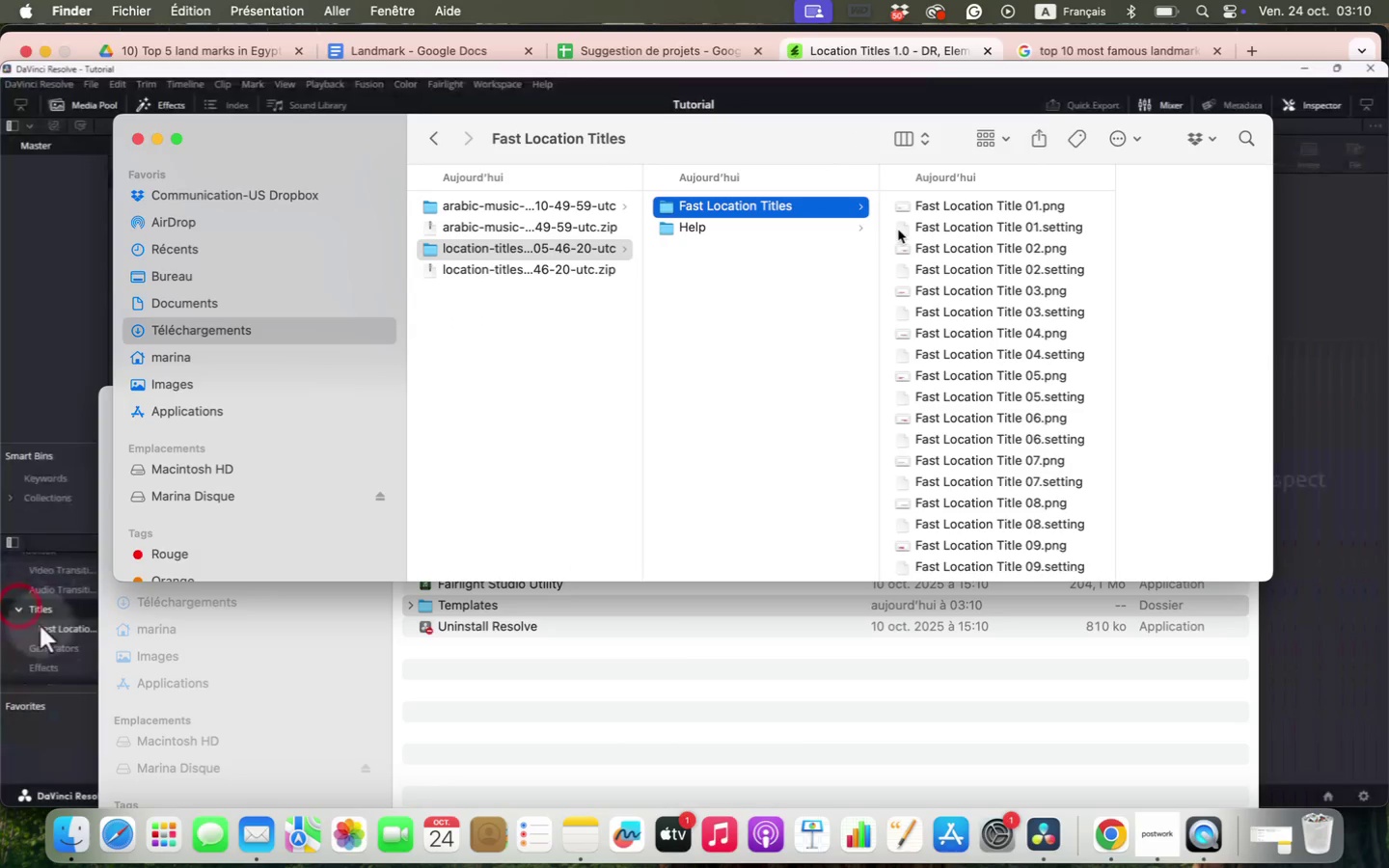 
left_click_drag(start_coordinate=[728, 205], to_coordinate=[496, 605])
 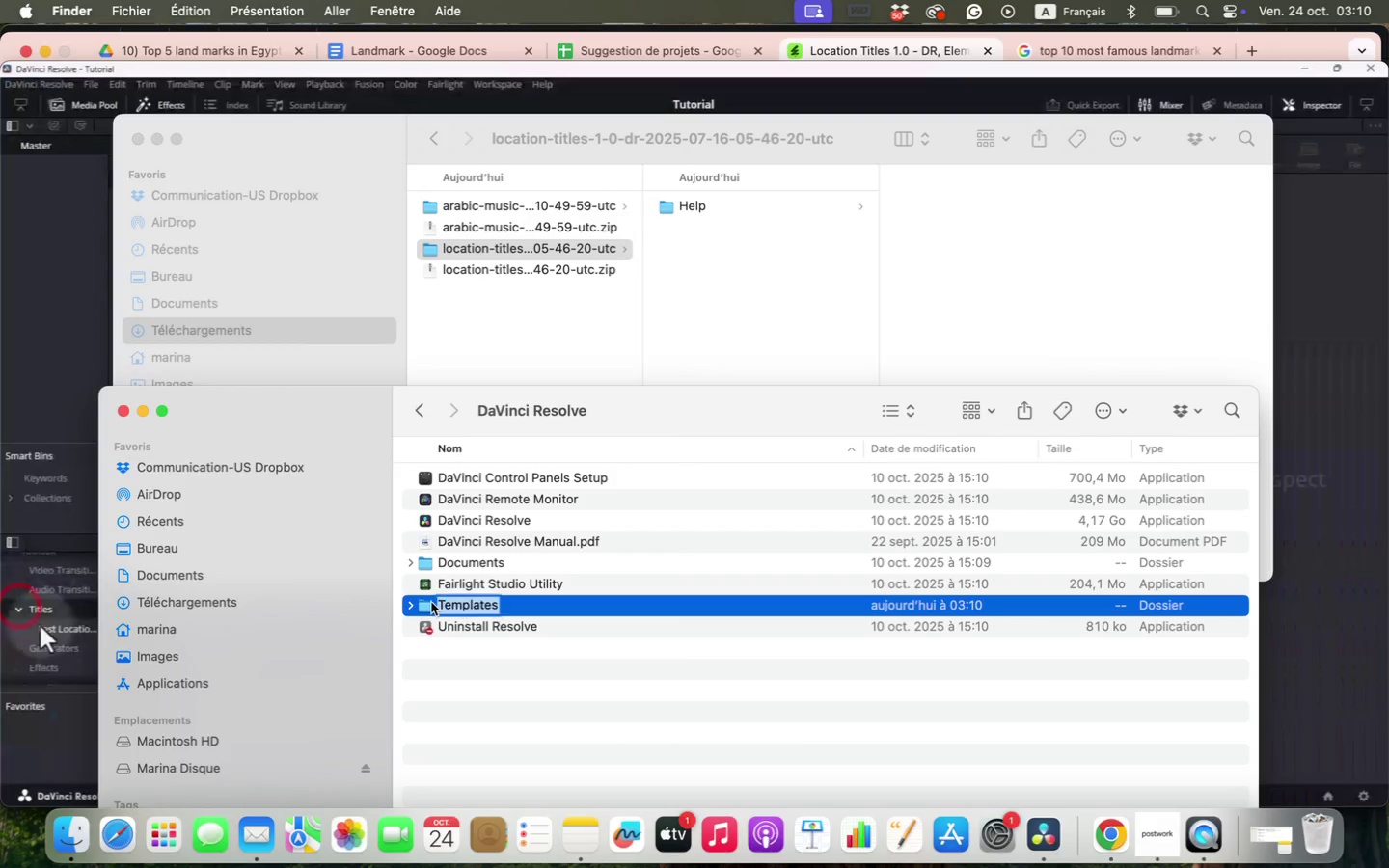 
left_click([407, 601])
 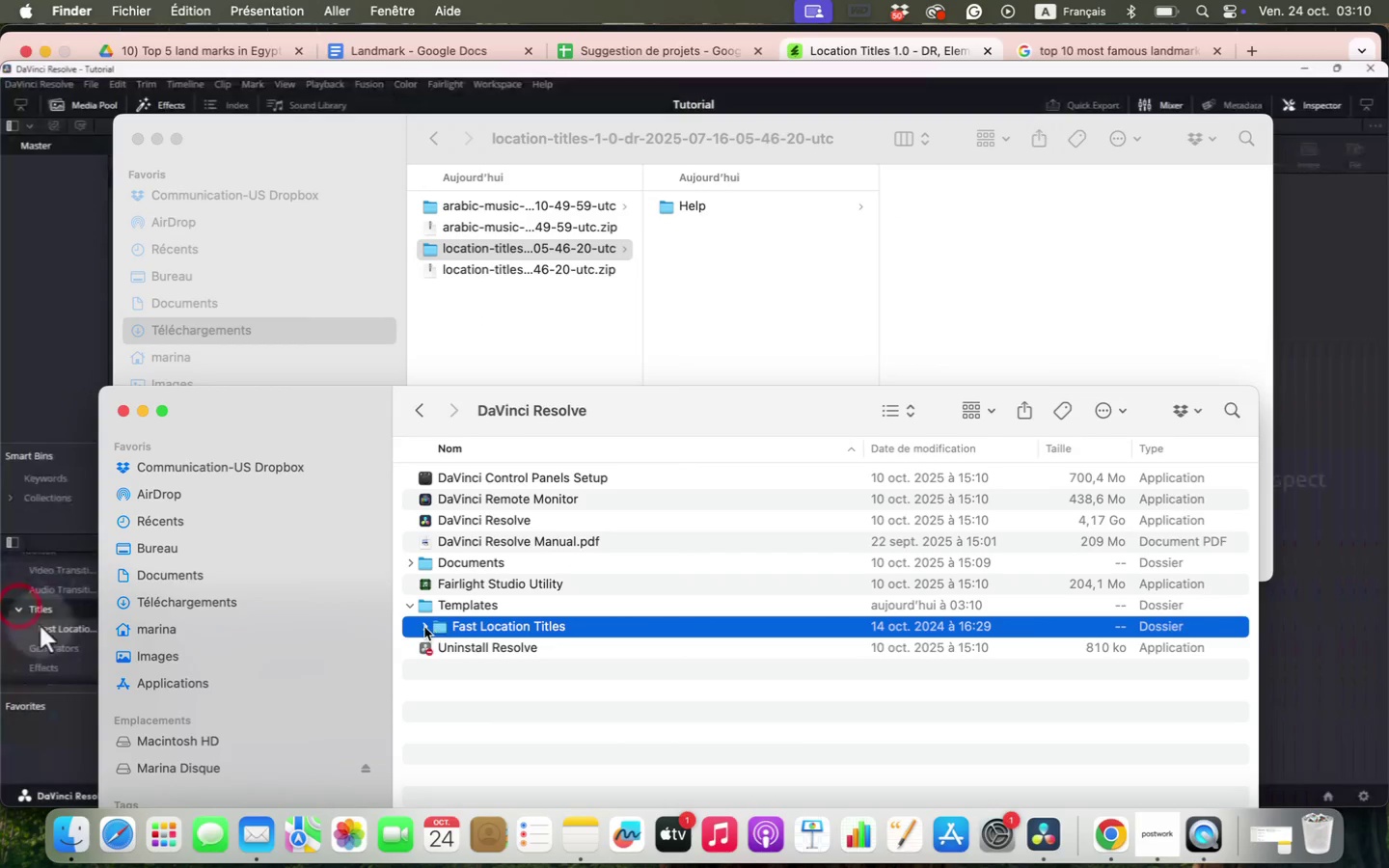 
left_click([424, 627])
 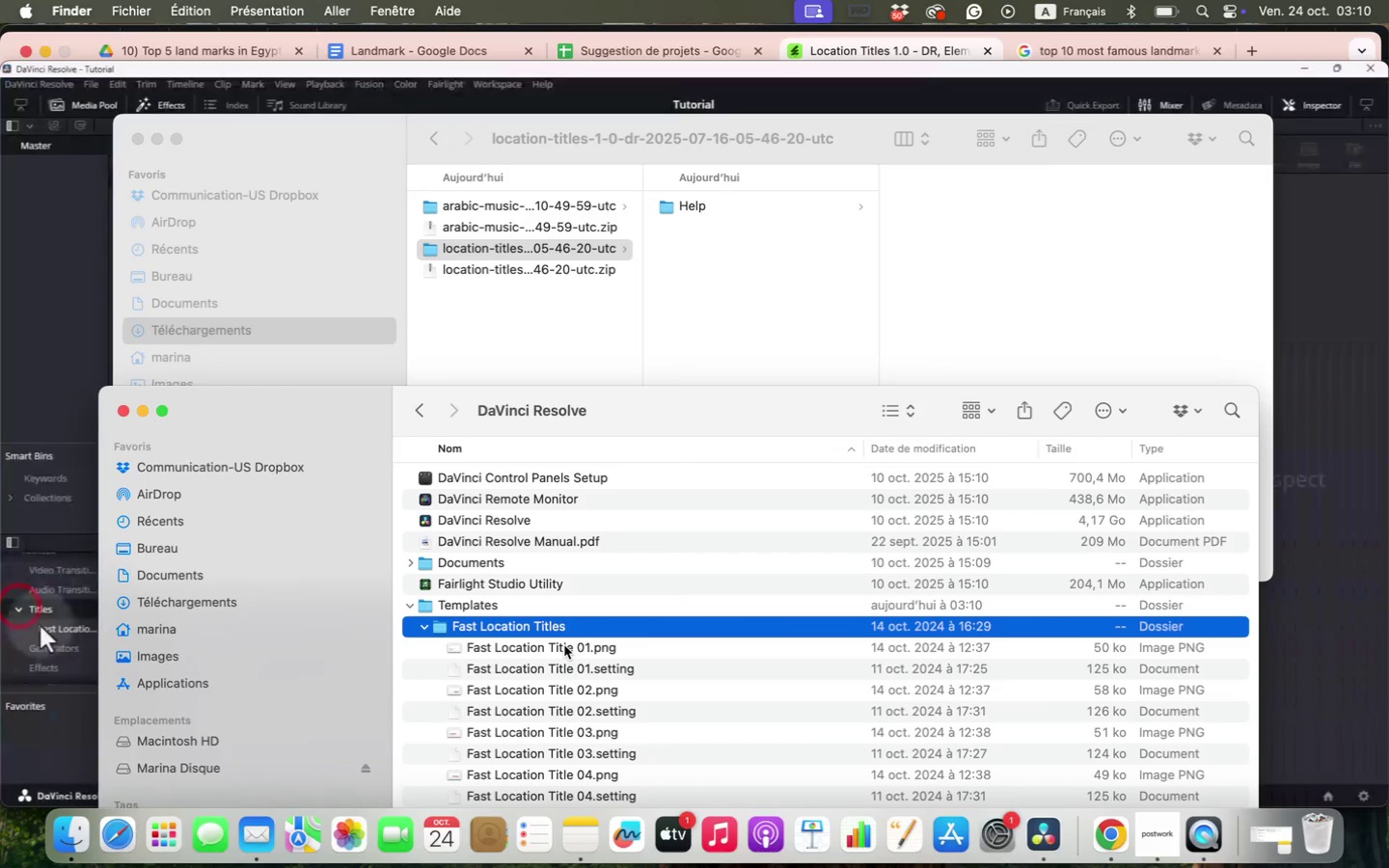 
left_click([564, 645])
 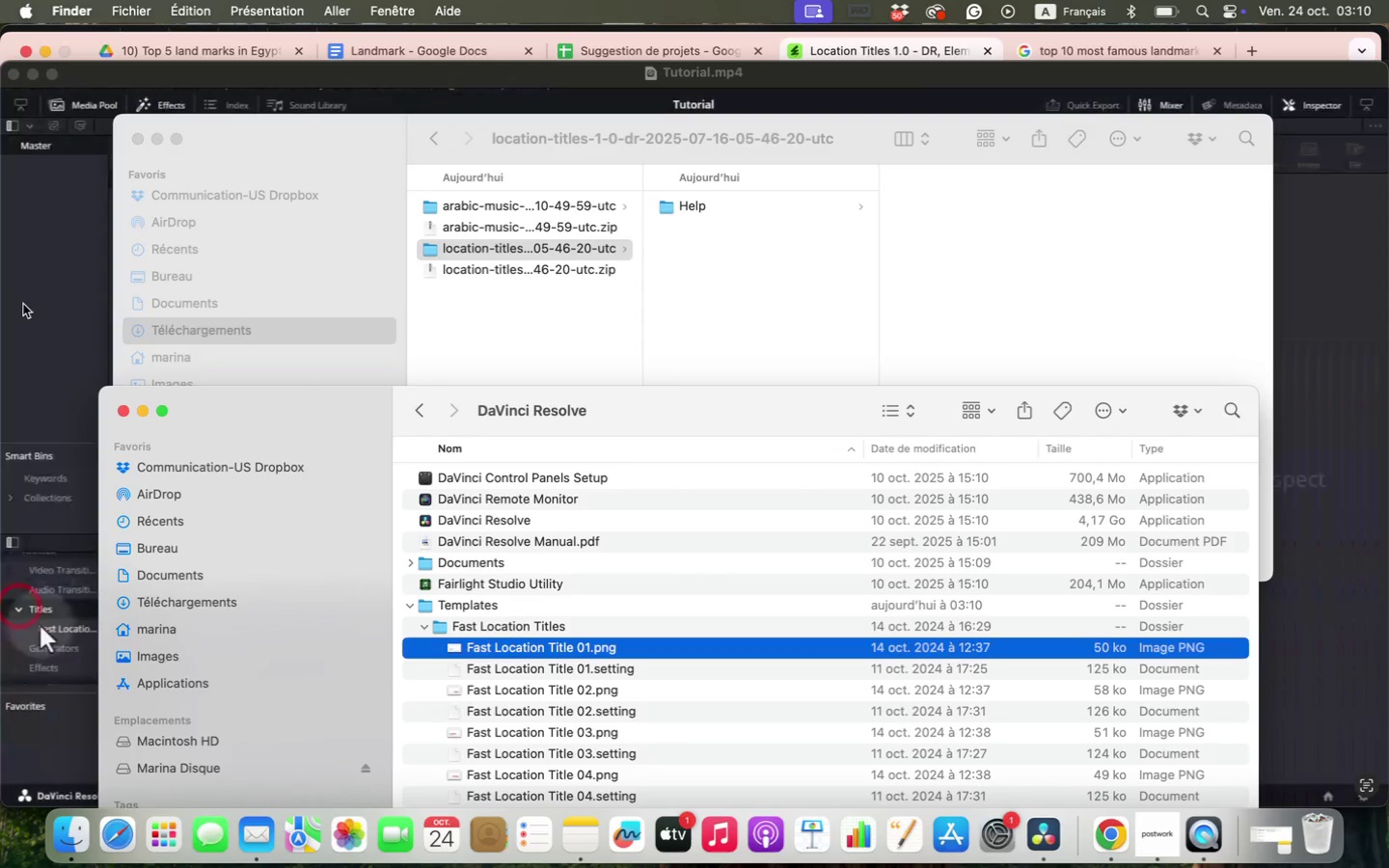 
left_click([52, 305])
 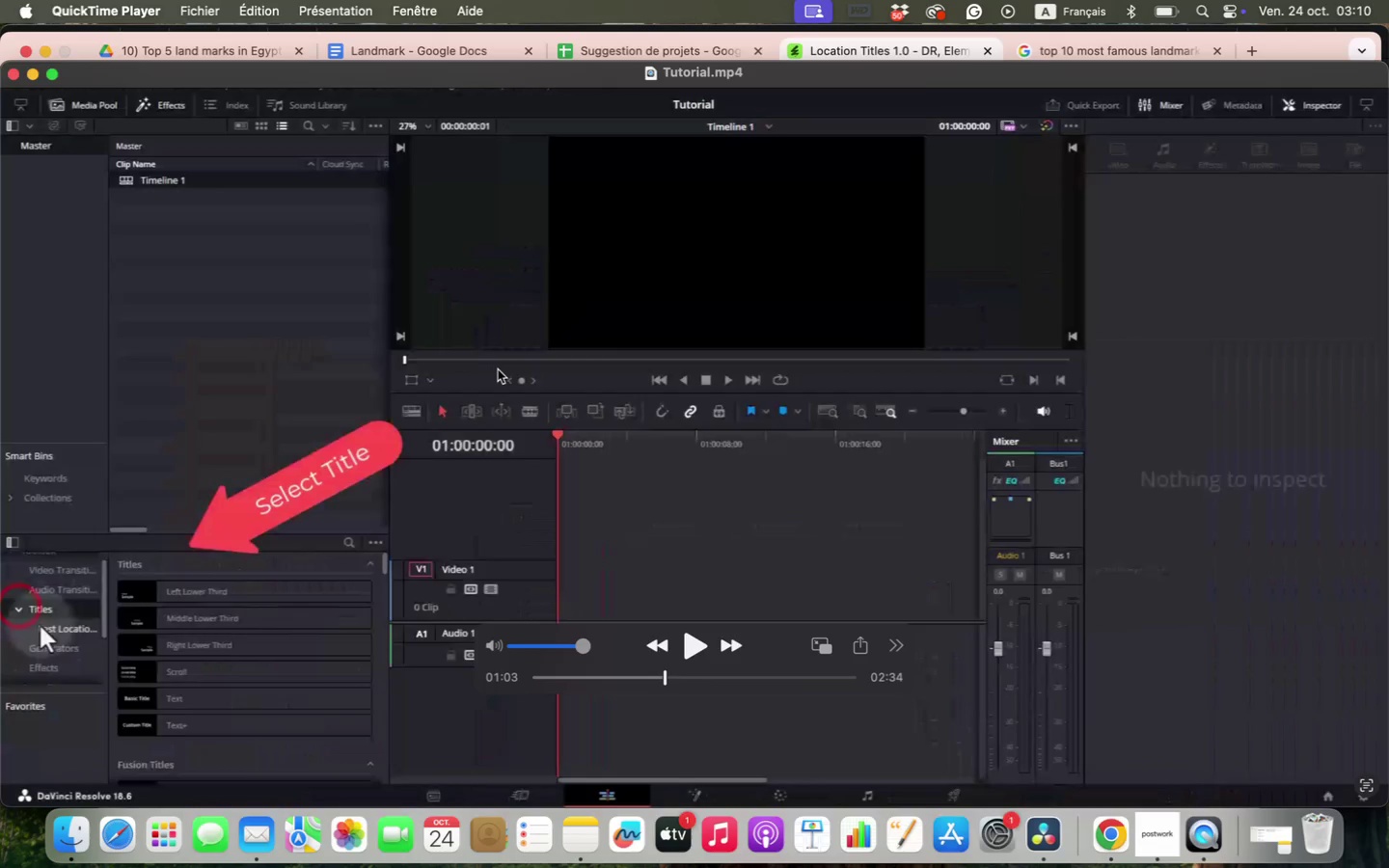 
left_click([498, 369])
 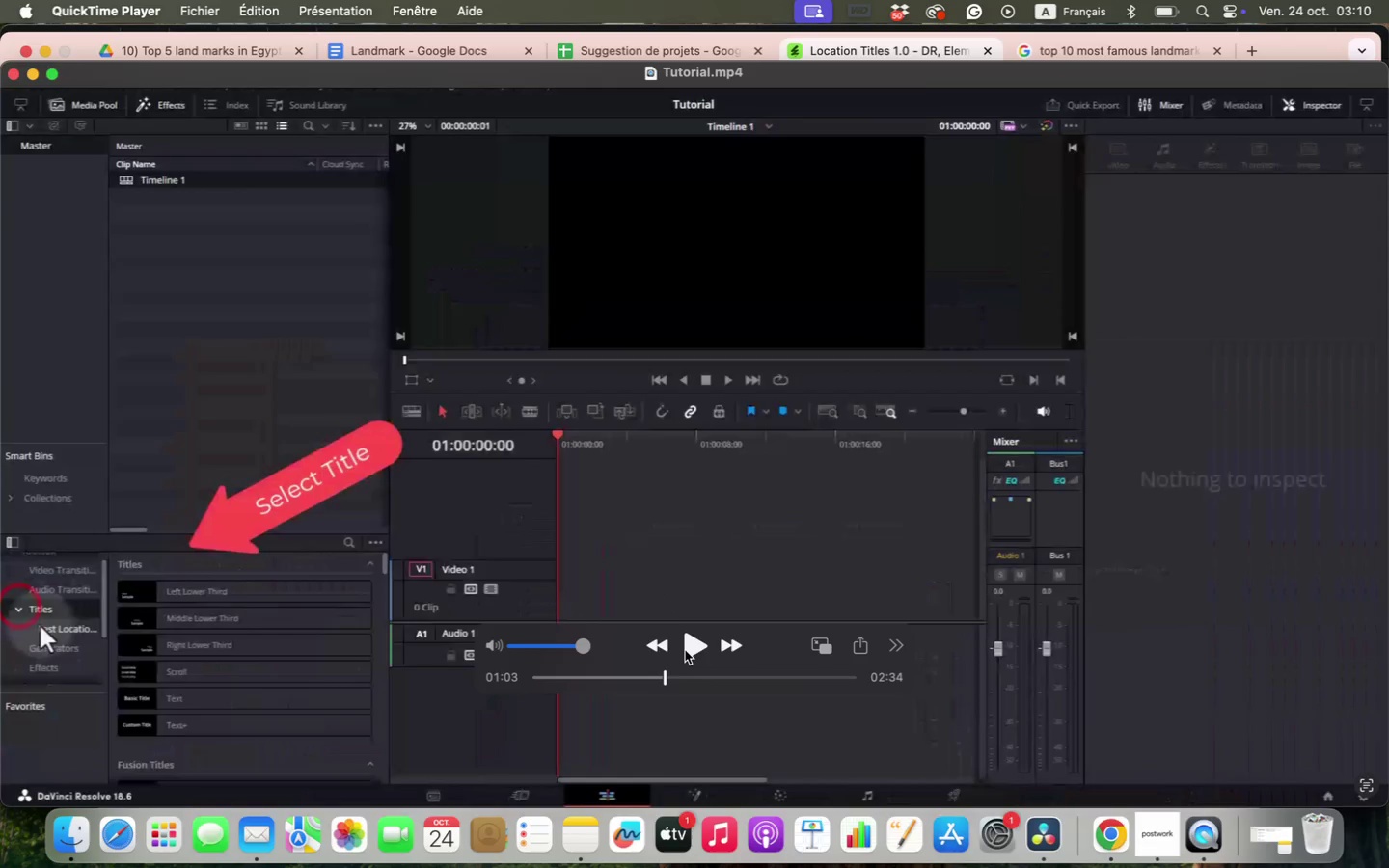 
left_click([693, 651])
 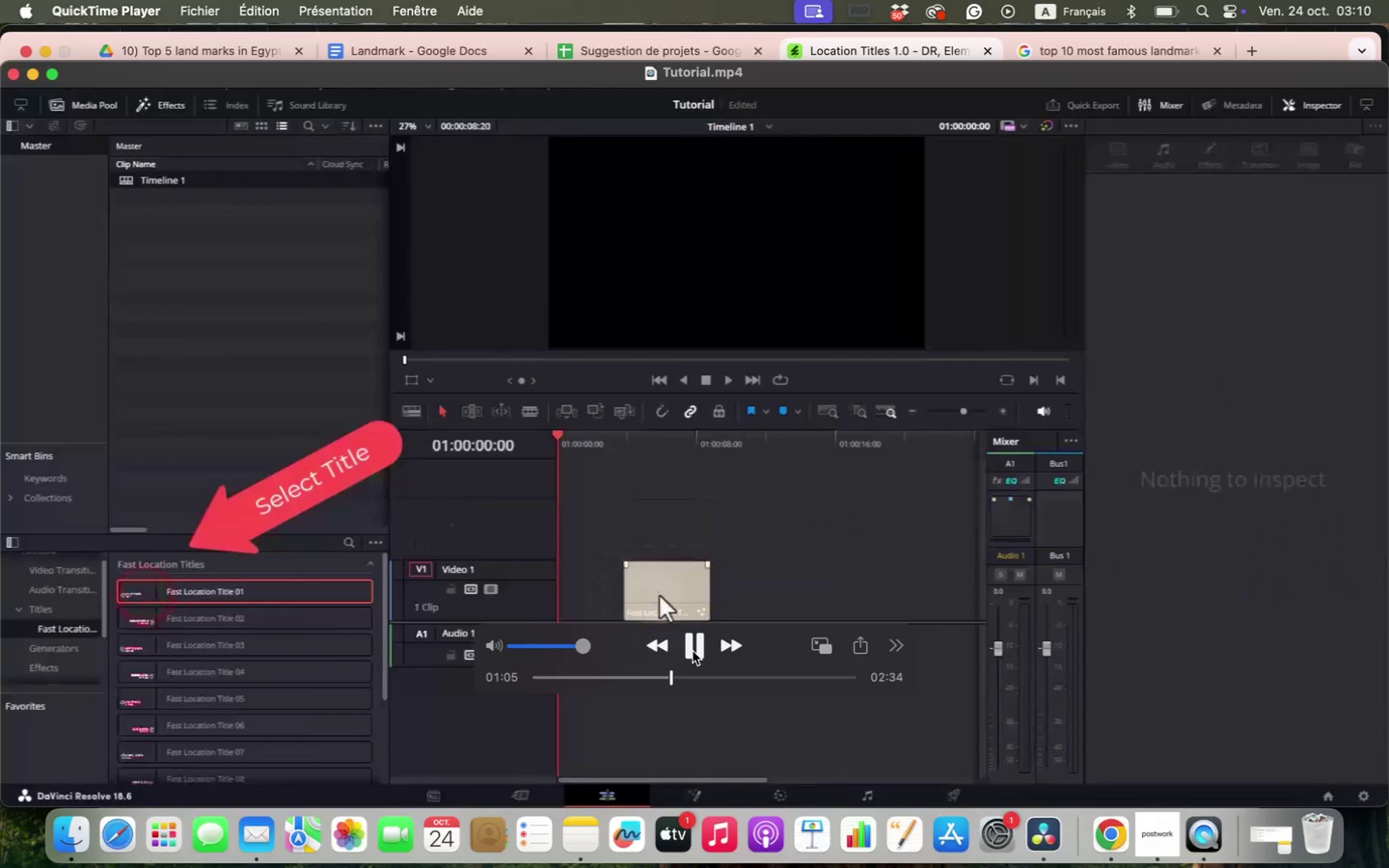 
left_click([666, 508])
 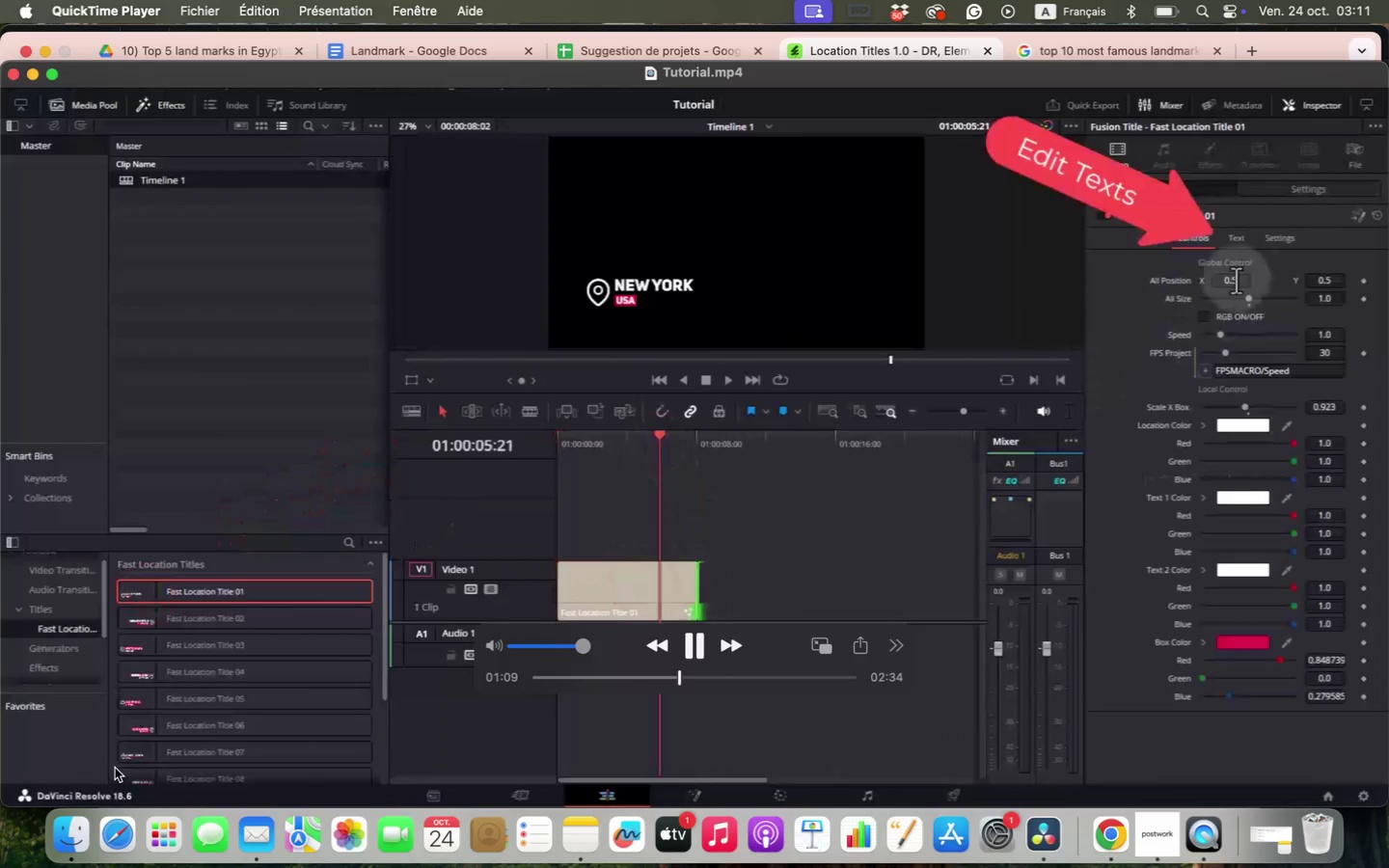 
left_click([698, 639])
 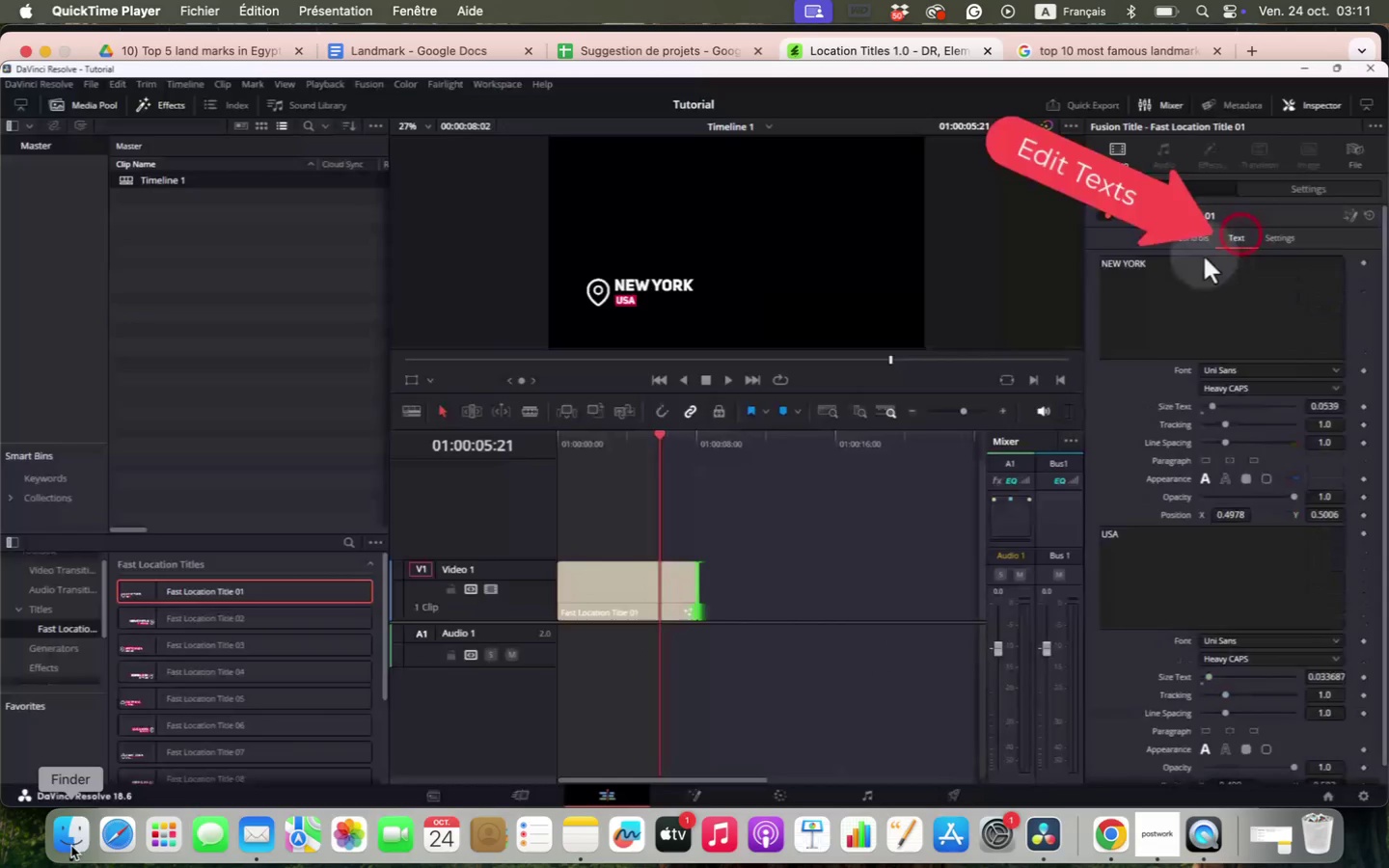 
left_click([68, 835])
 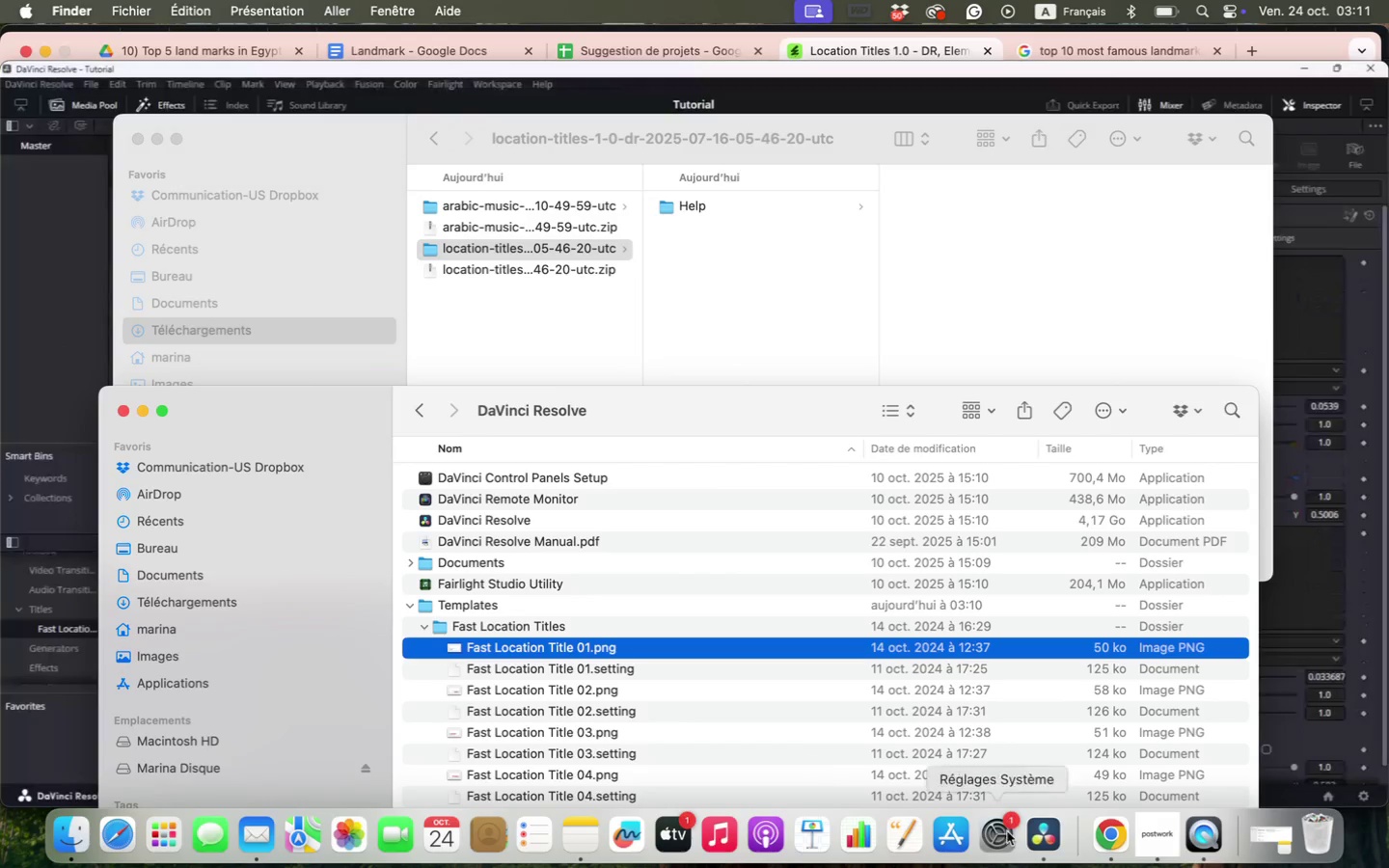 
left_click([1039, 843])
 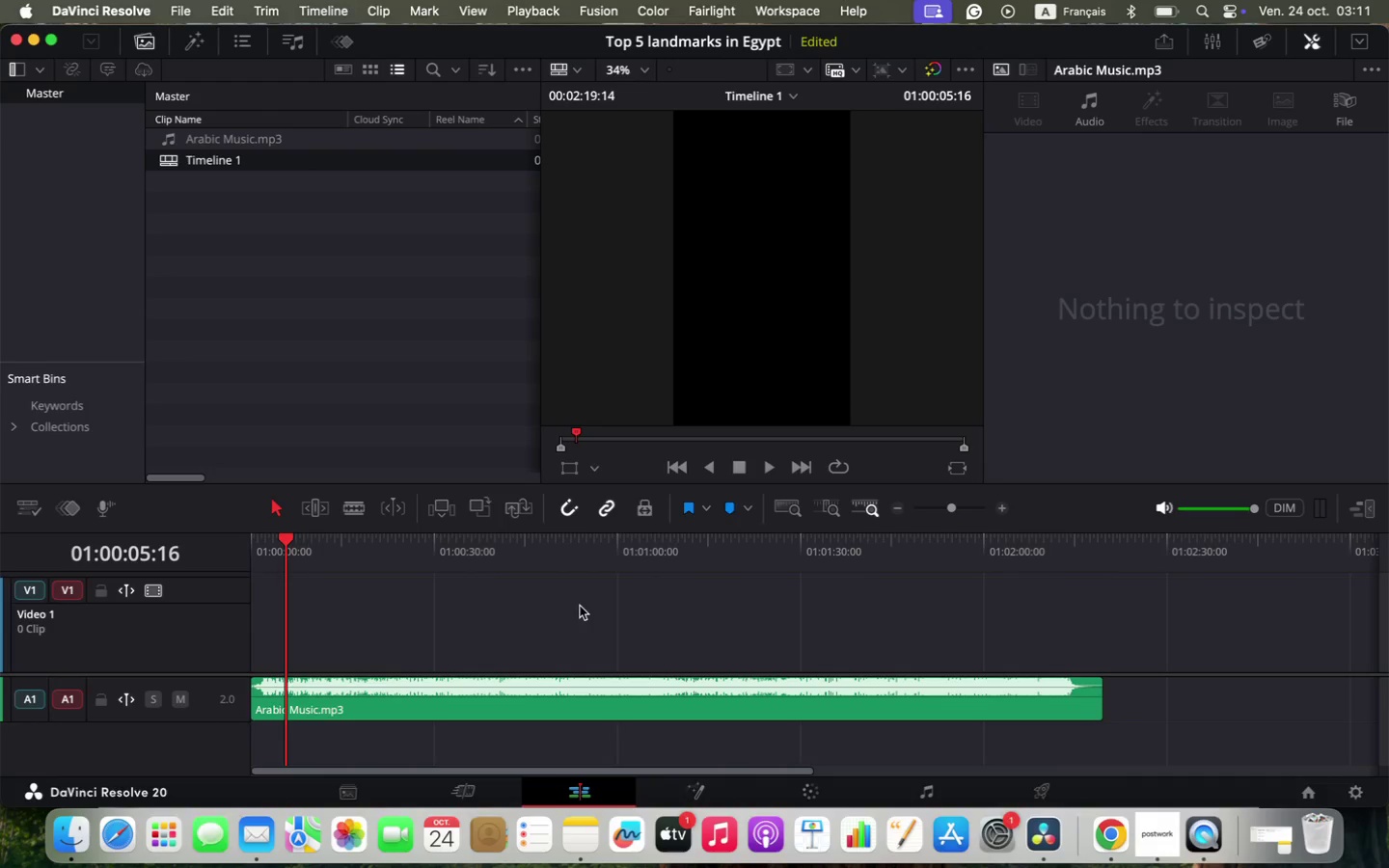 
wait(6.39)
 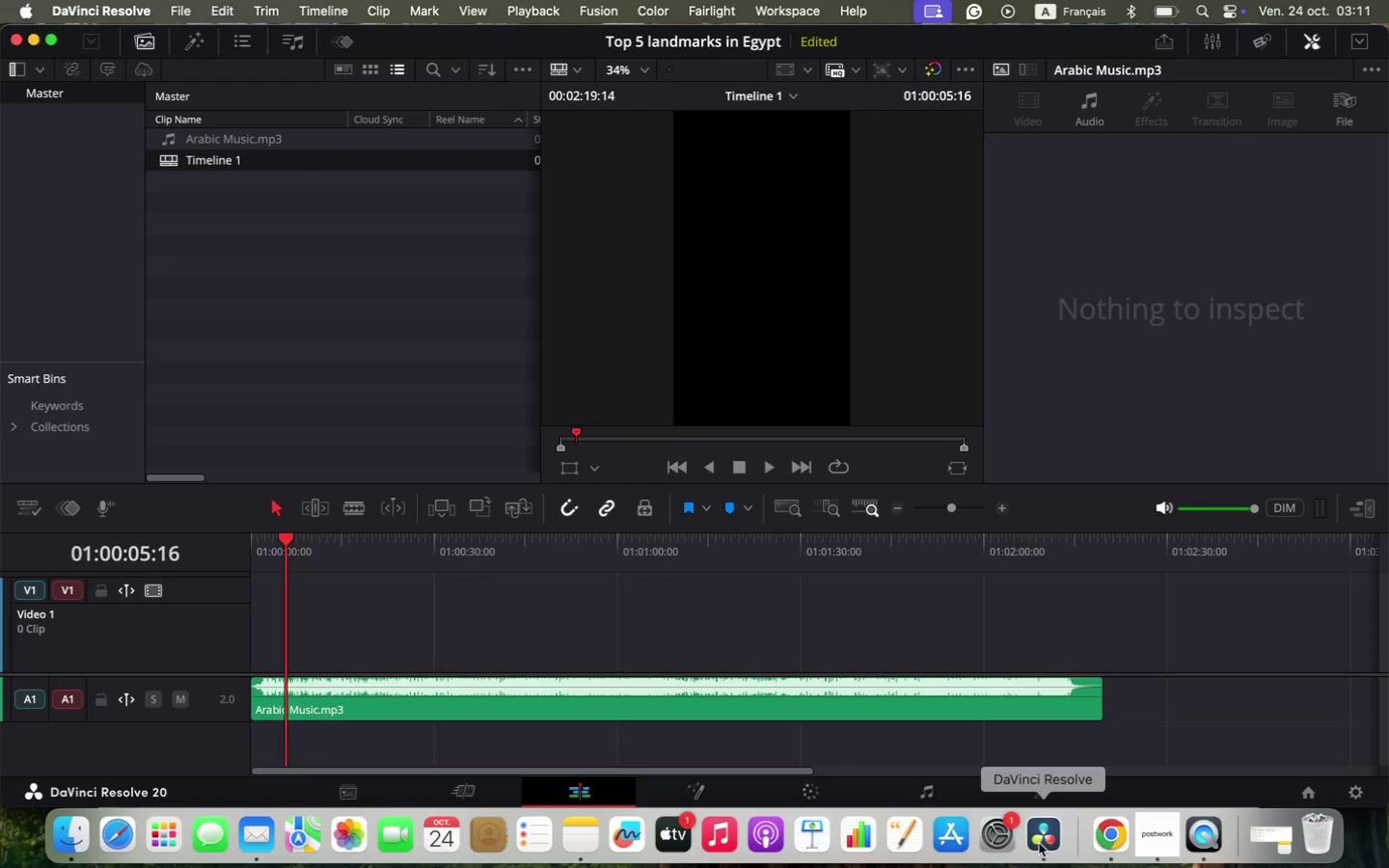 
left_click([68, 188])
 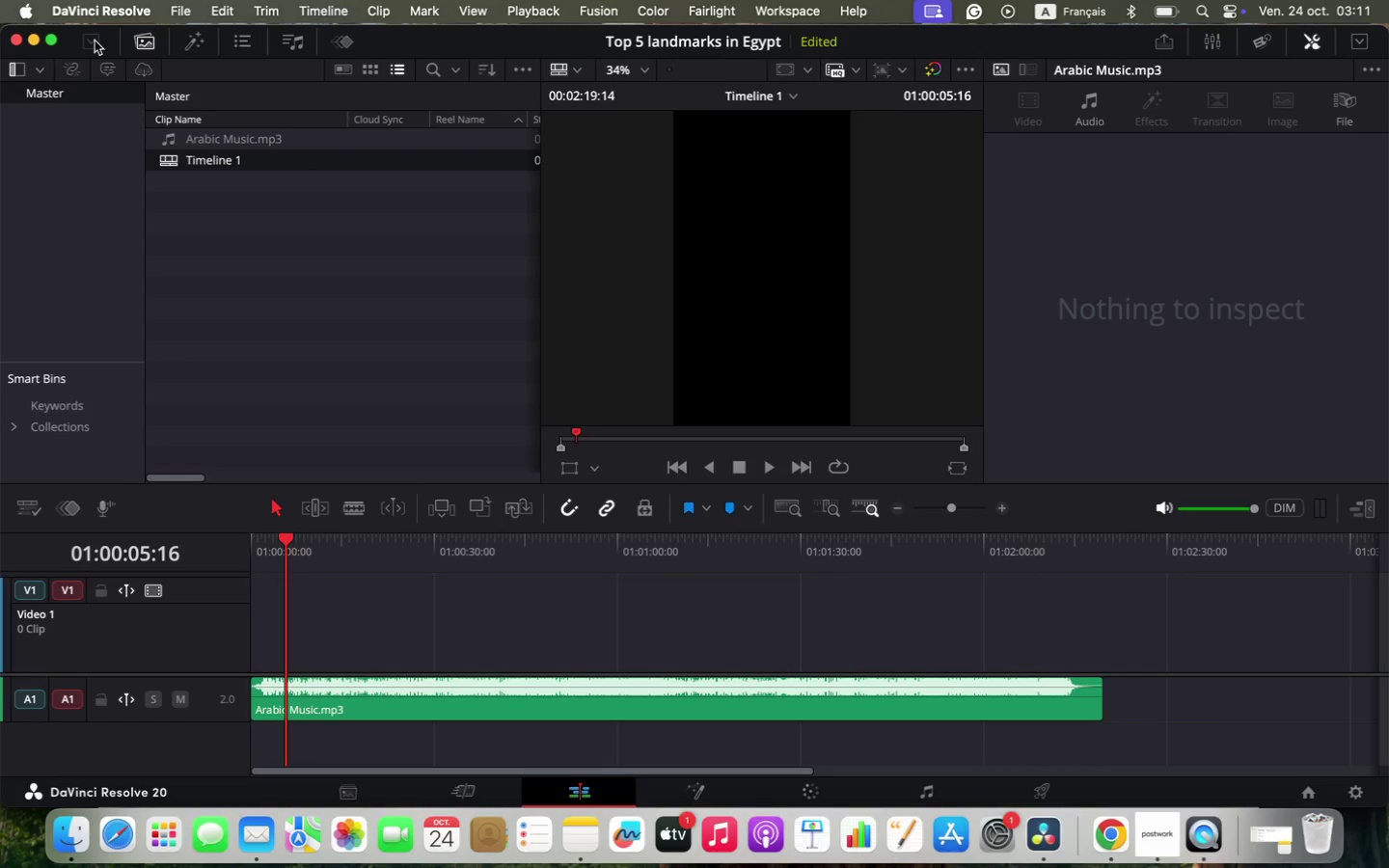 
left_click([91, 41])
 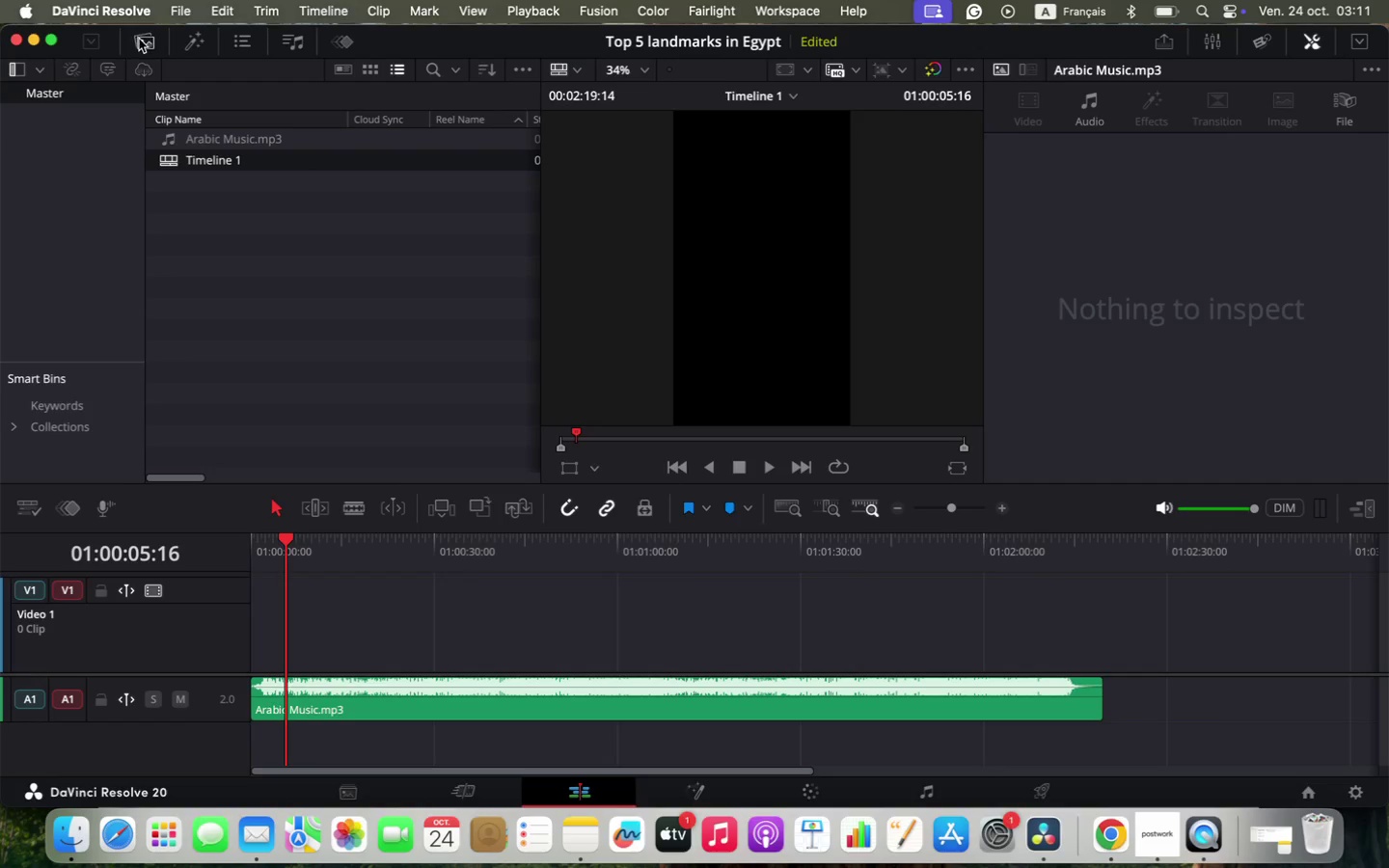 
left_click([139, 39])
 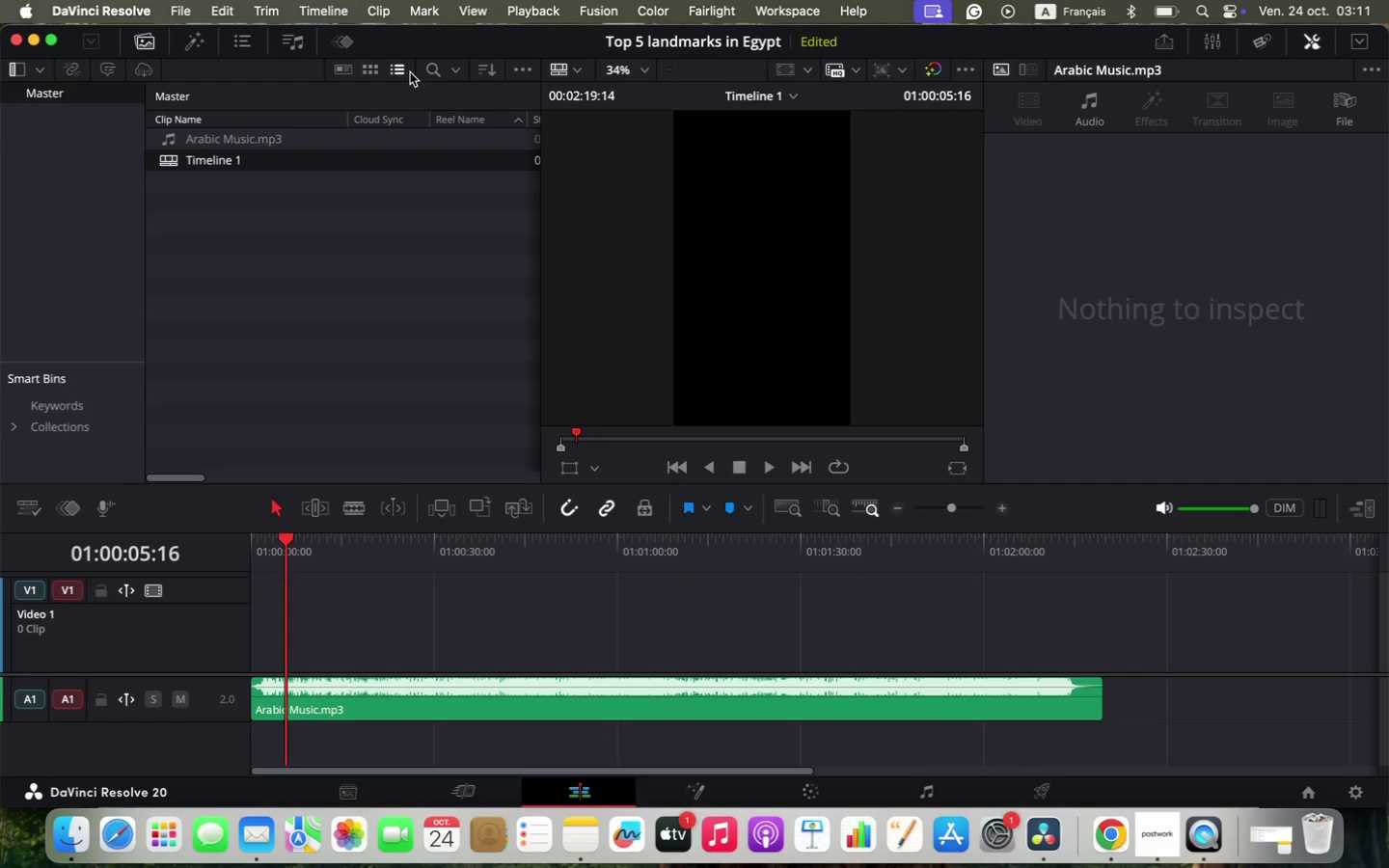 
left_click([426, 72])
 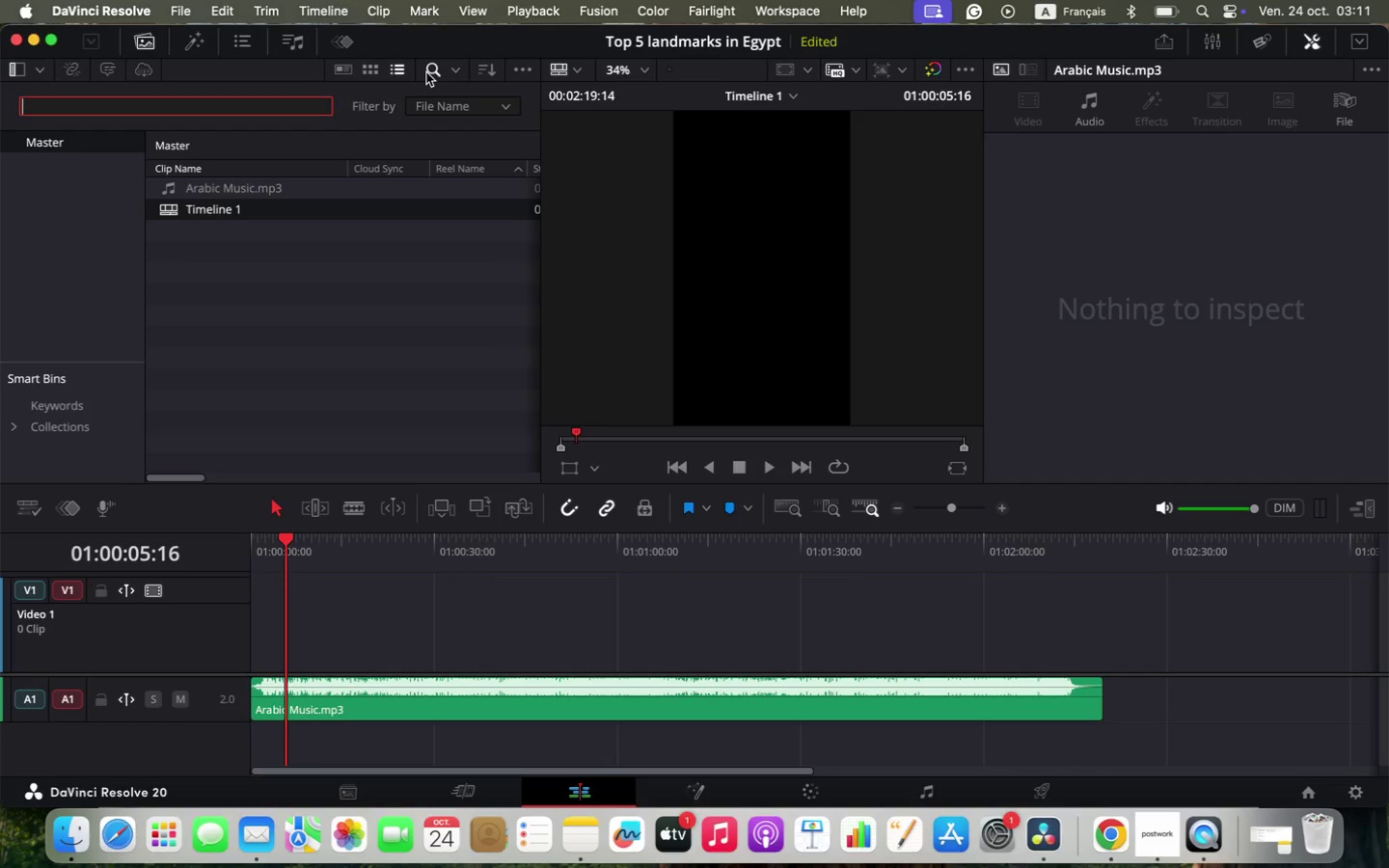 
type(eff)
 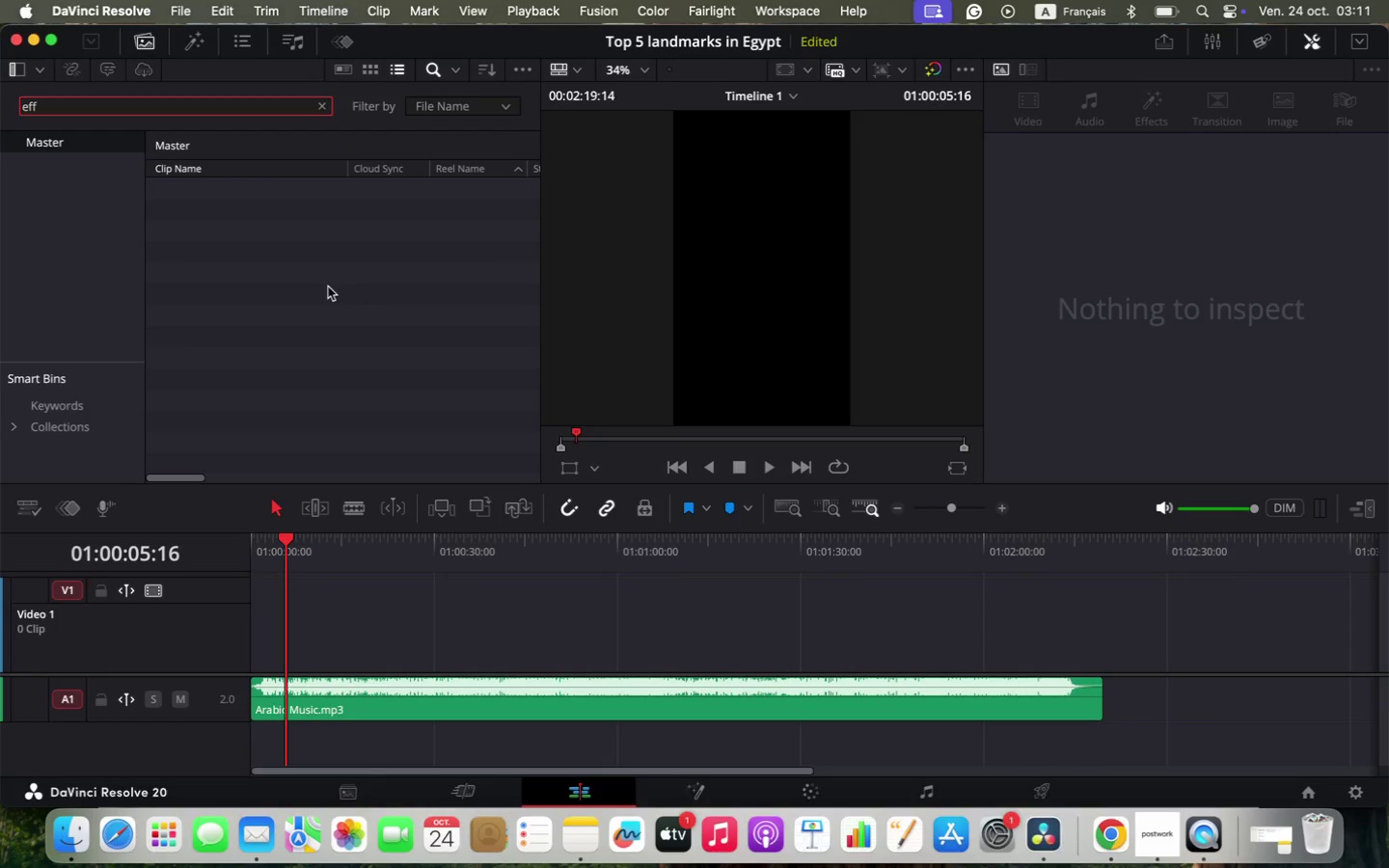 
left_click([142, 284])
 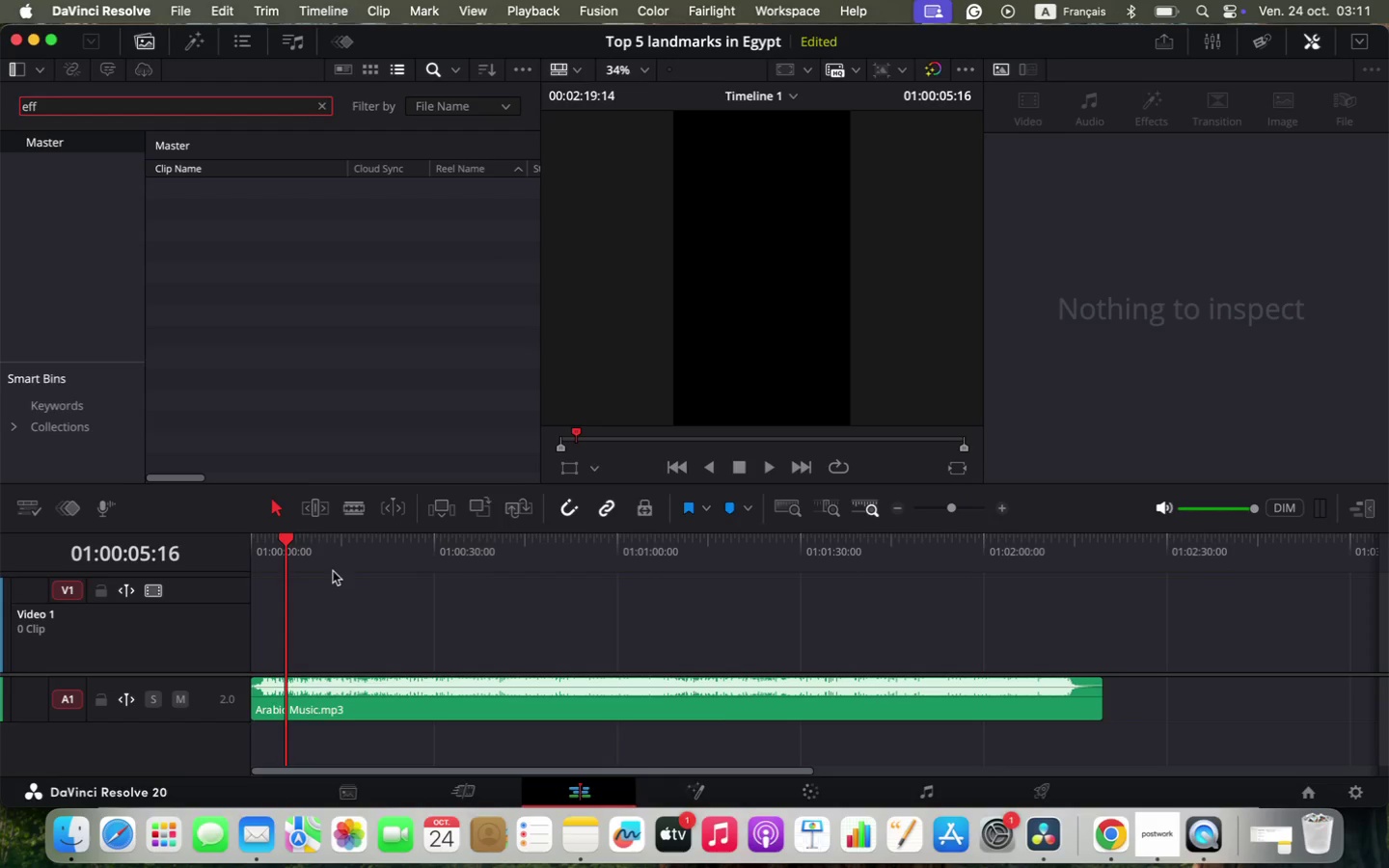 
left_click([696, 801])
 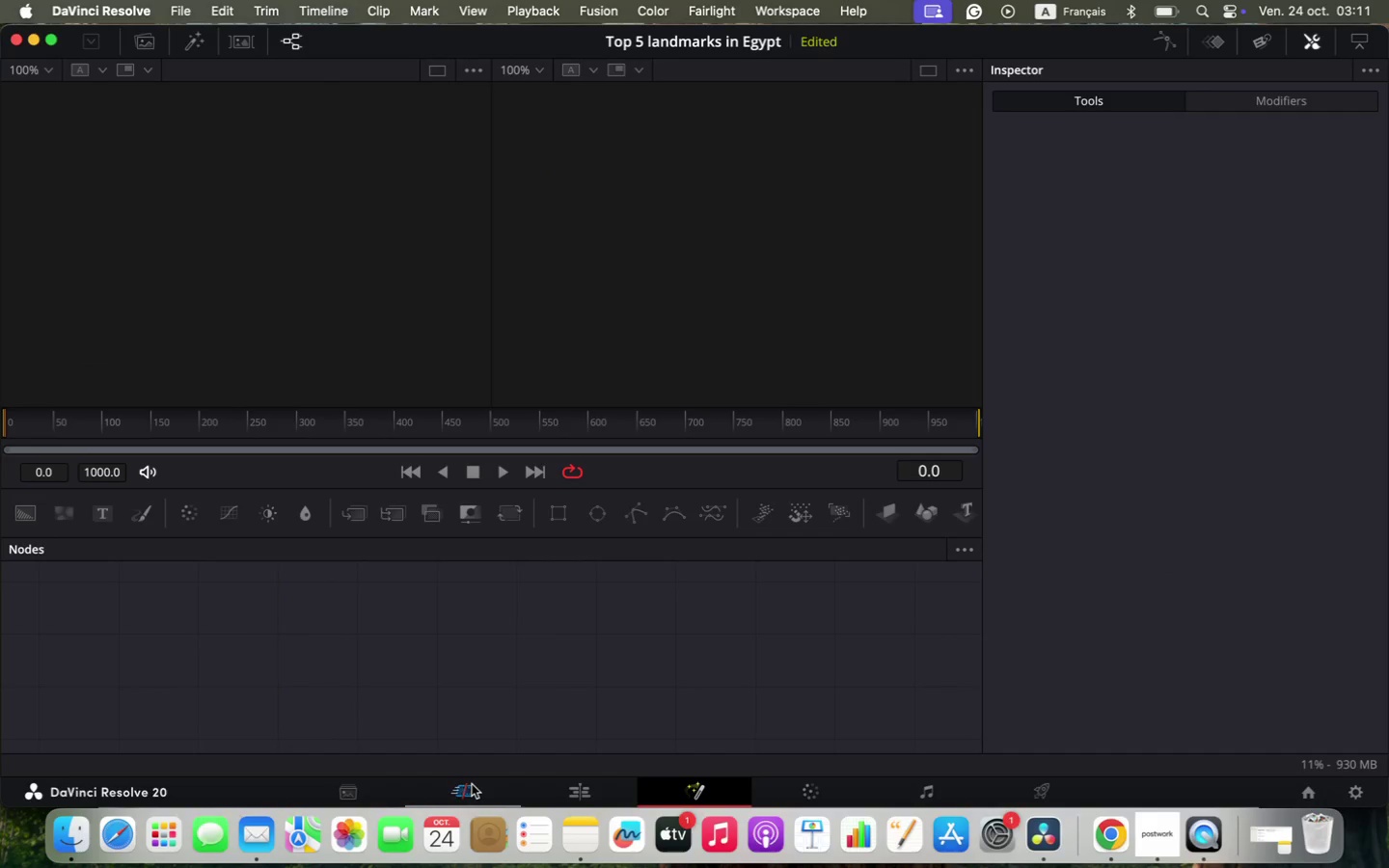 
left_click([457, 786])
 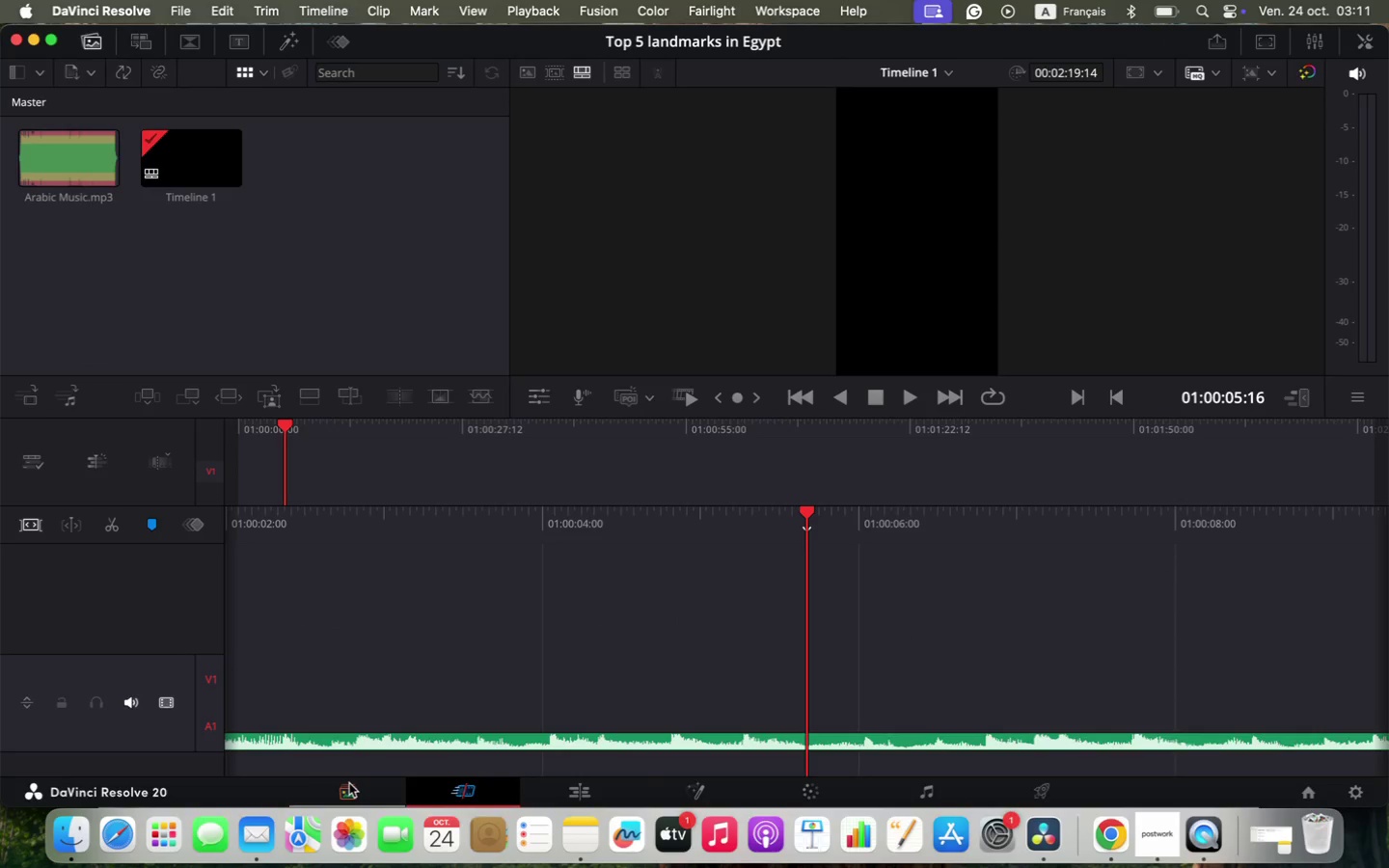 
left_click([349, 783])
 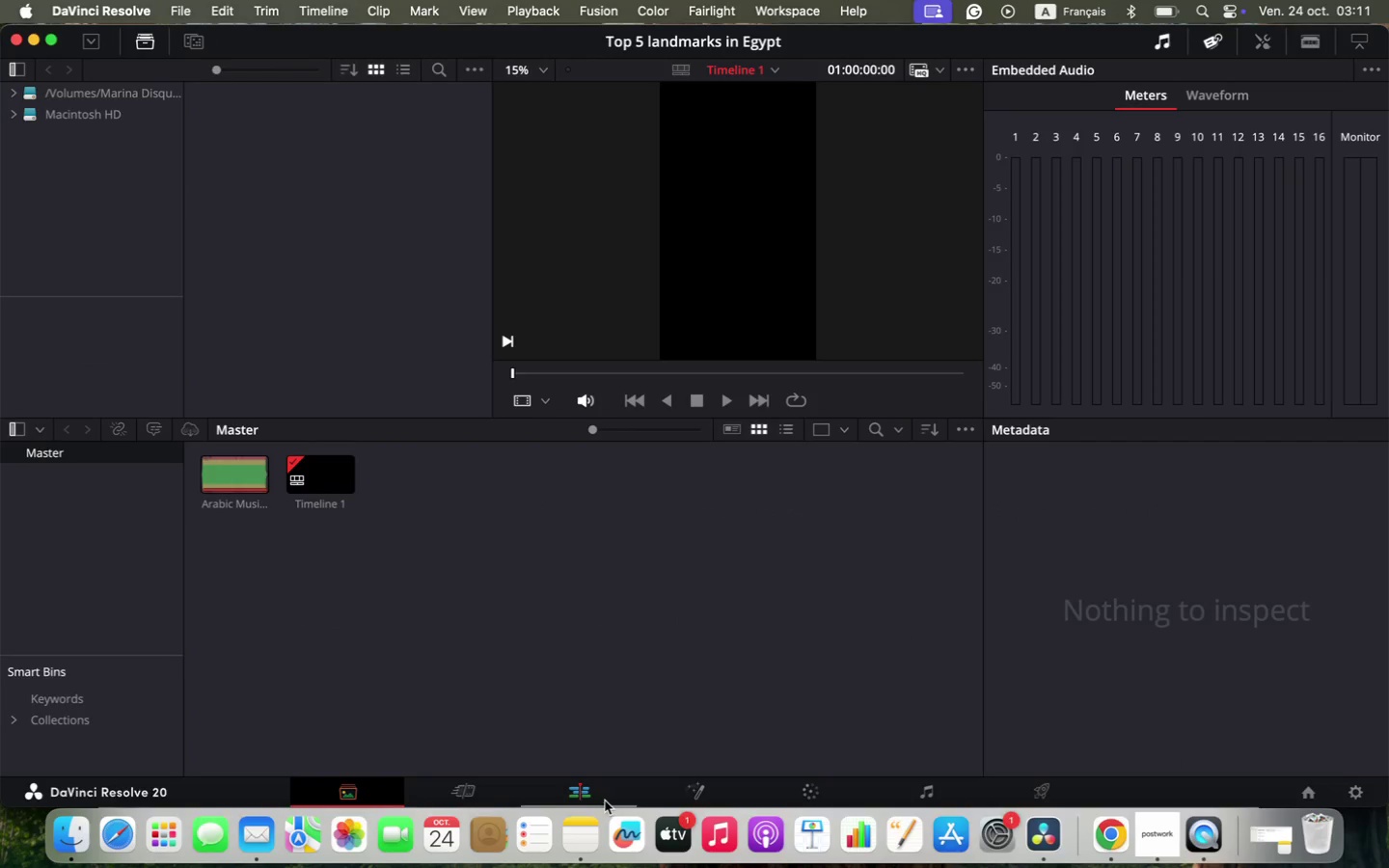 
left_click([591, 796])
 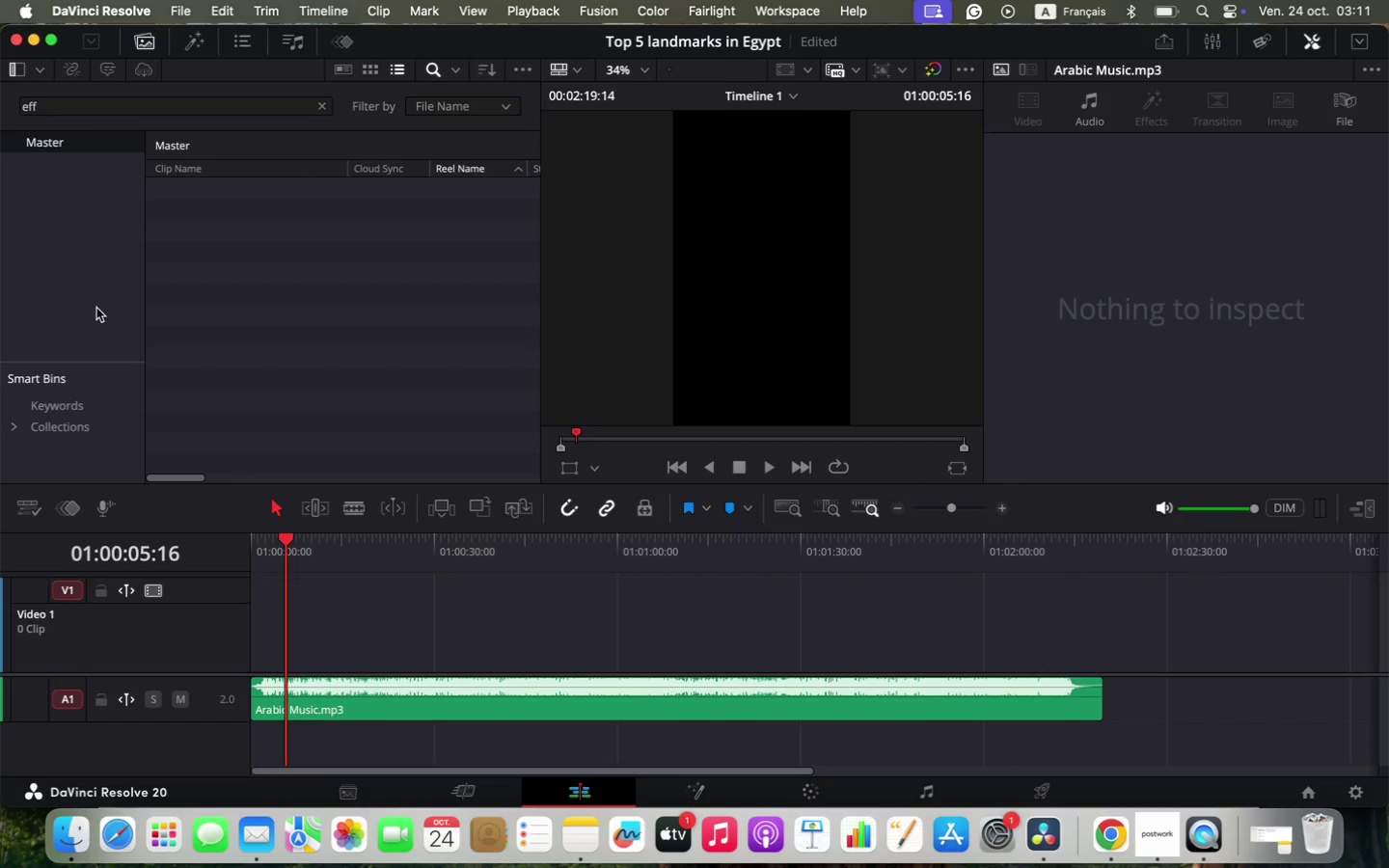 
left_click([771, 5])
 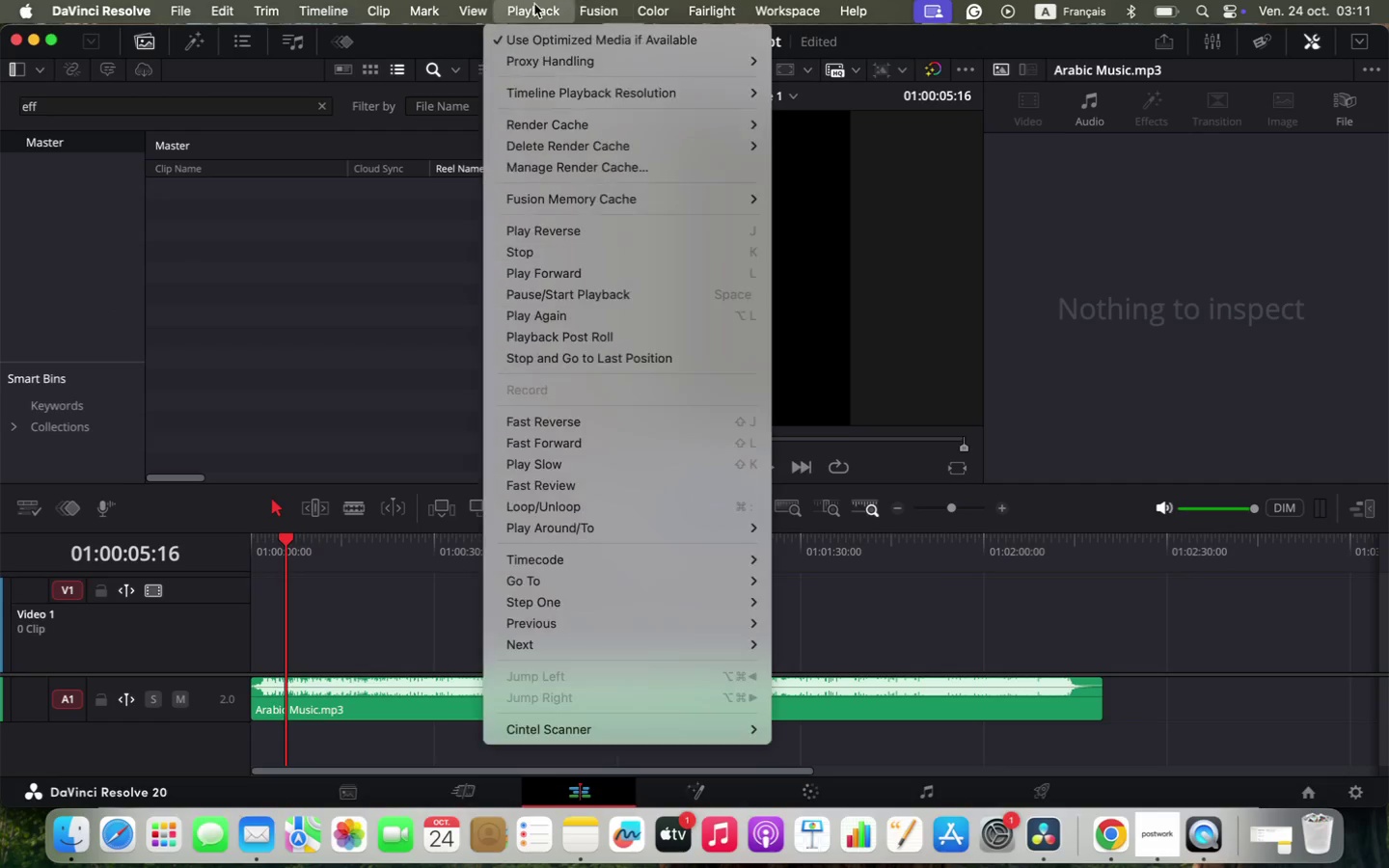 
mouse_move([480, 36])
 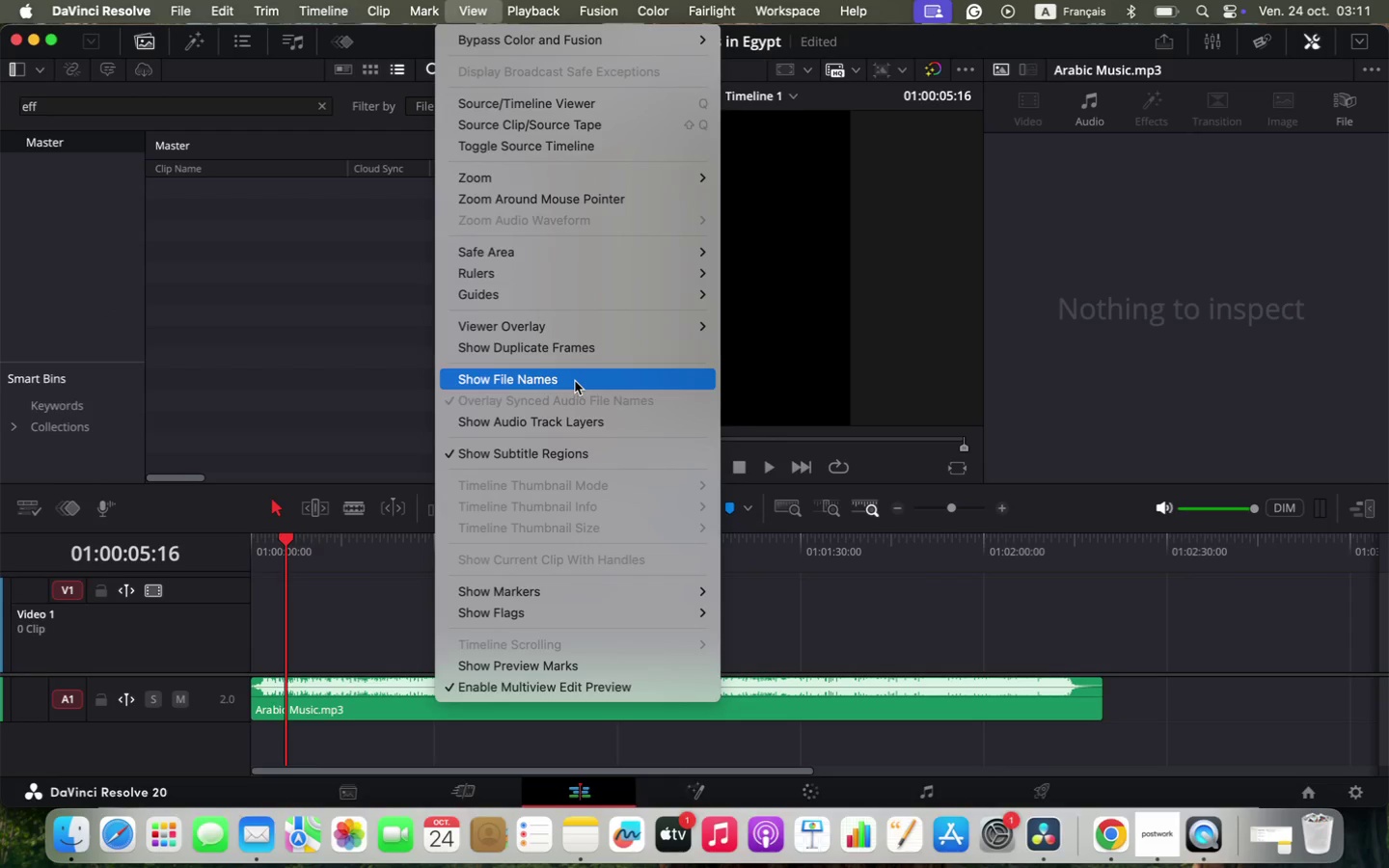 
left_click([575, 381])
 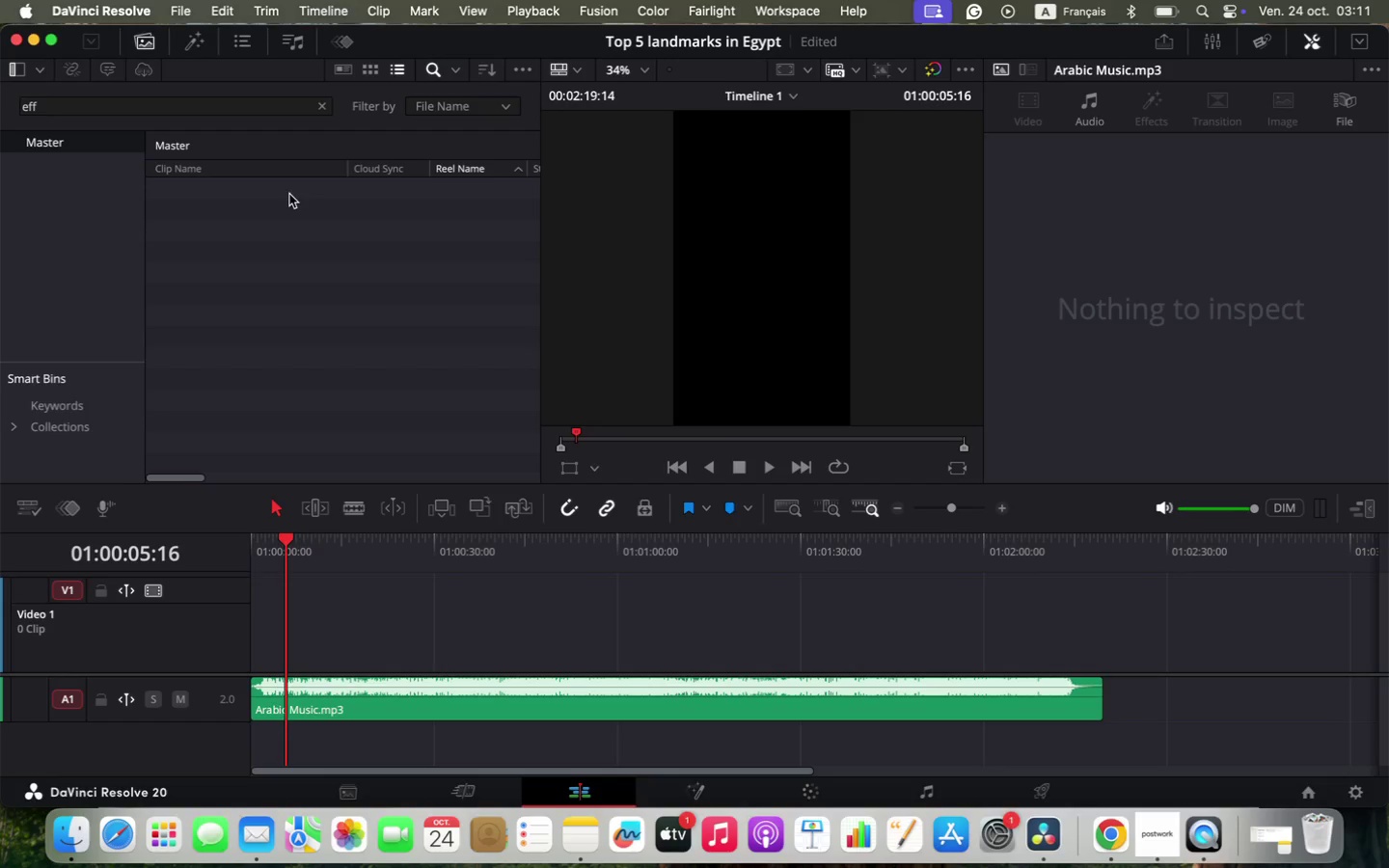 
left_click([237, 258])
 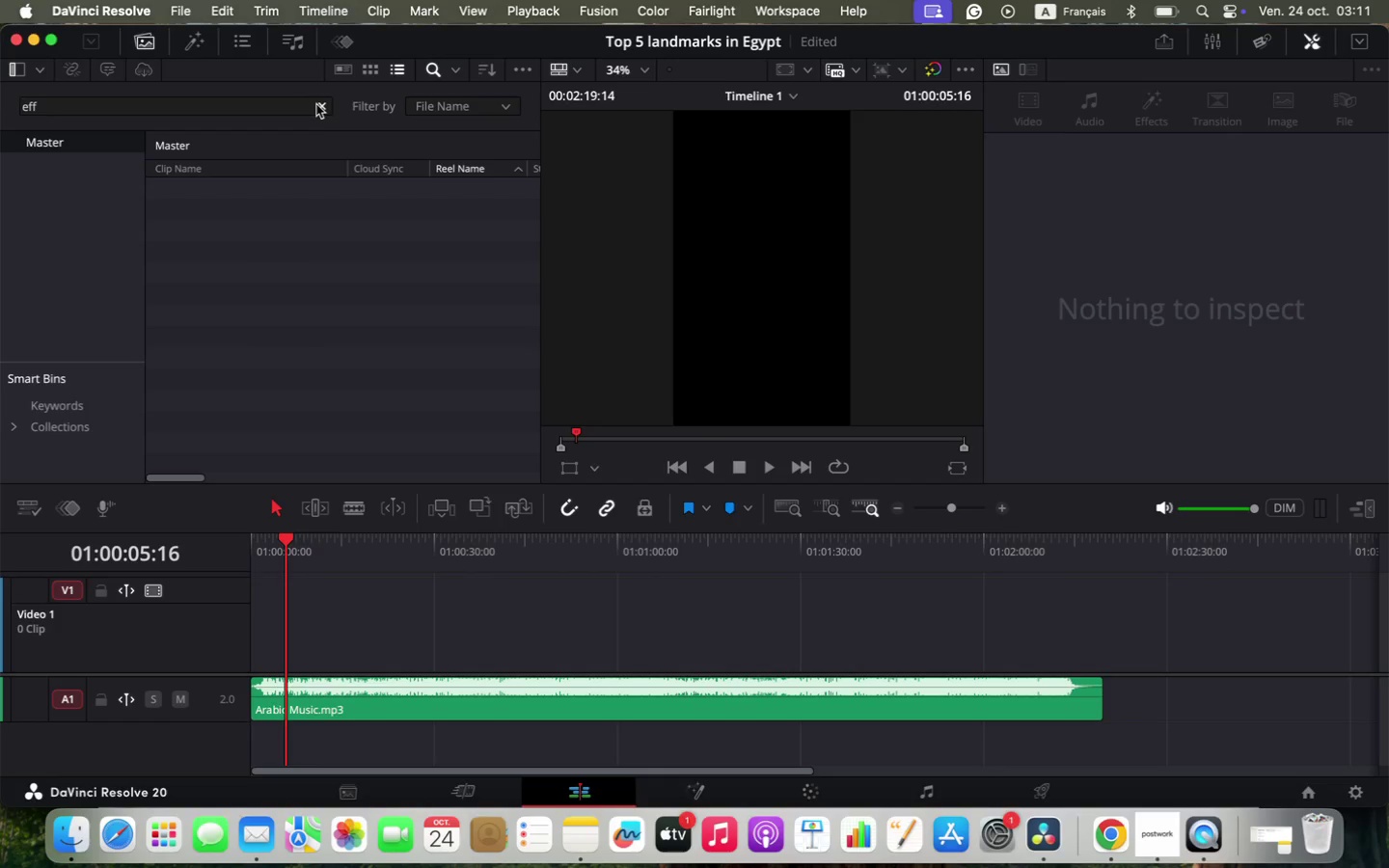 
left_click([316, 109])
 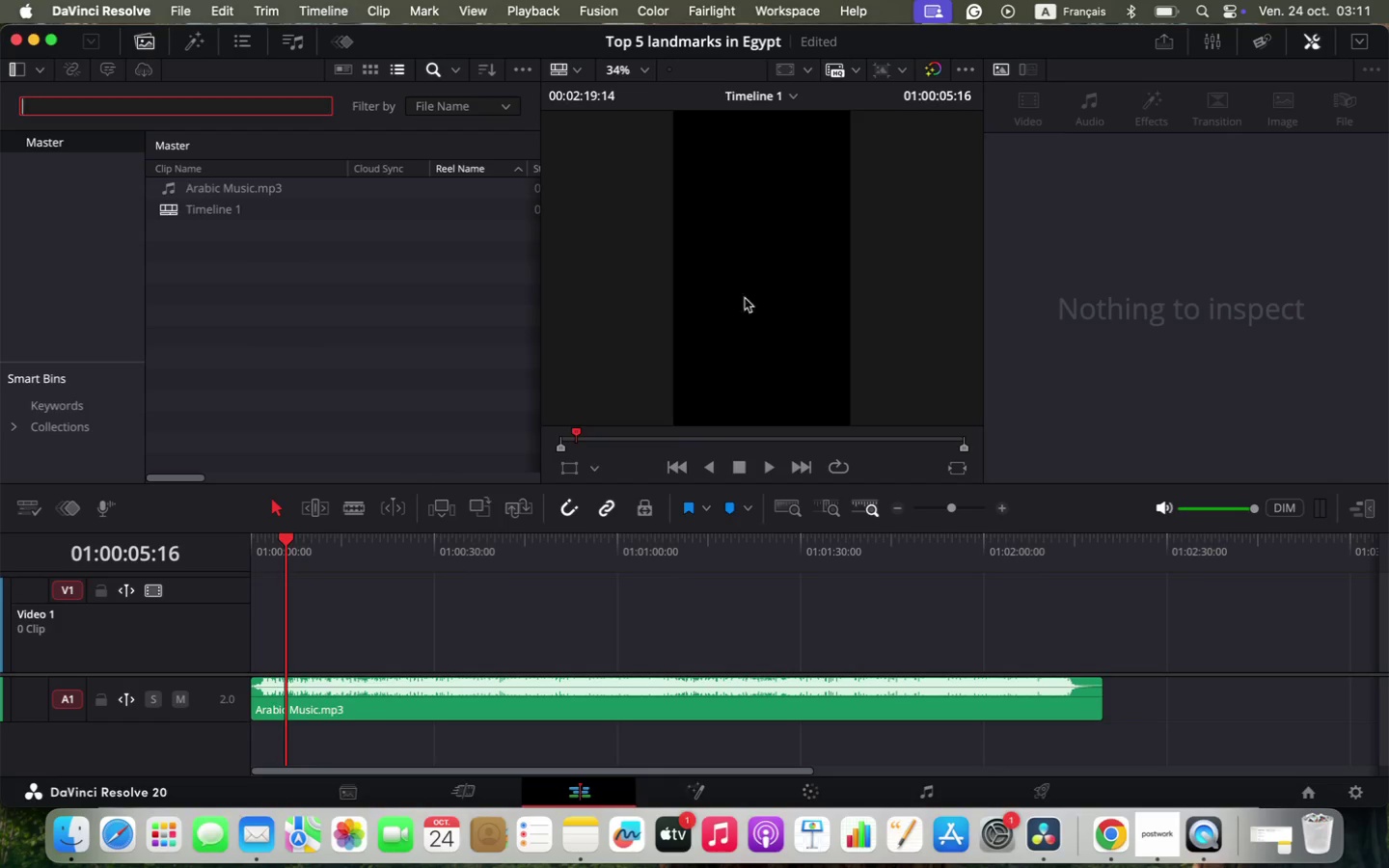 
left_click([802, 0])
 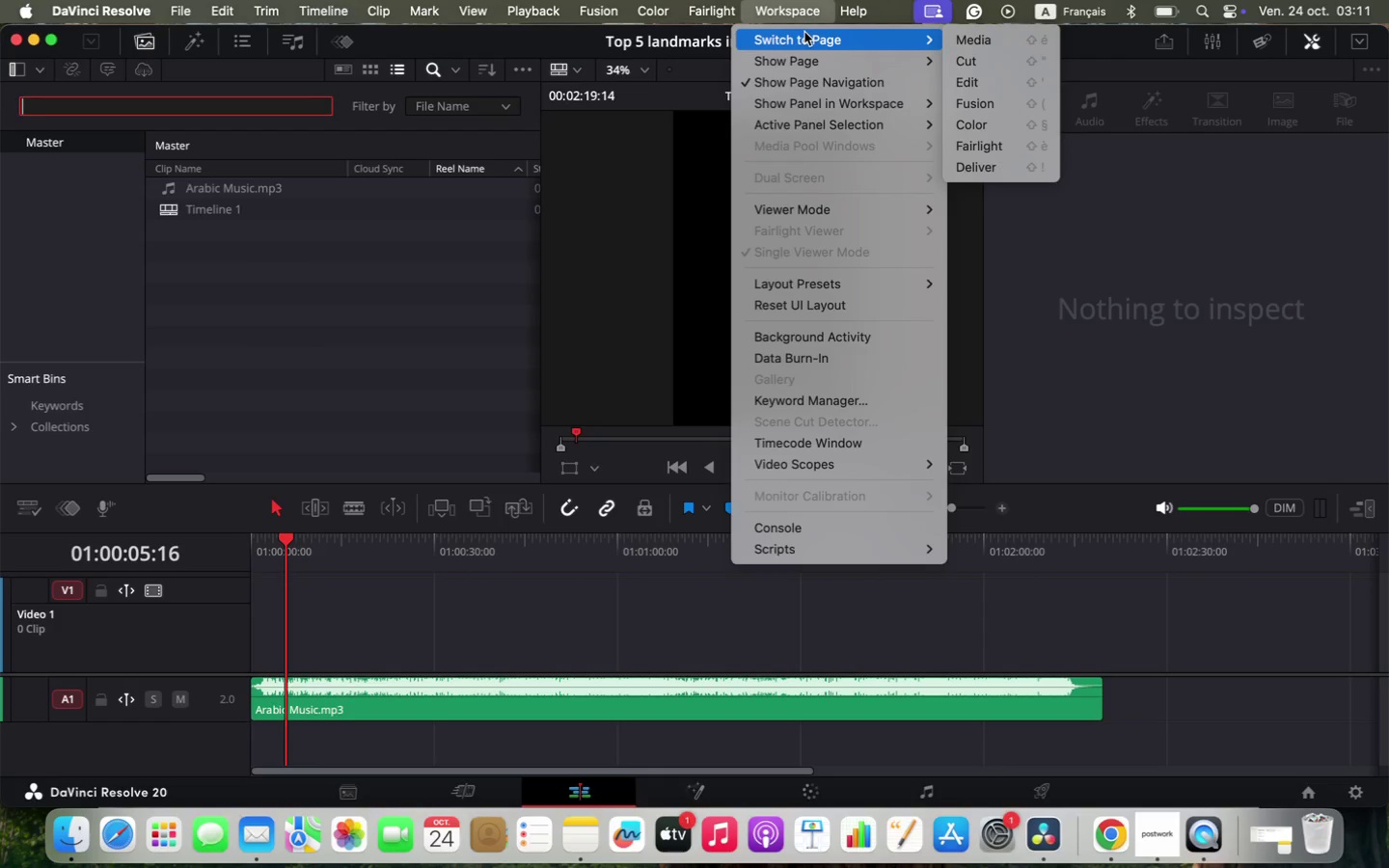 
mouse_move([835, 58])
 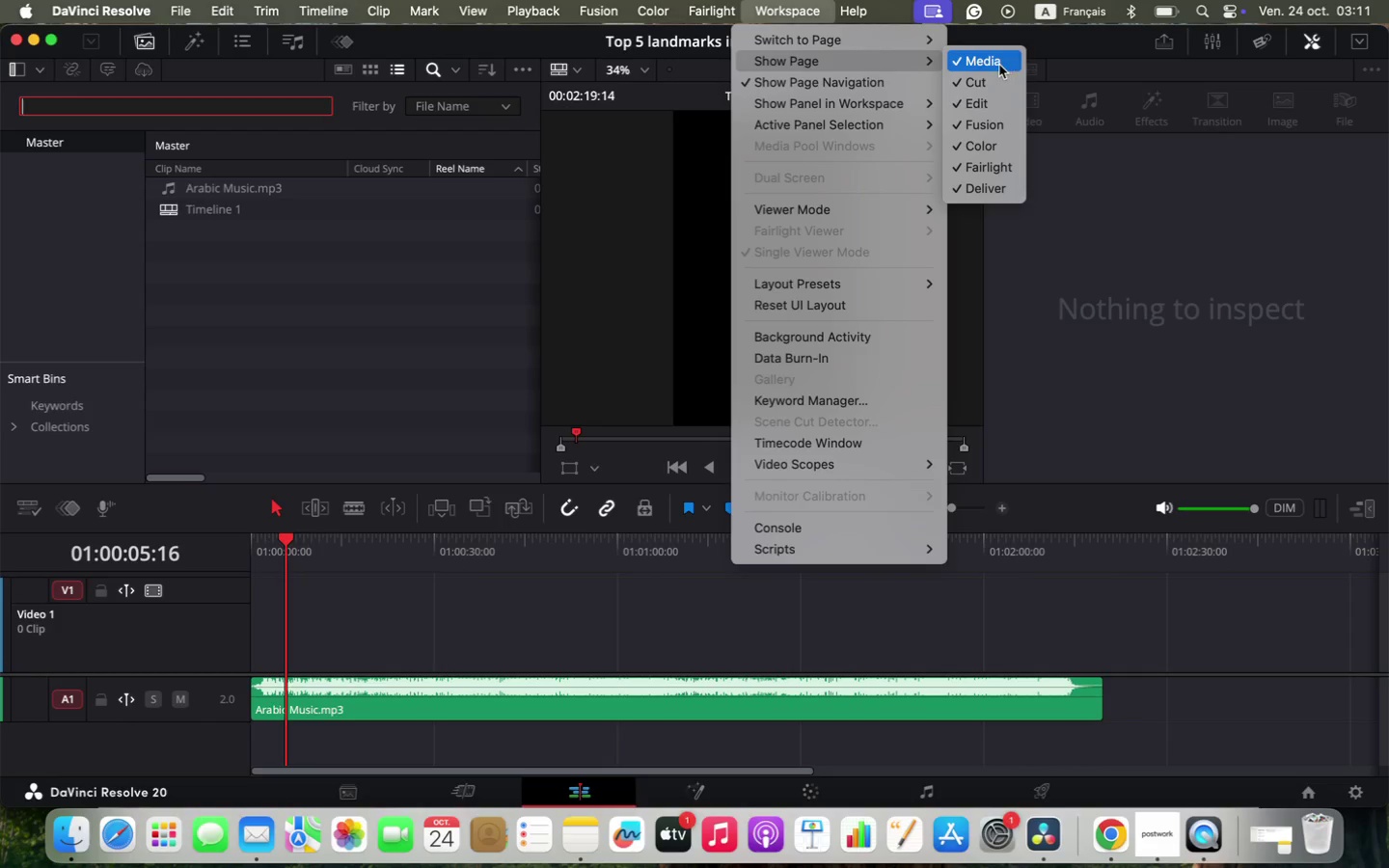 
left_click([999, 65])
 